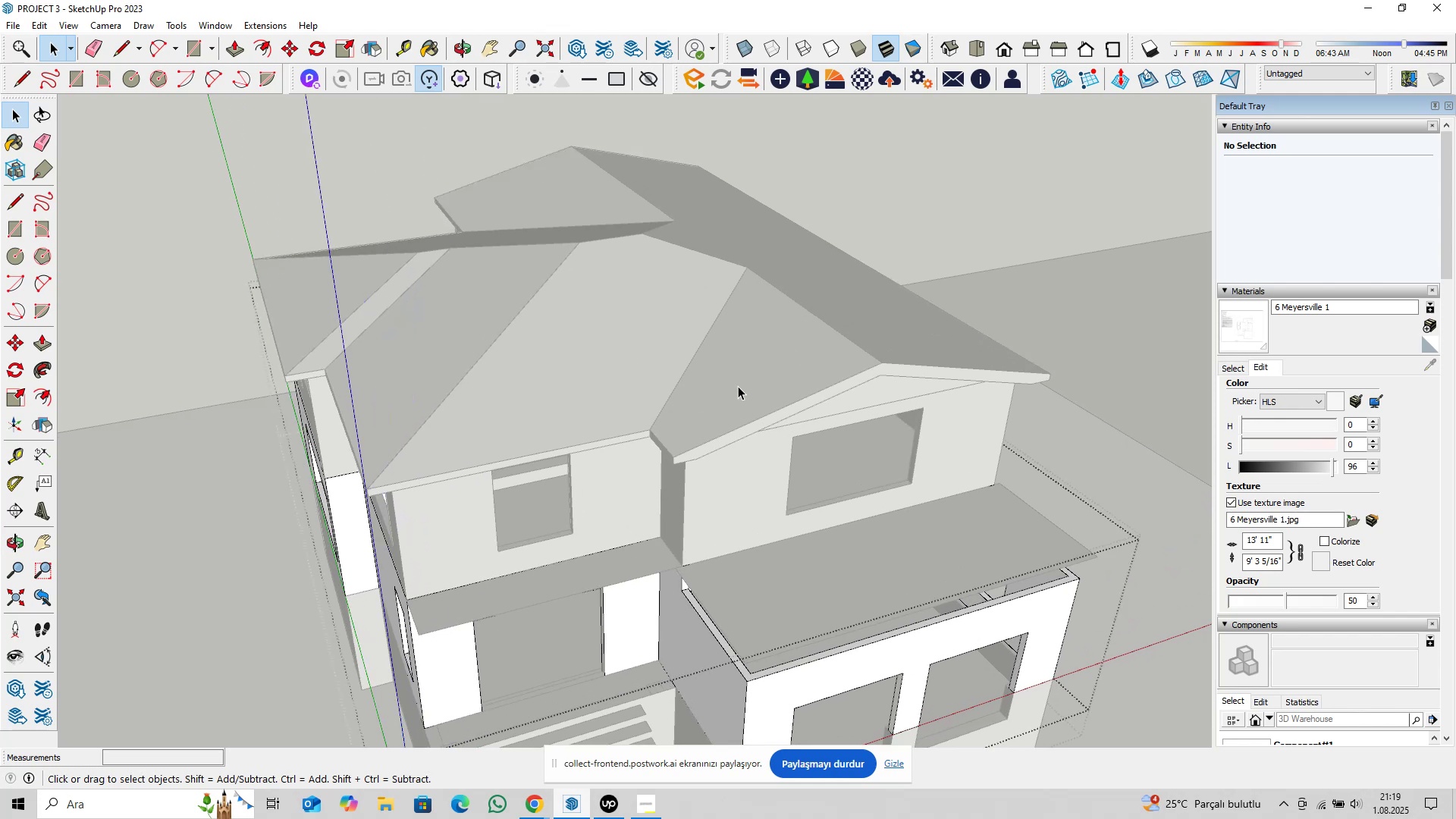 
key(Escape)
 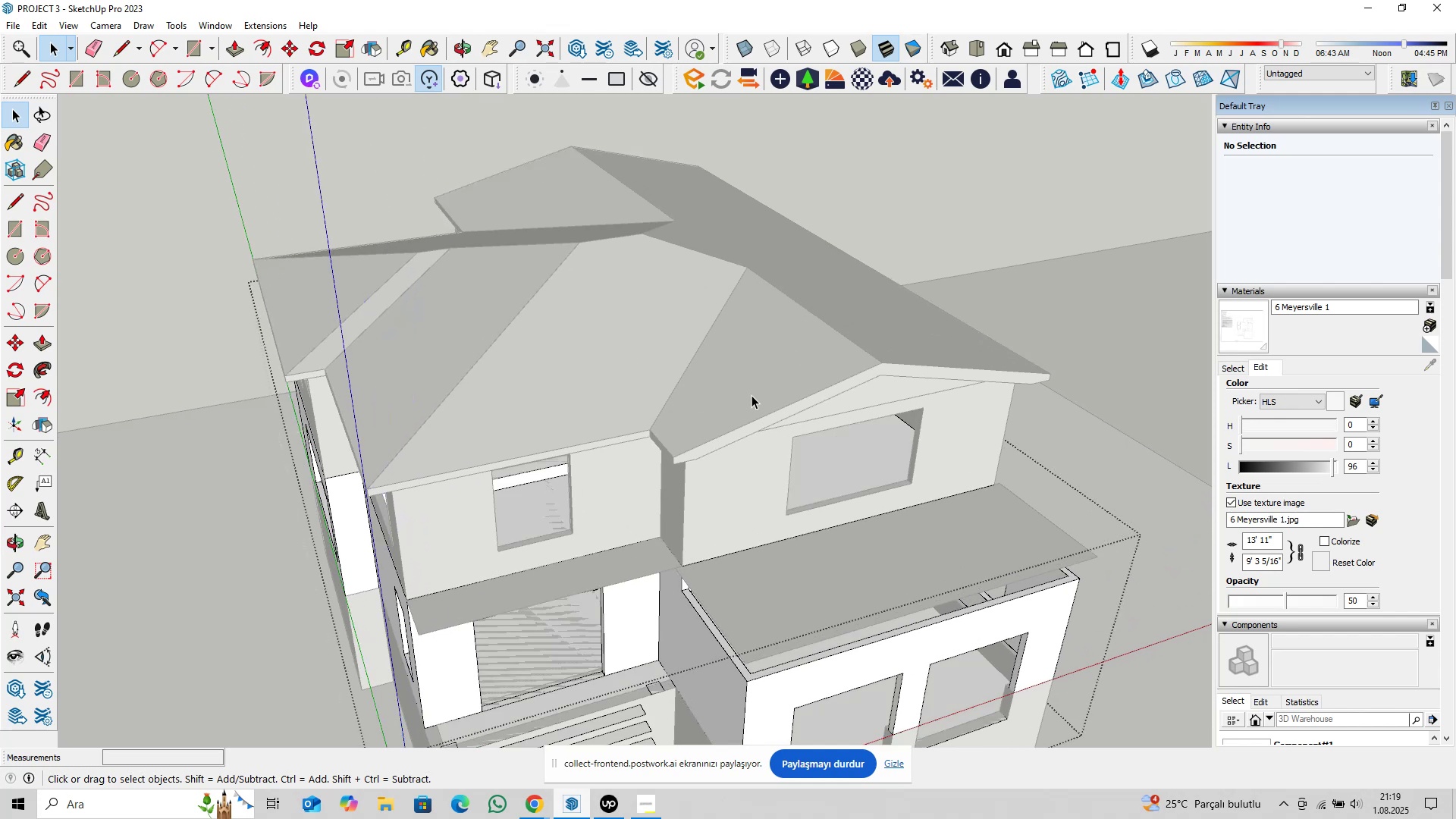 
key(Escape)
 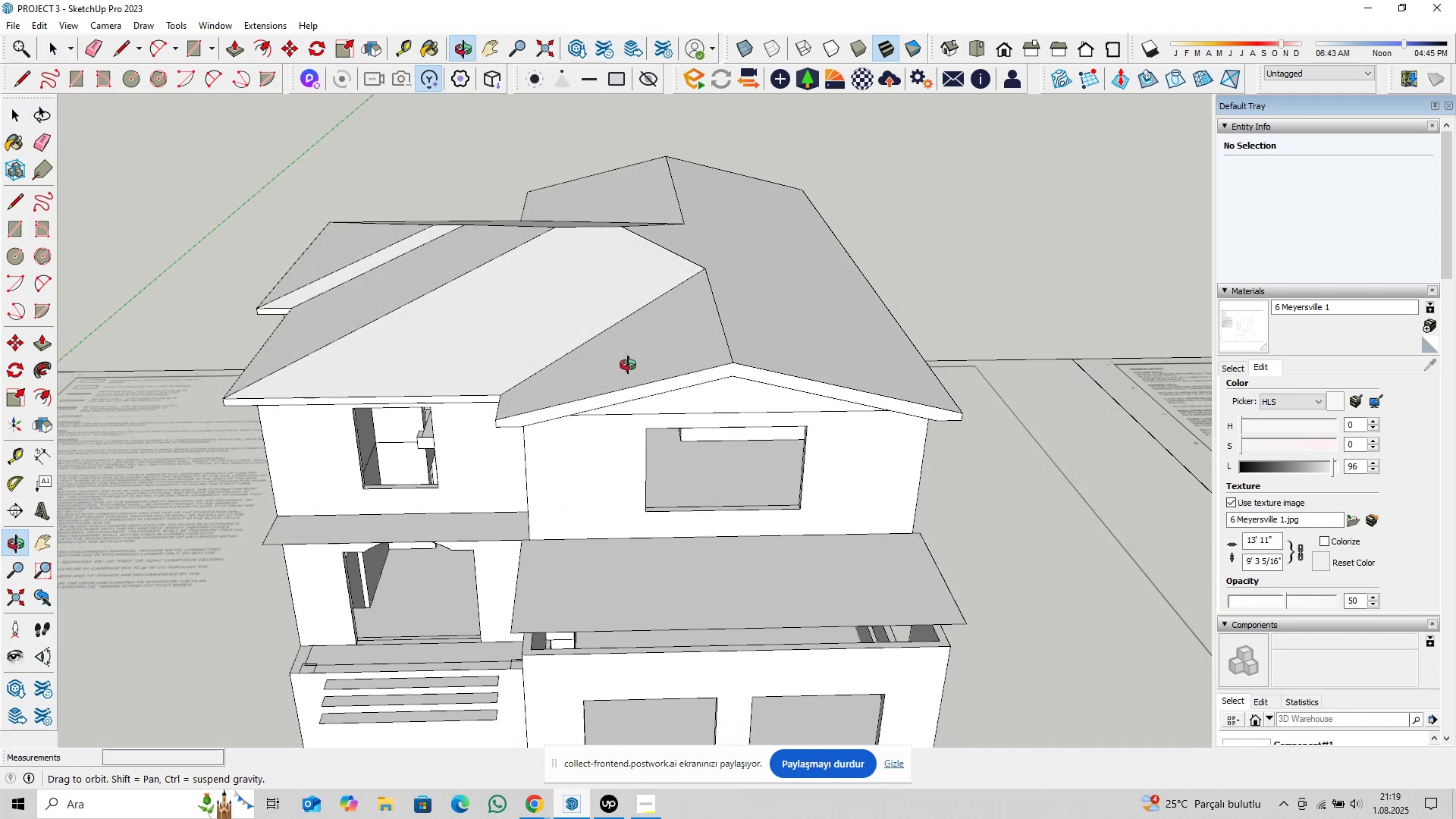 
scroll: coordinate [652, 399], scroll_direction: up, amount: 3.0
 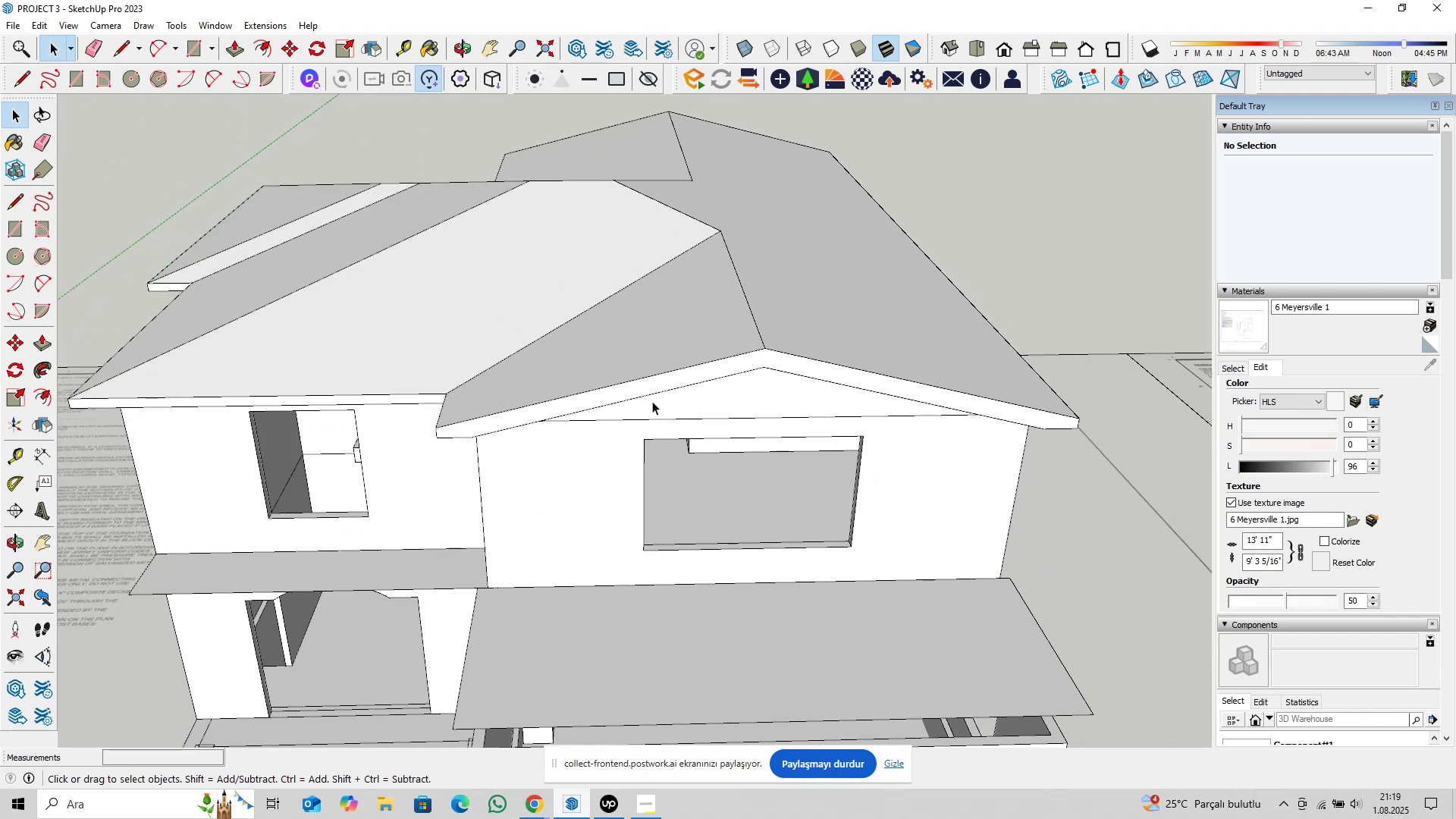 
hold_key(key=ShiftLeft, duration=0.34)
 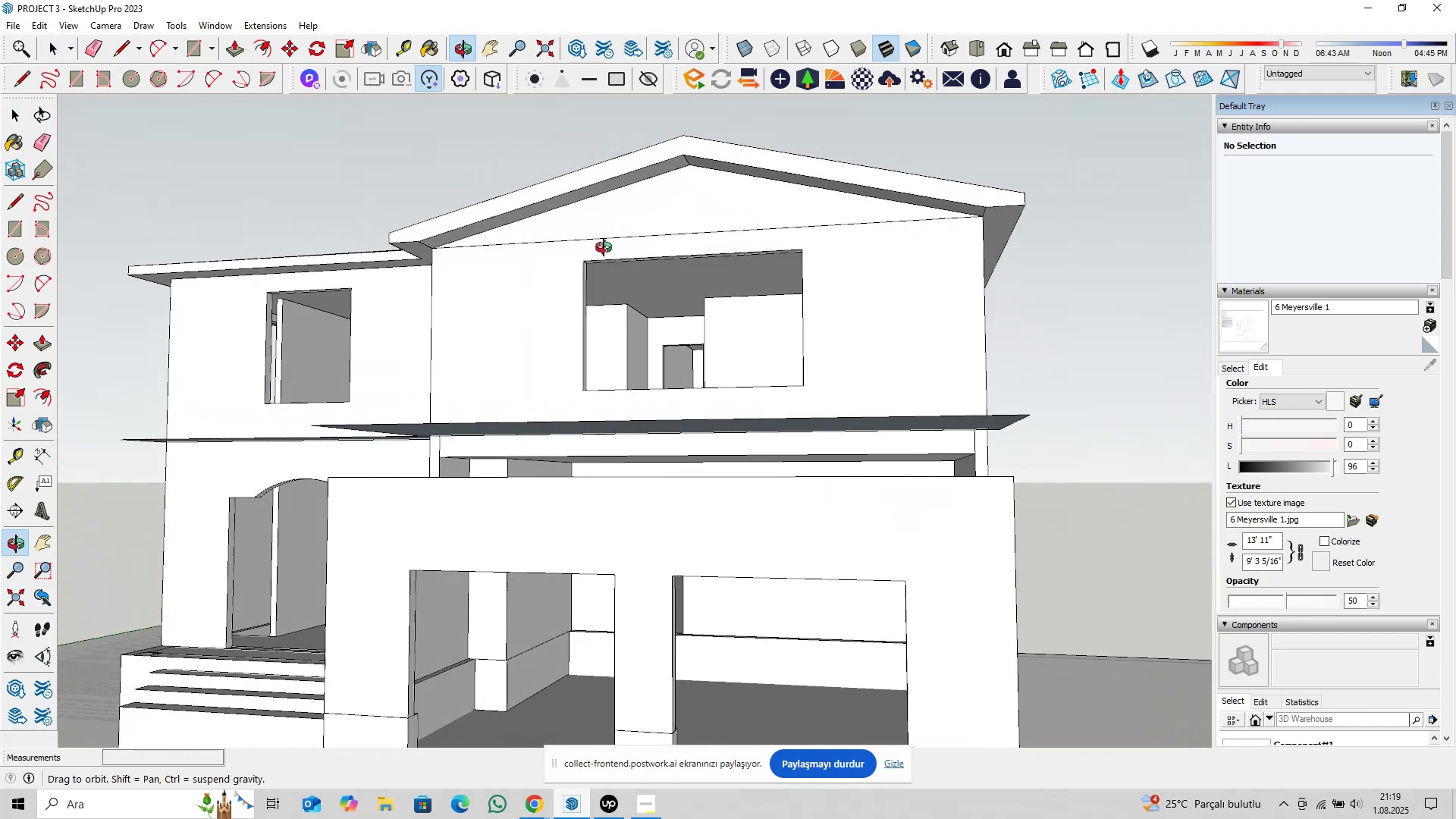 
scroll: coordinate [769, 428], scroll_direction: down, amount: 3.0
 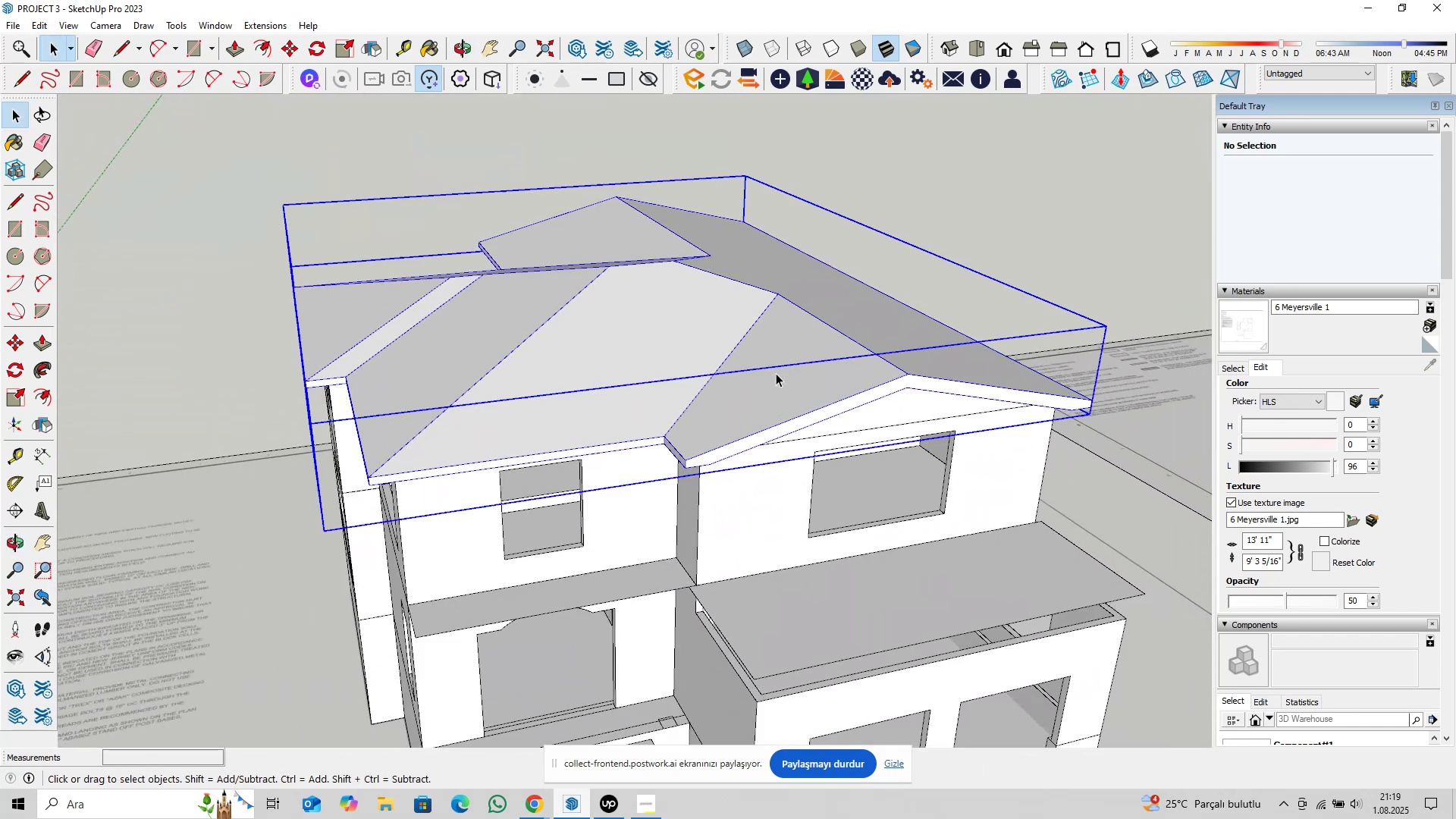 
double_click([776, 373])
 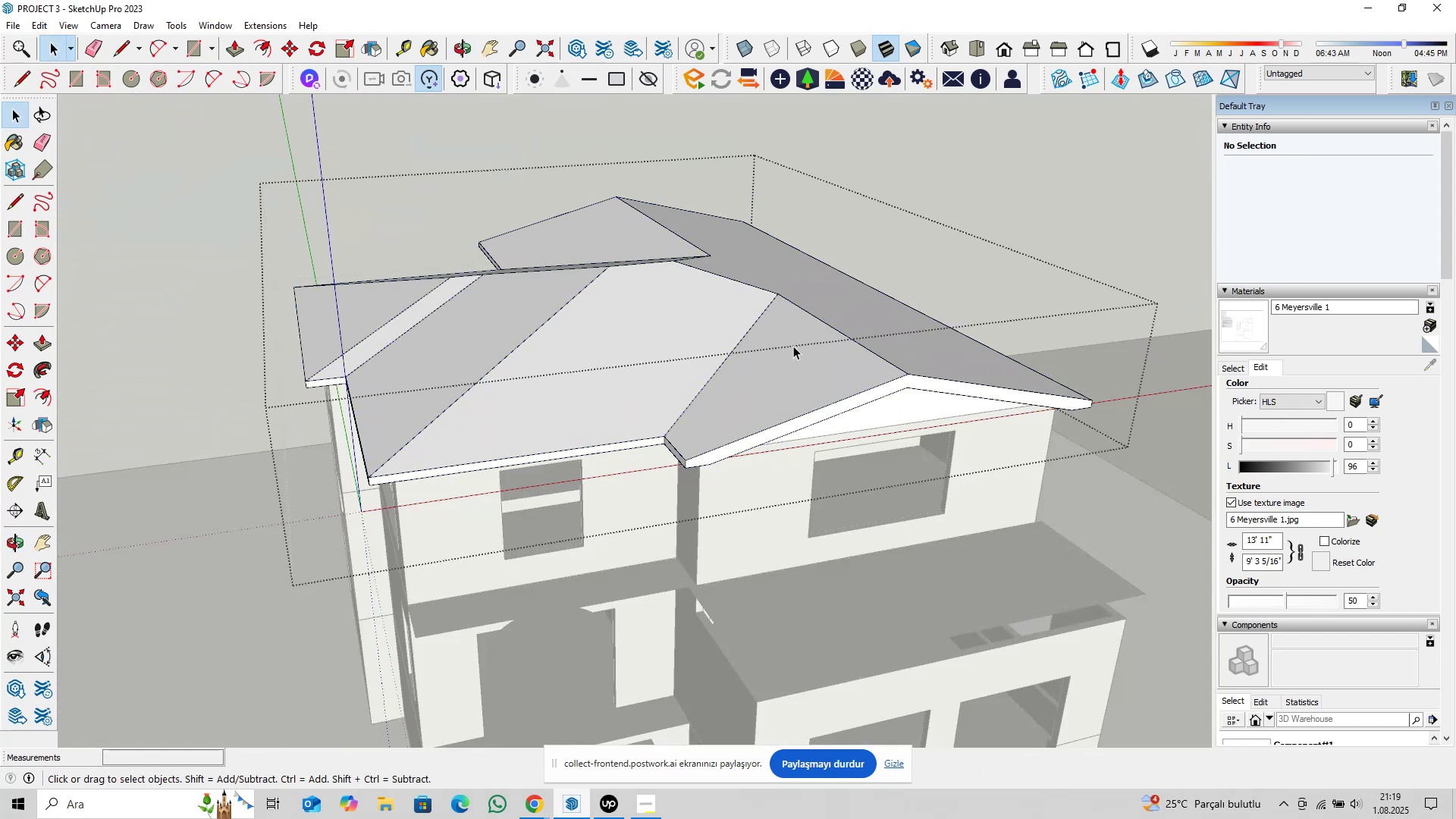 
triple_click([793, 346])
 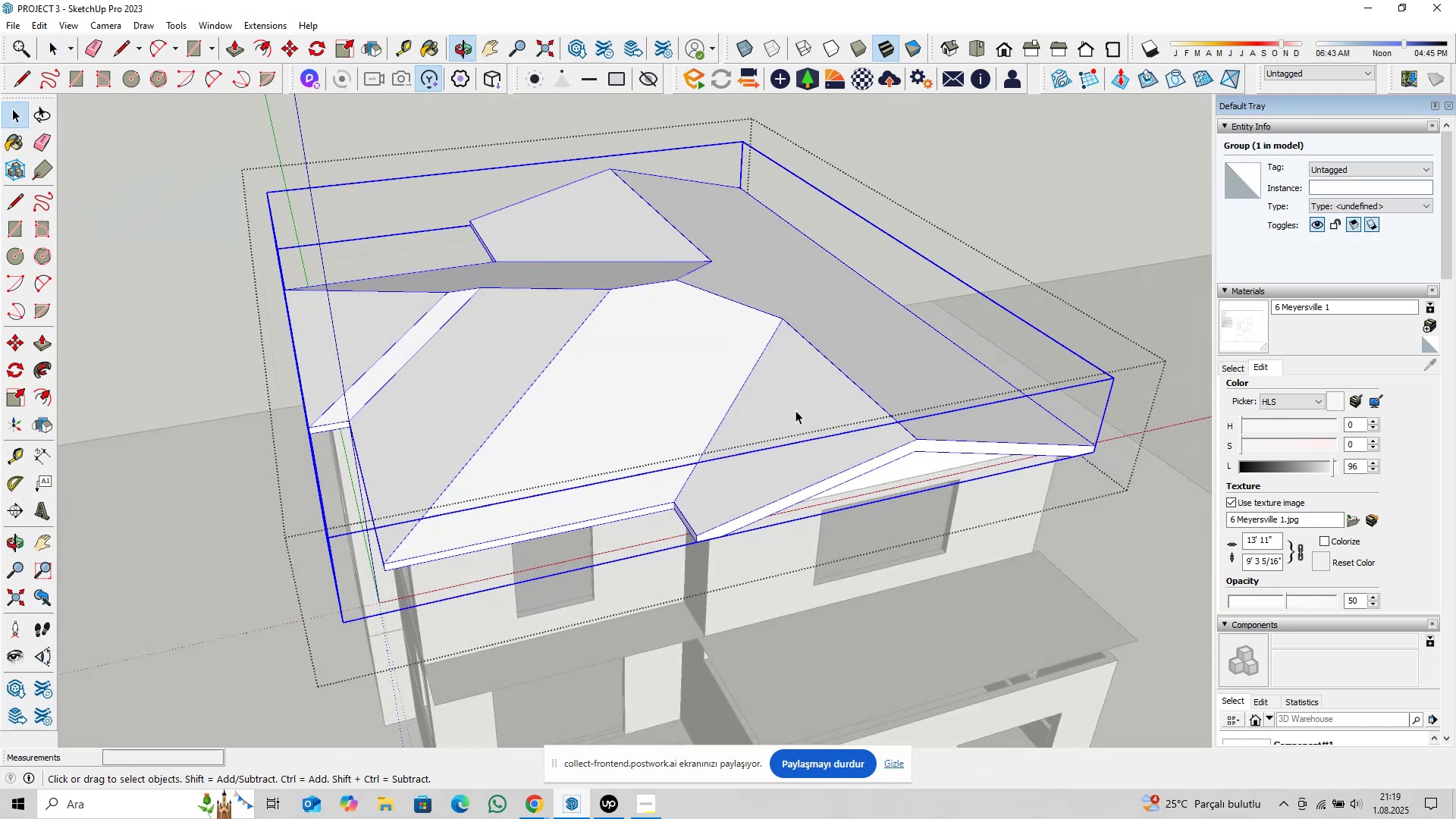 
double_click([795, 410])
 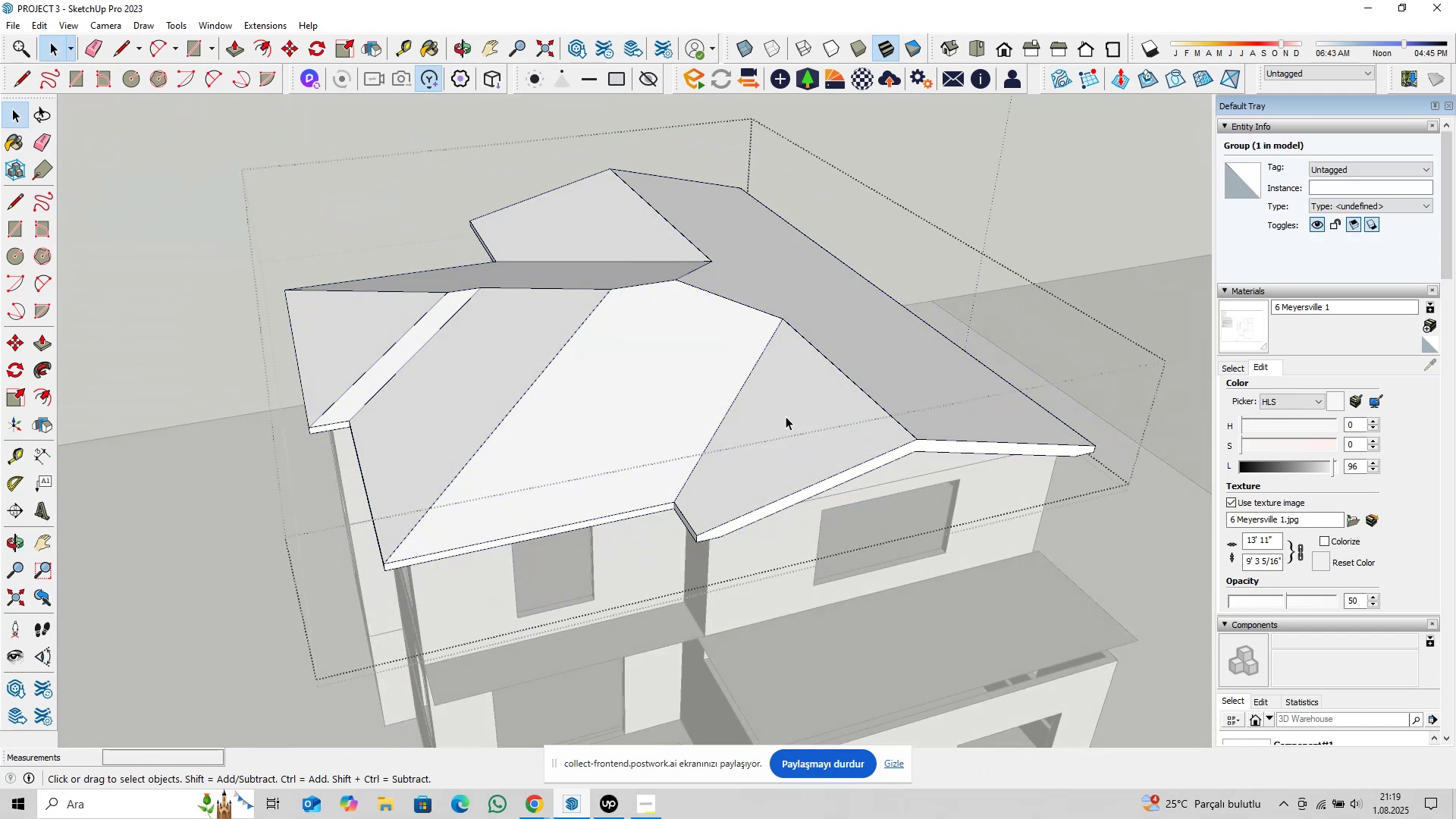 
triple_click([786, 416])
 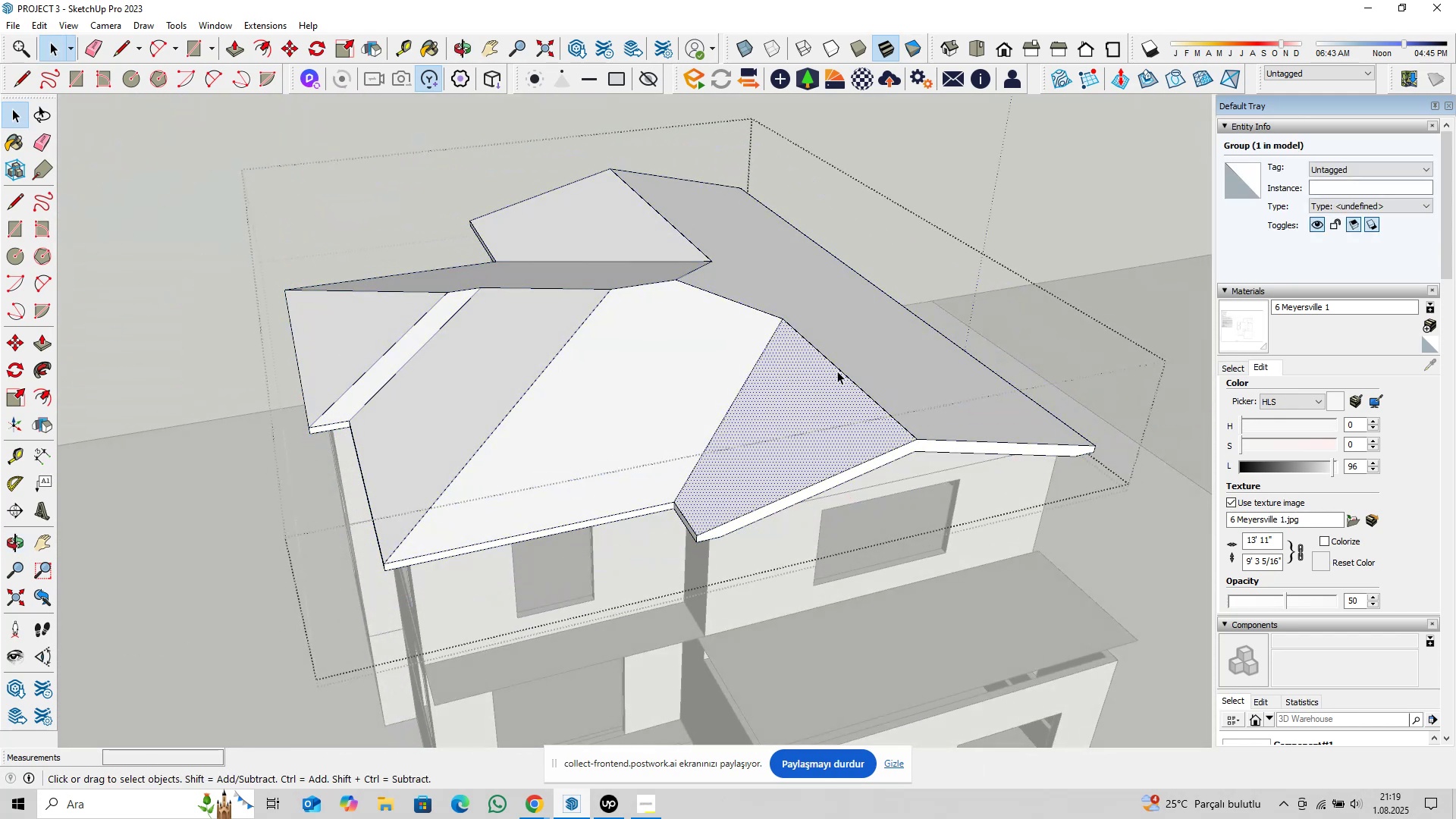 
hold_key(key=ControlLeft, duration=1.5)
double_click([645, 383])
 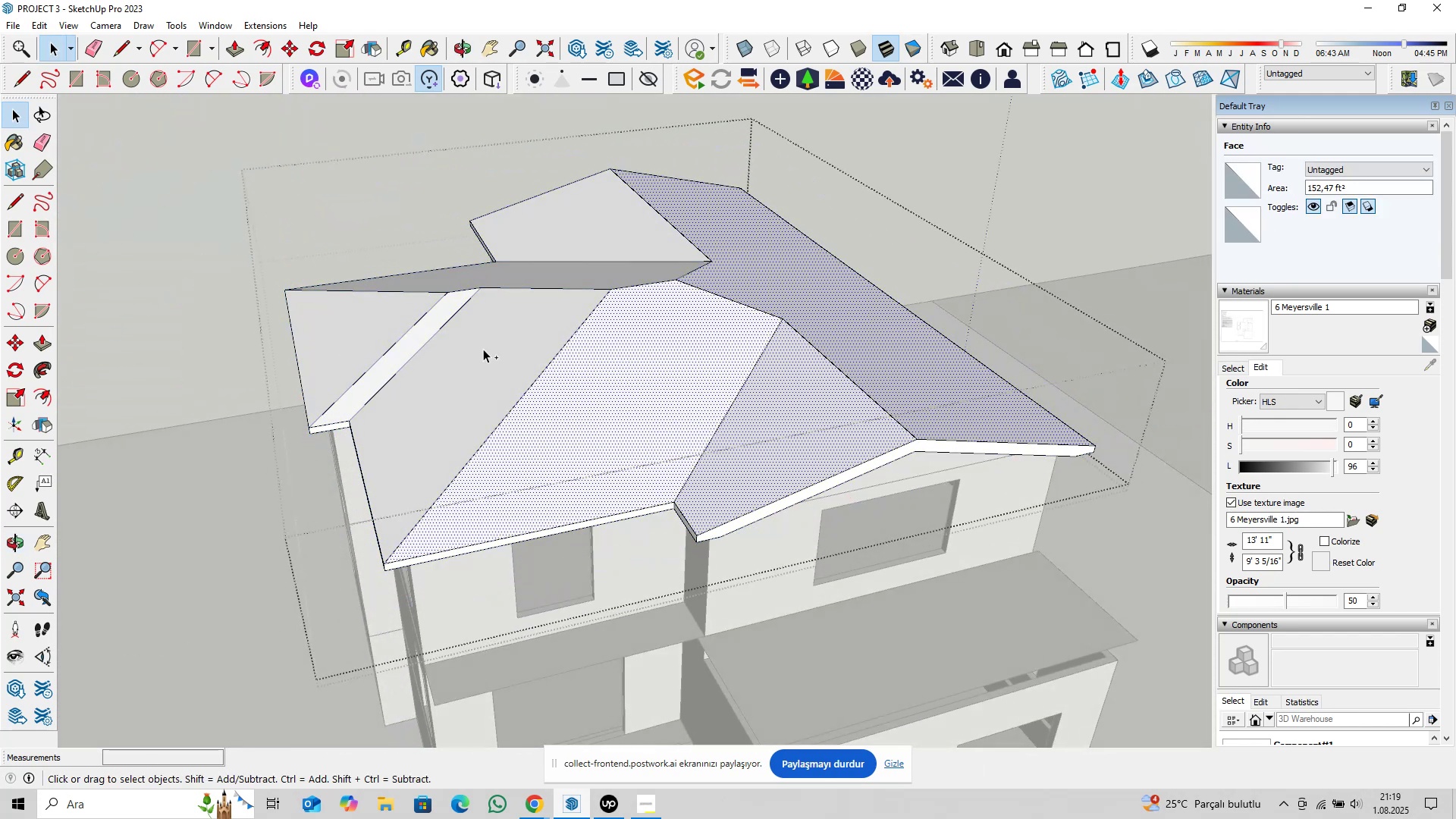 
triple_click([483, 349])
 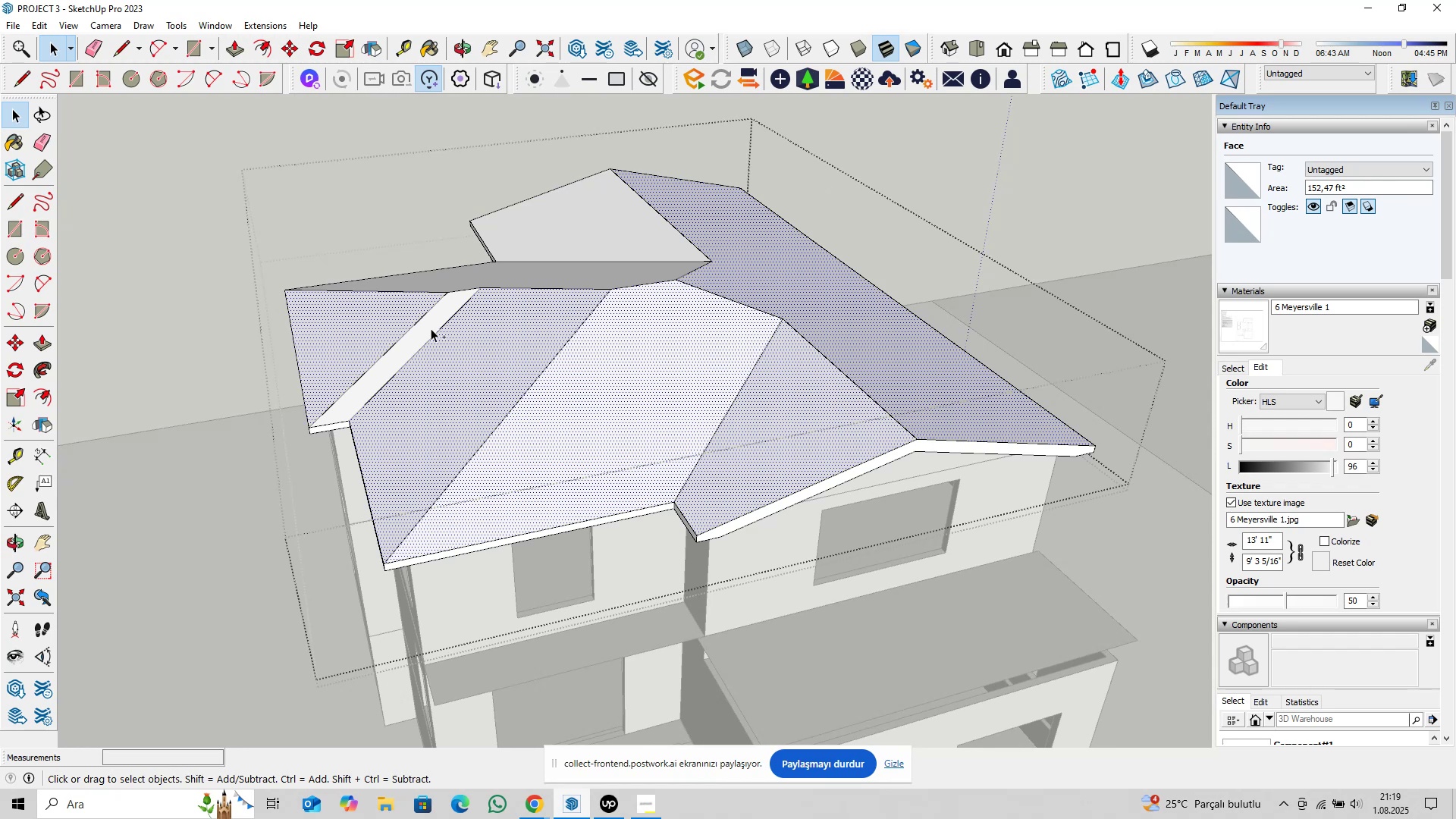 
hold_key(key=ControlLeft, duration=0.96)
left_click([431, 325])
 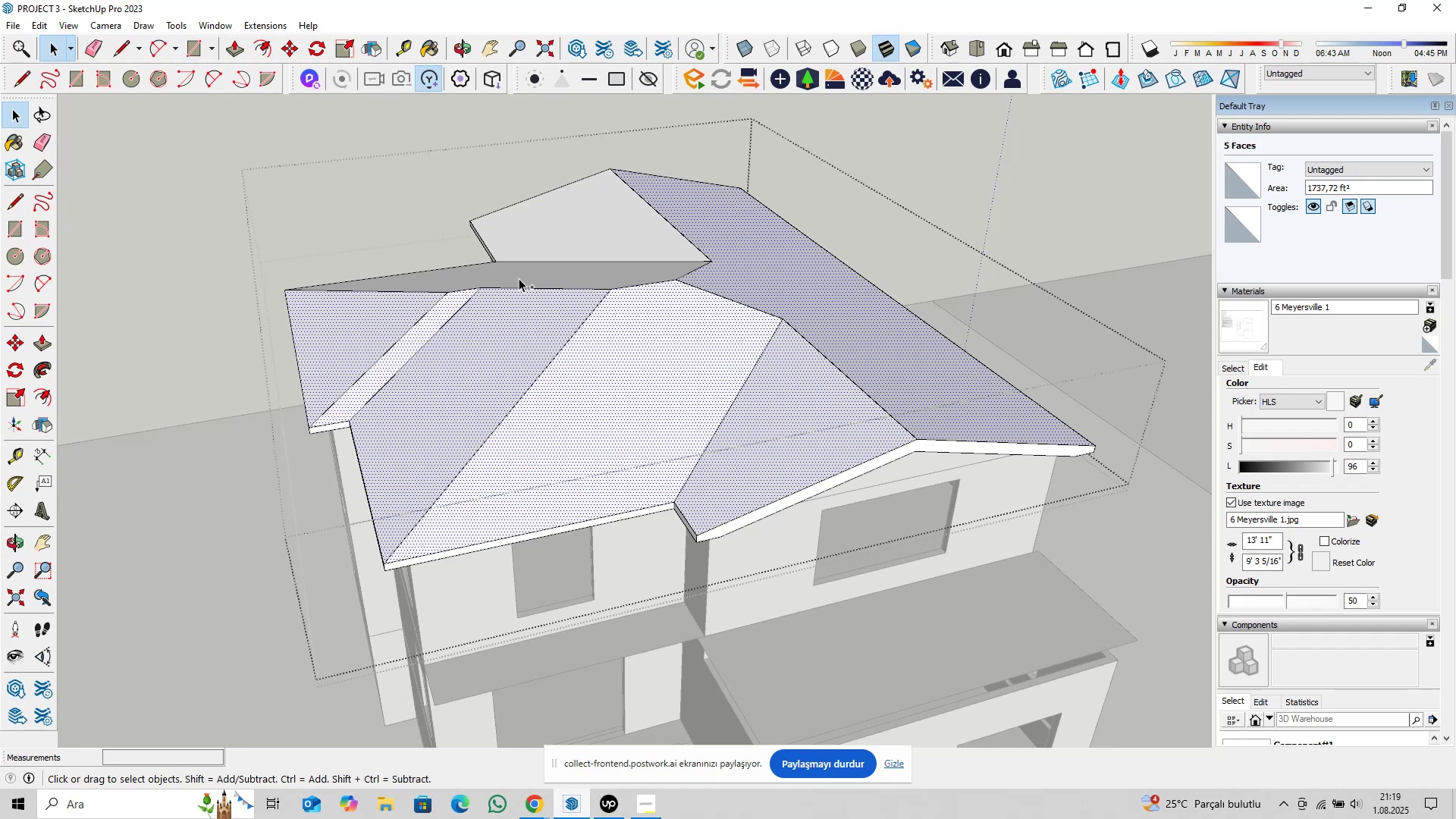 
double_click([520, 277])
 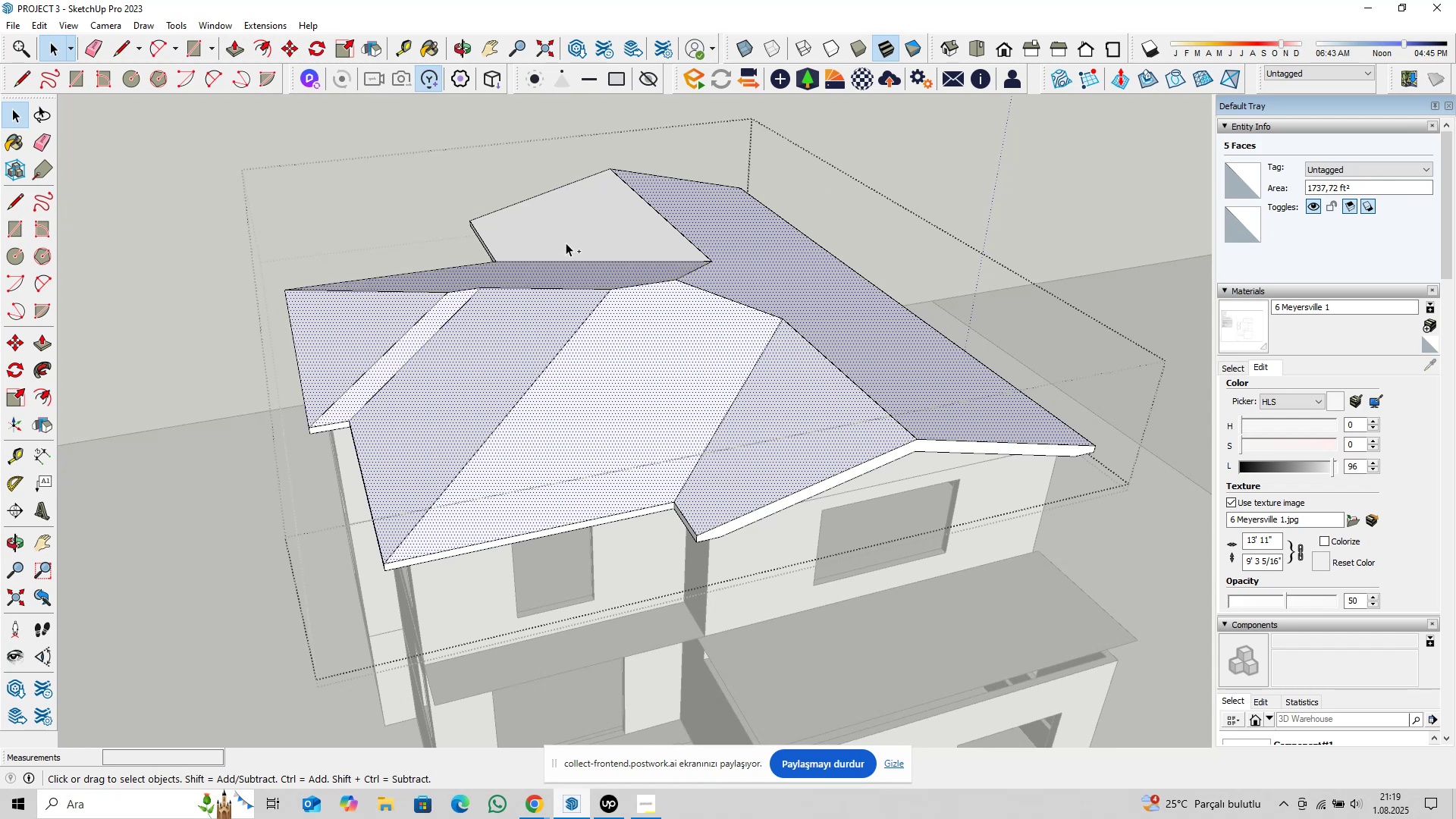 
triple_click([566, 243])
 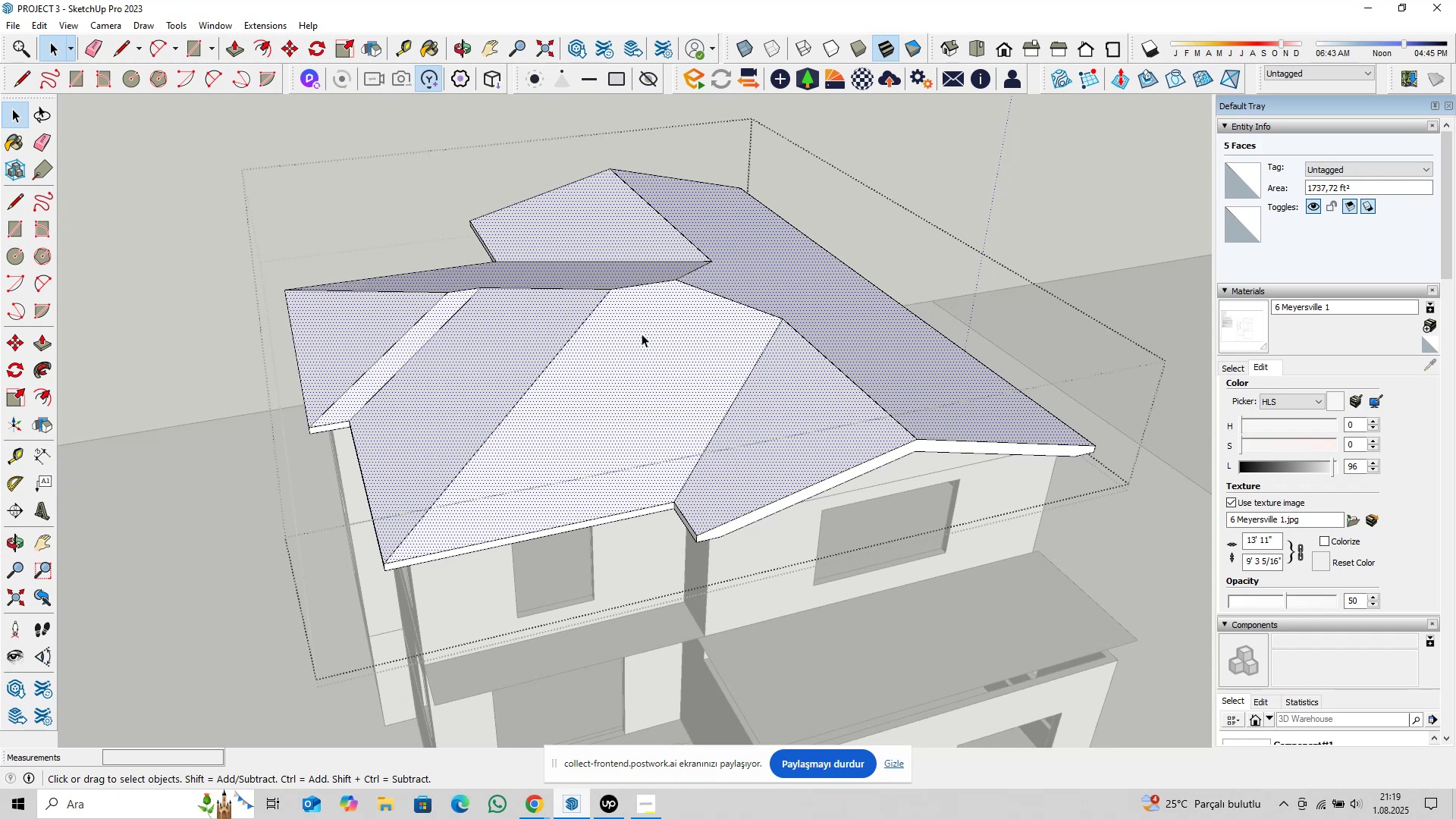 
key(Shift+ShiftLeft)
 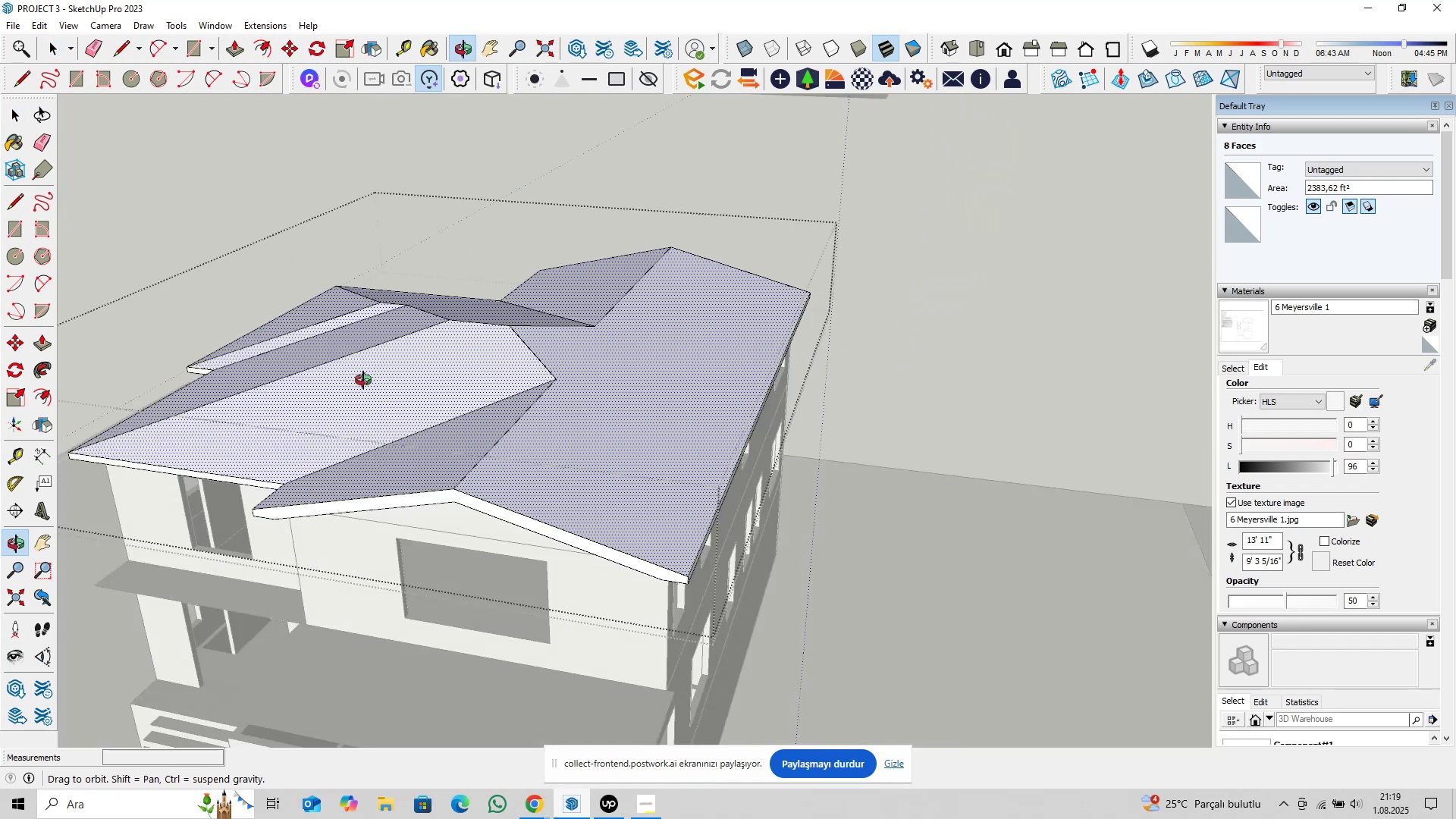 
key(Shift+ShiftLeft)
 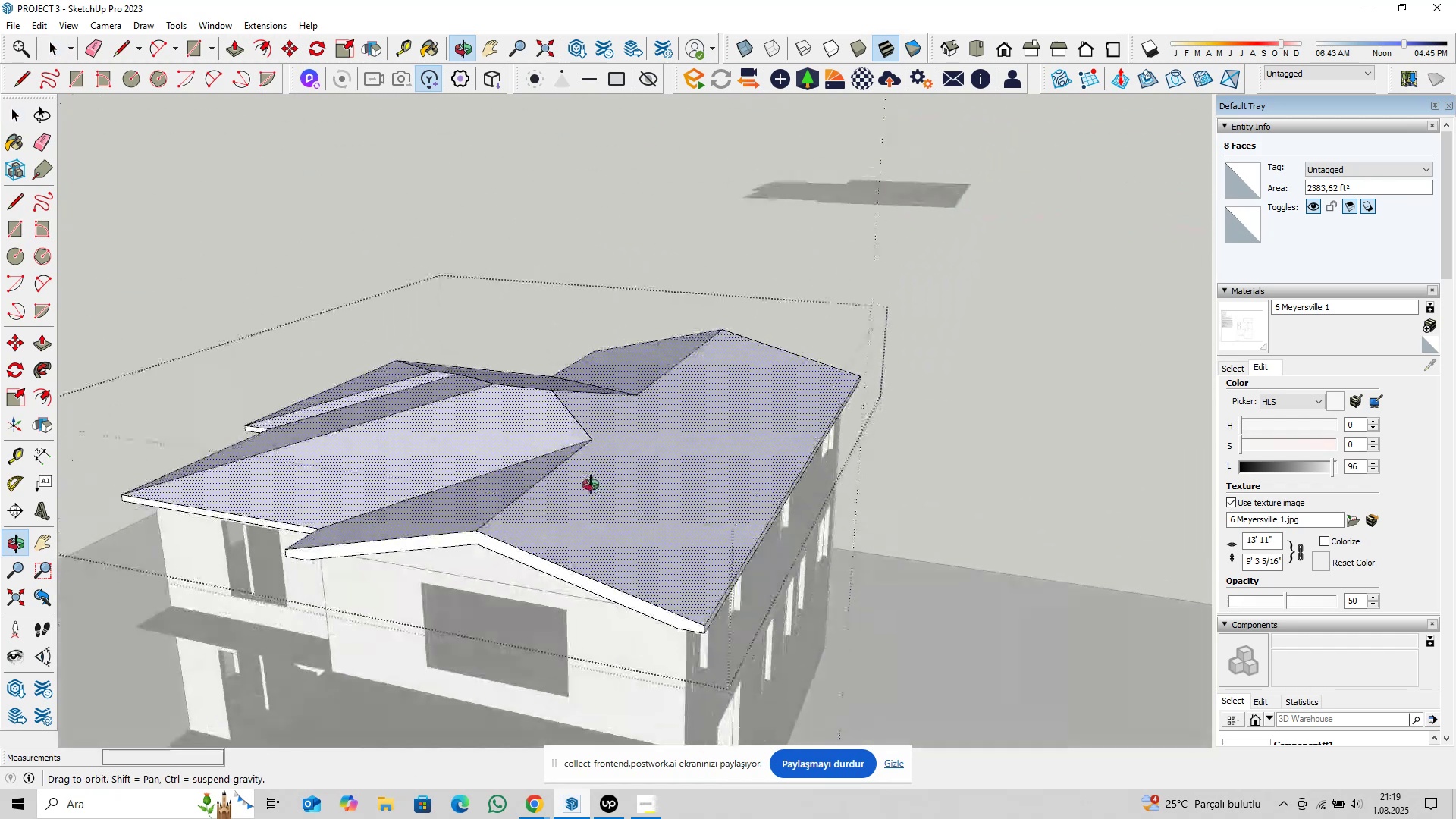 
scroll: coordinate [614, 481], scroll_direction: down, amount: 4.0
 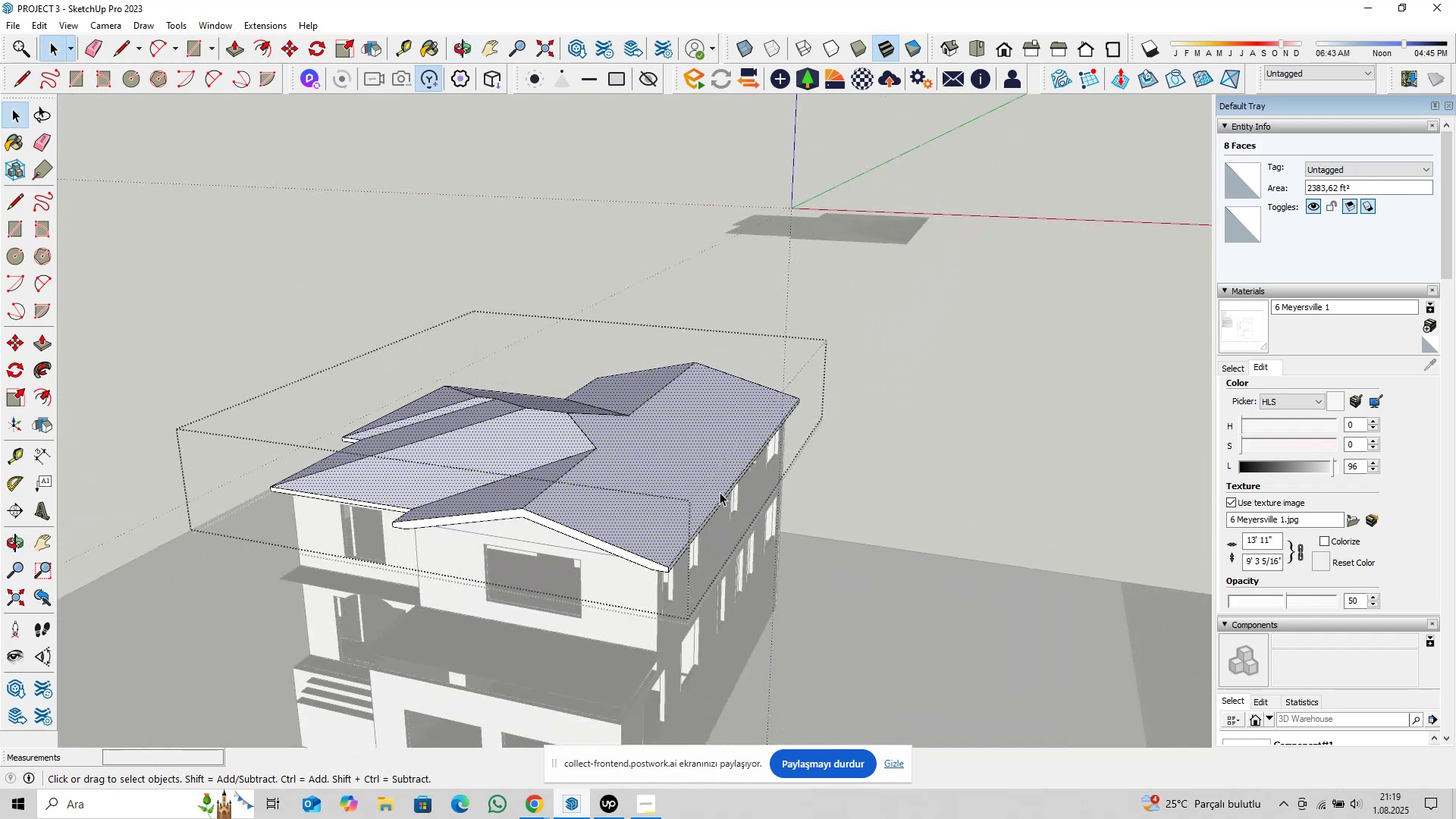 
key(M)
 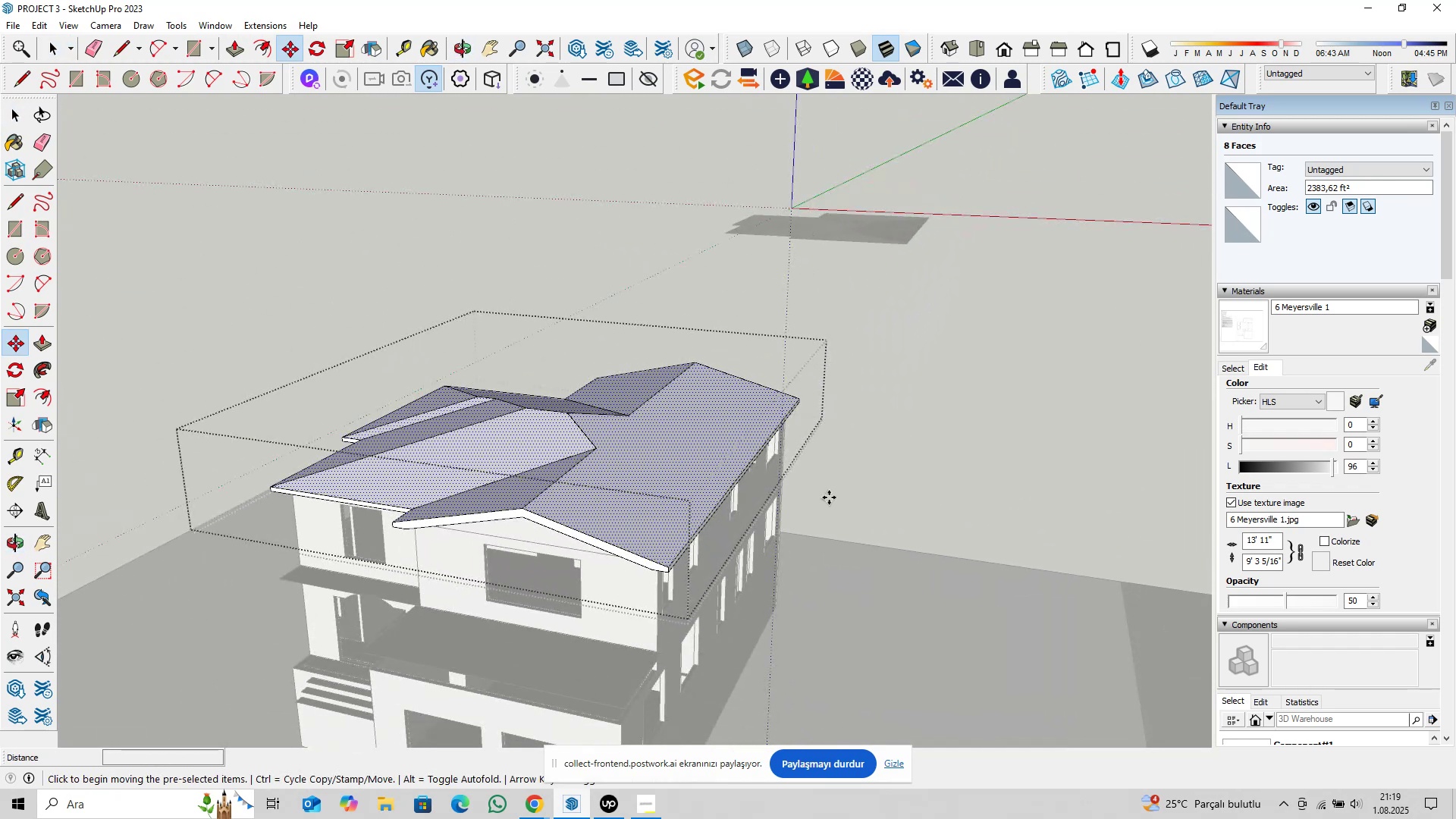 
left_click([829, 497])
 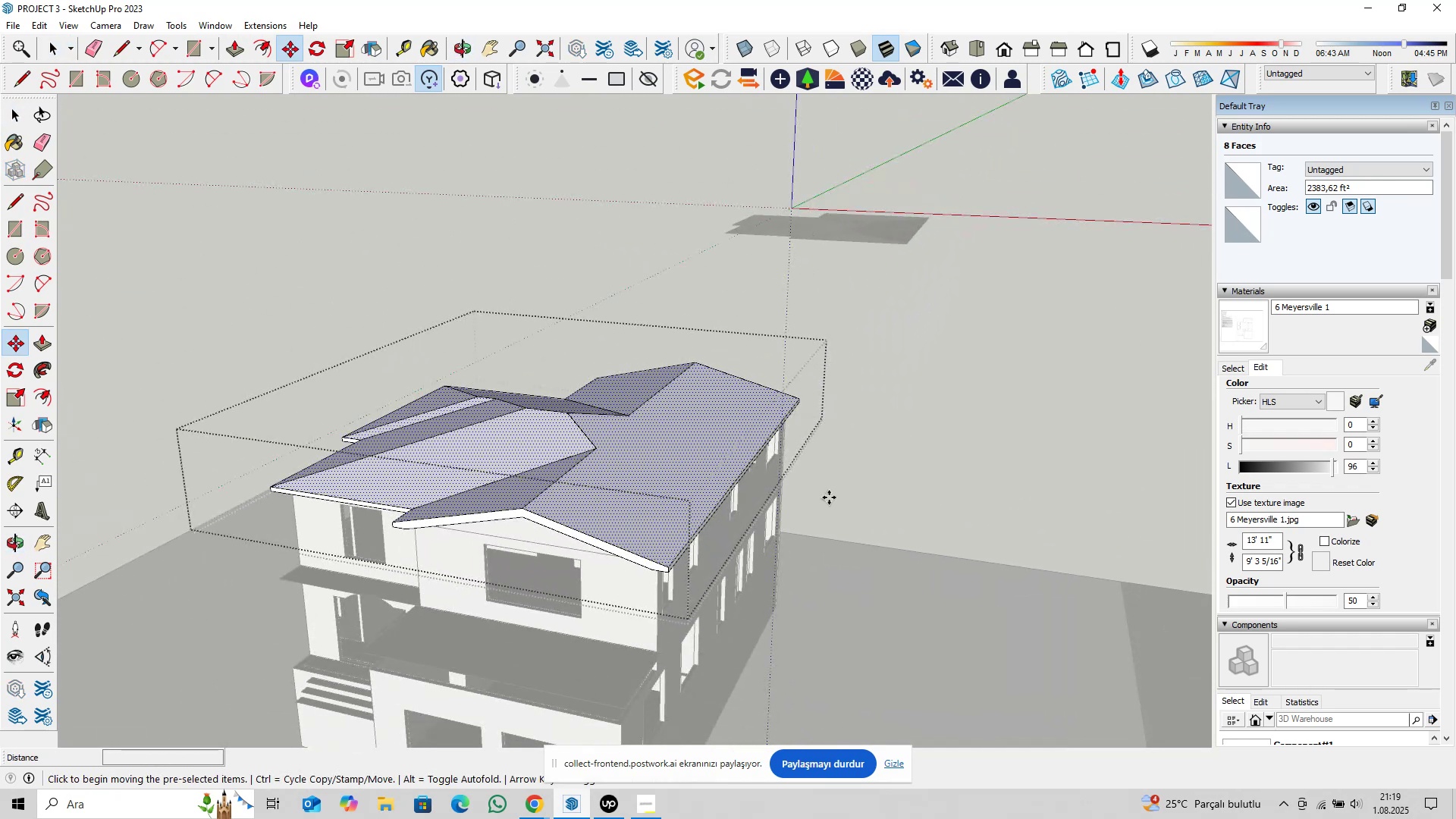 
key(Control+ControlLeft)
 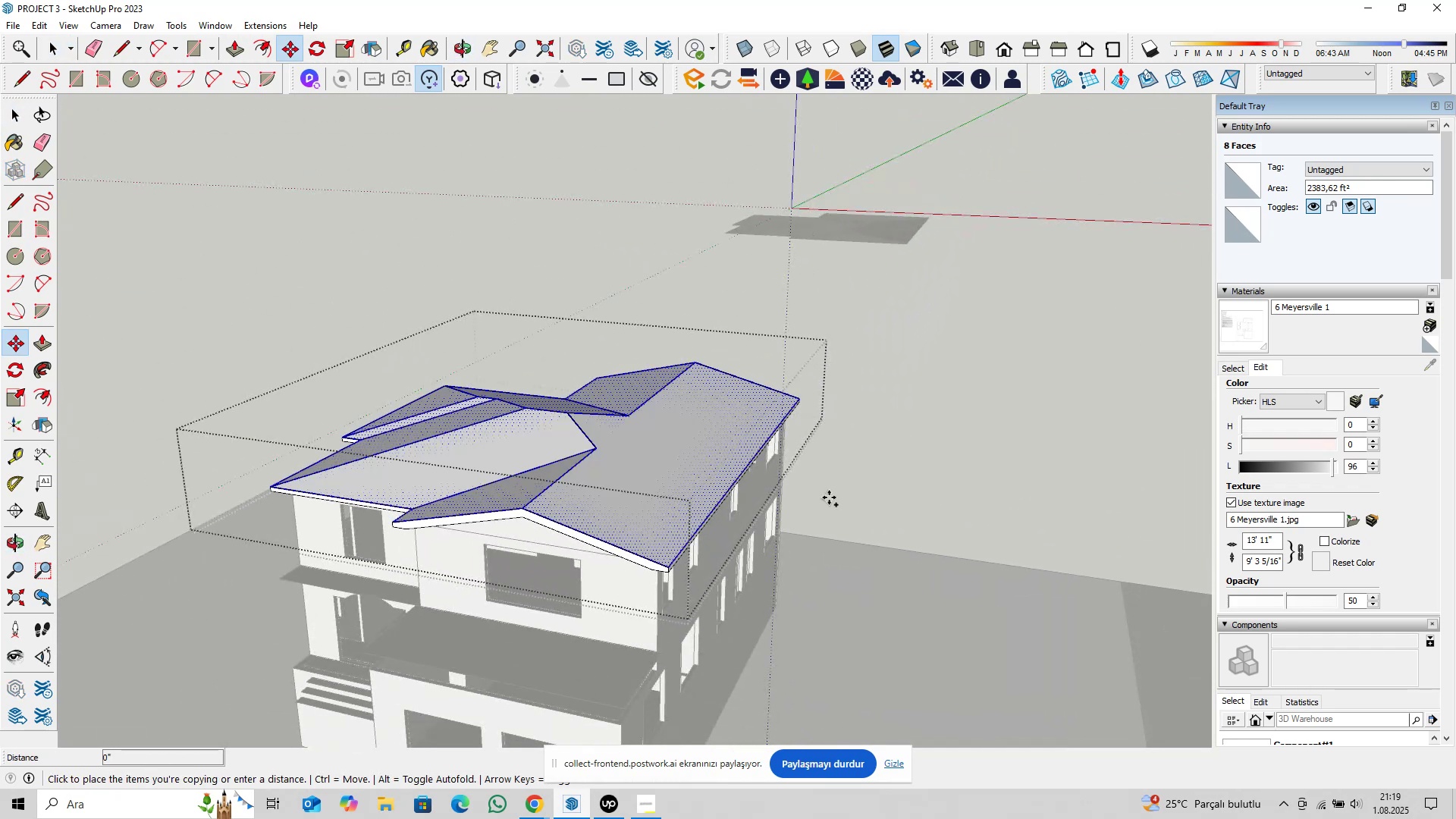 
key(ArrowUp)
 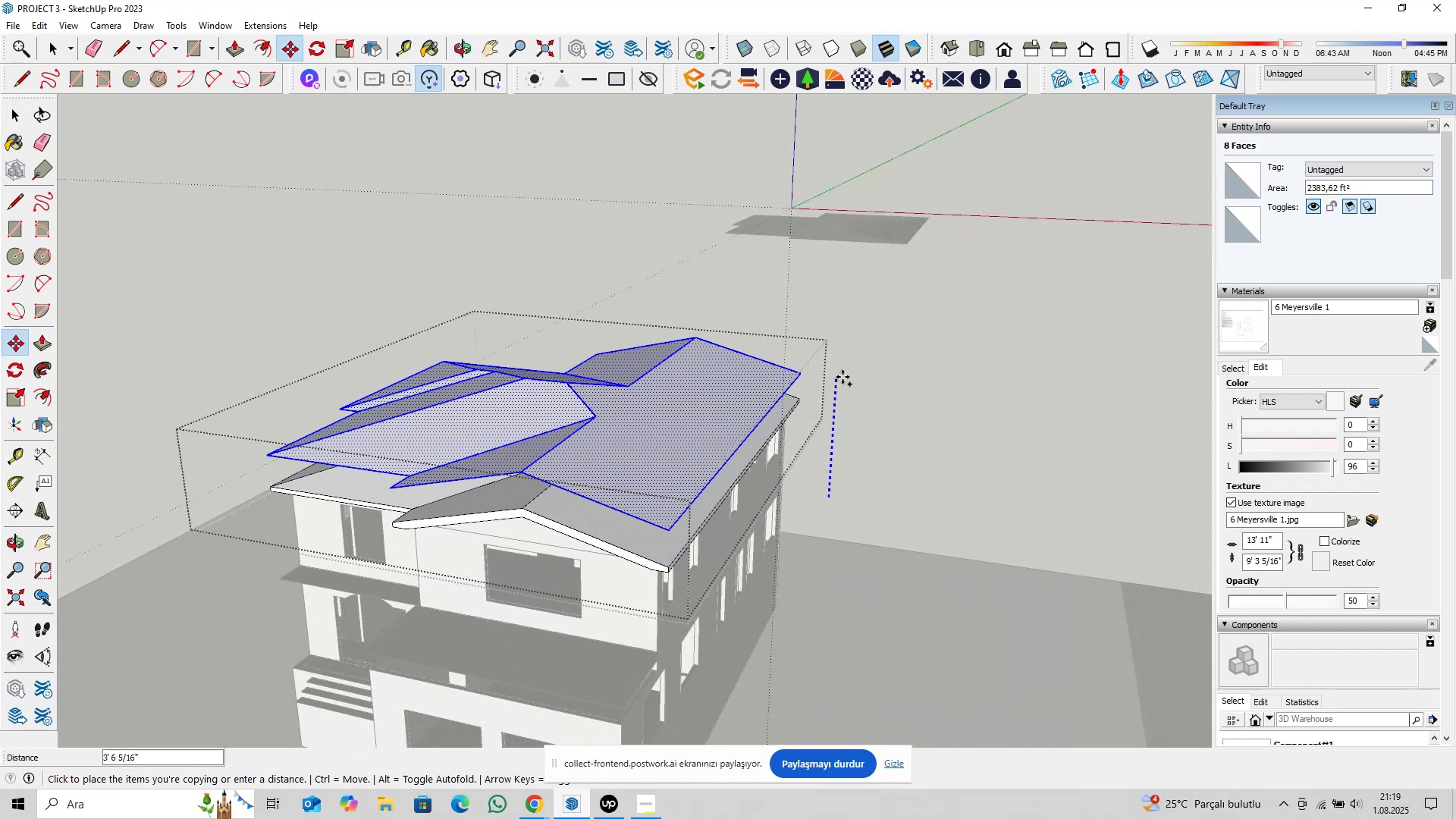 
type(10@)
 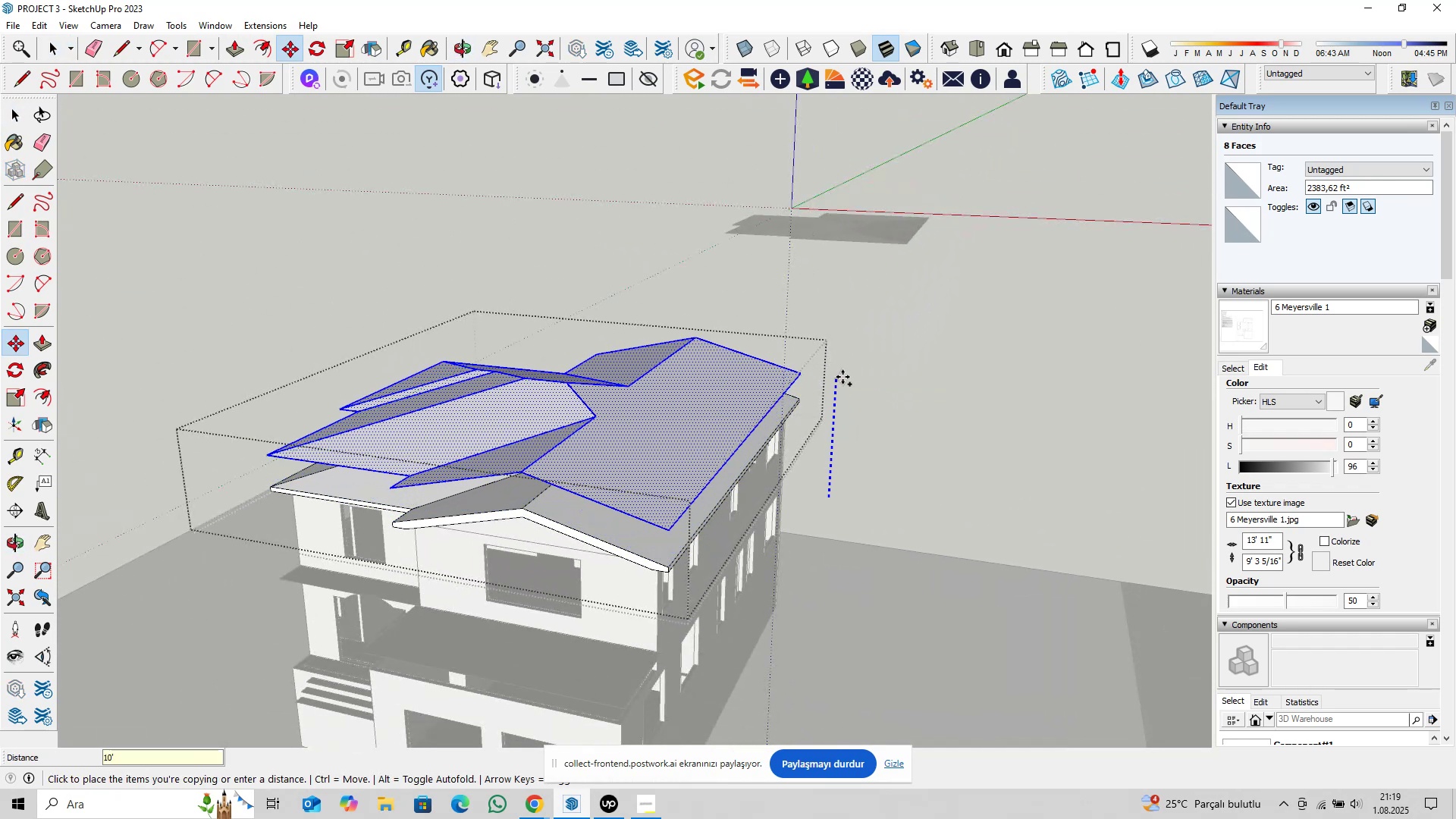 
key(Enter)
 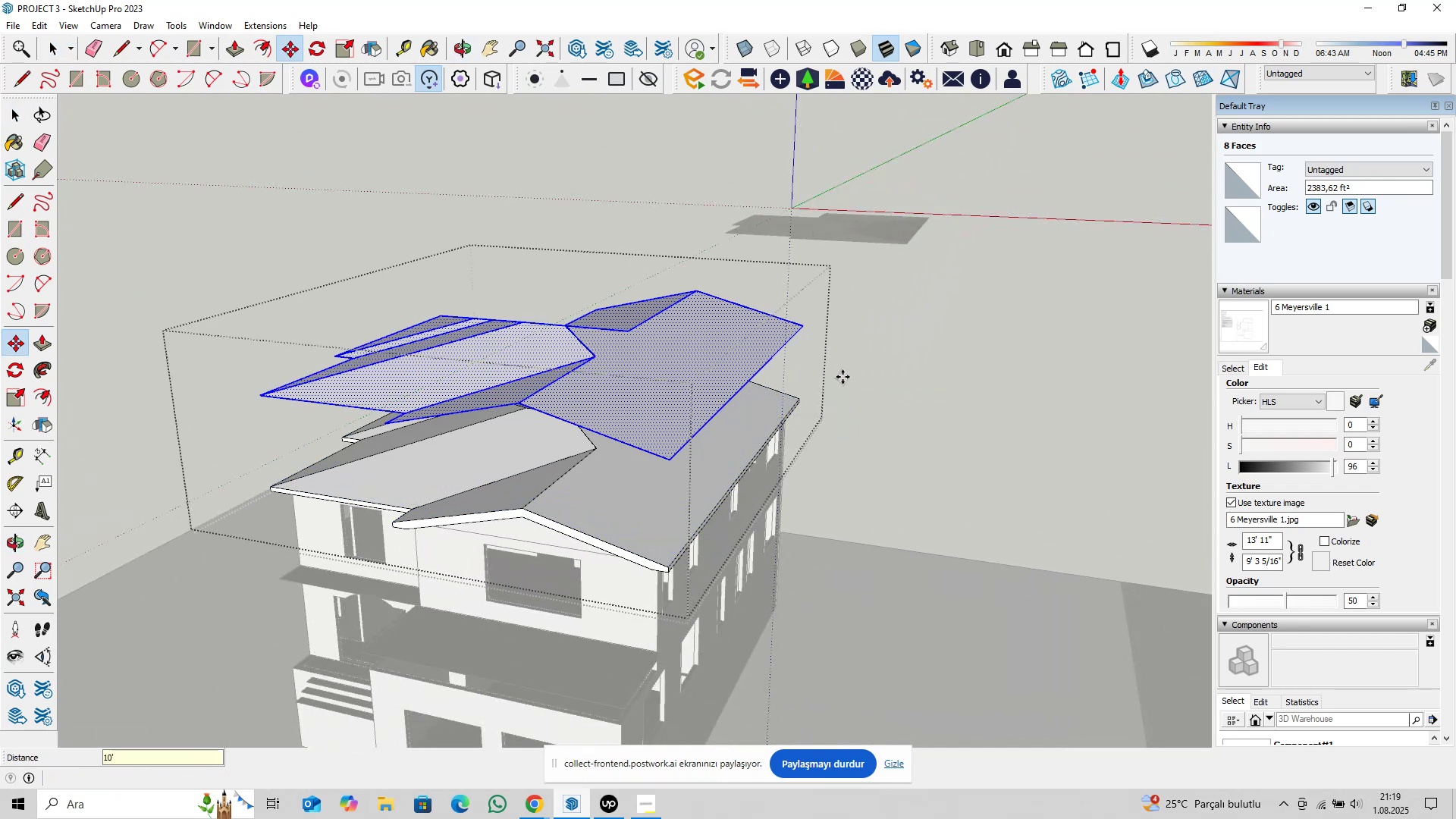 
key(Space)
 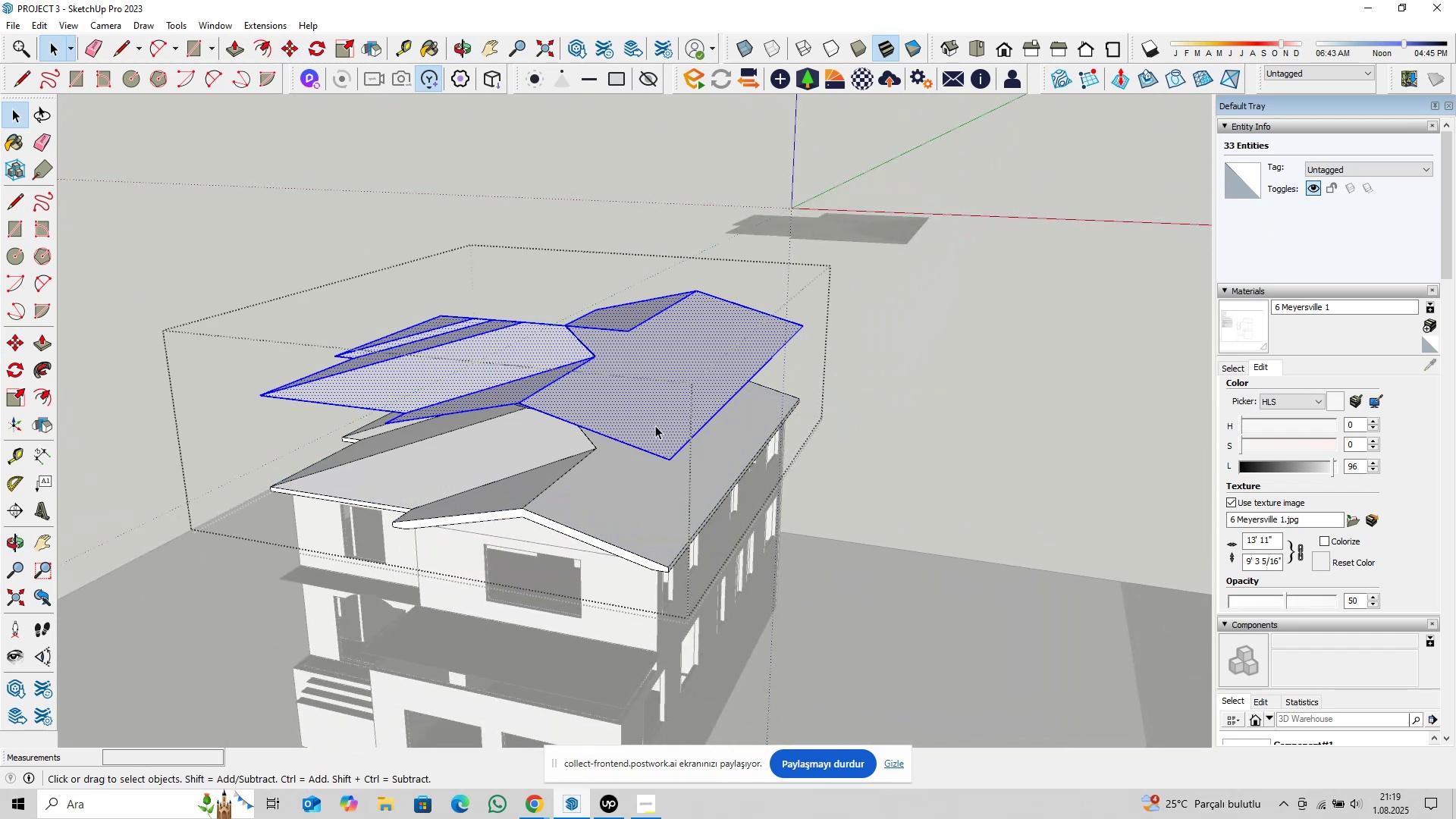 
scroll: coordinate [635, 418], scroll_direction: up, amount: 2.0
 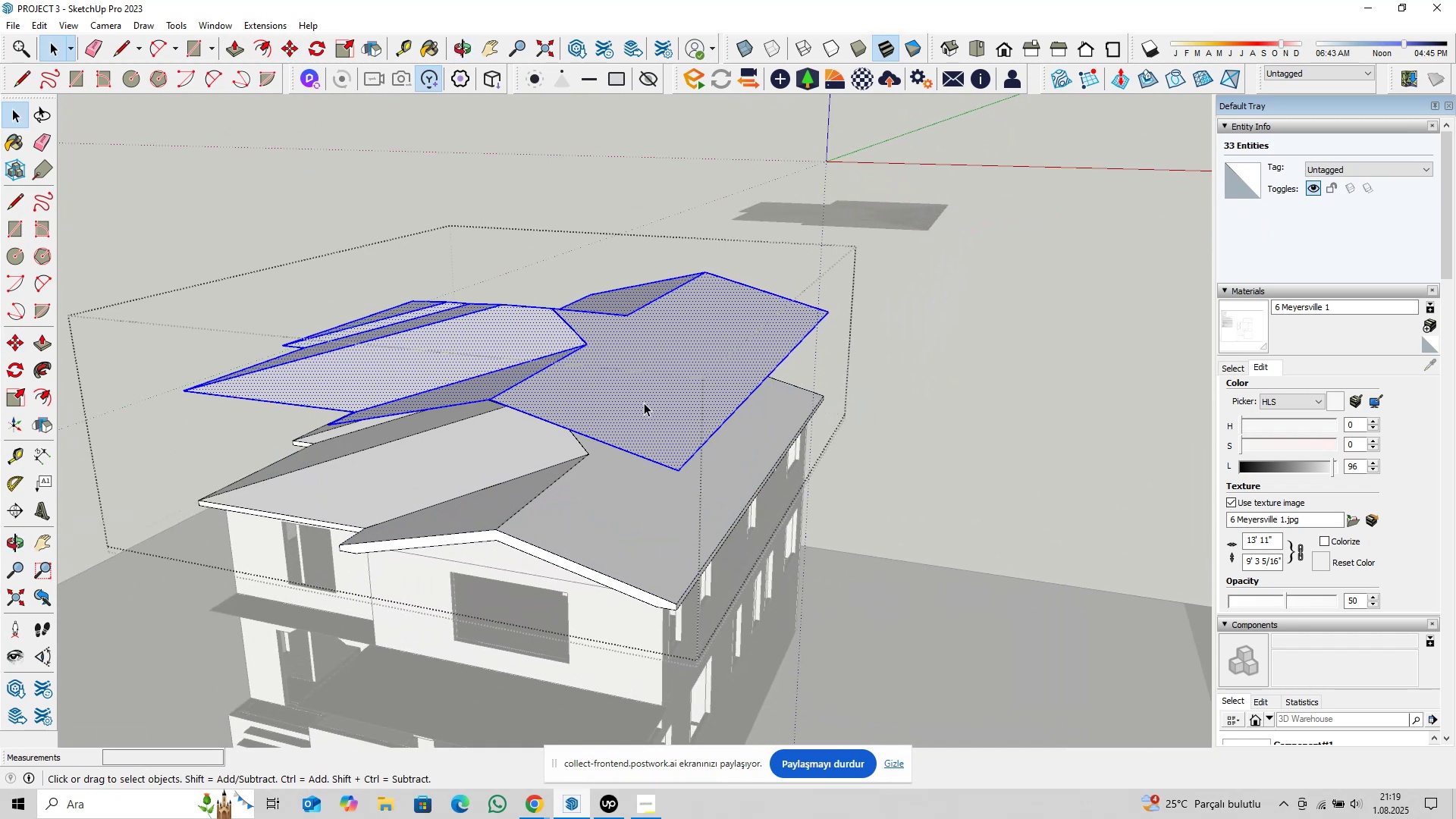 
right_click([644, 403])
 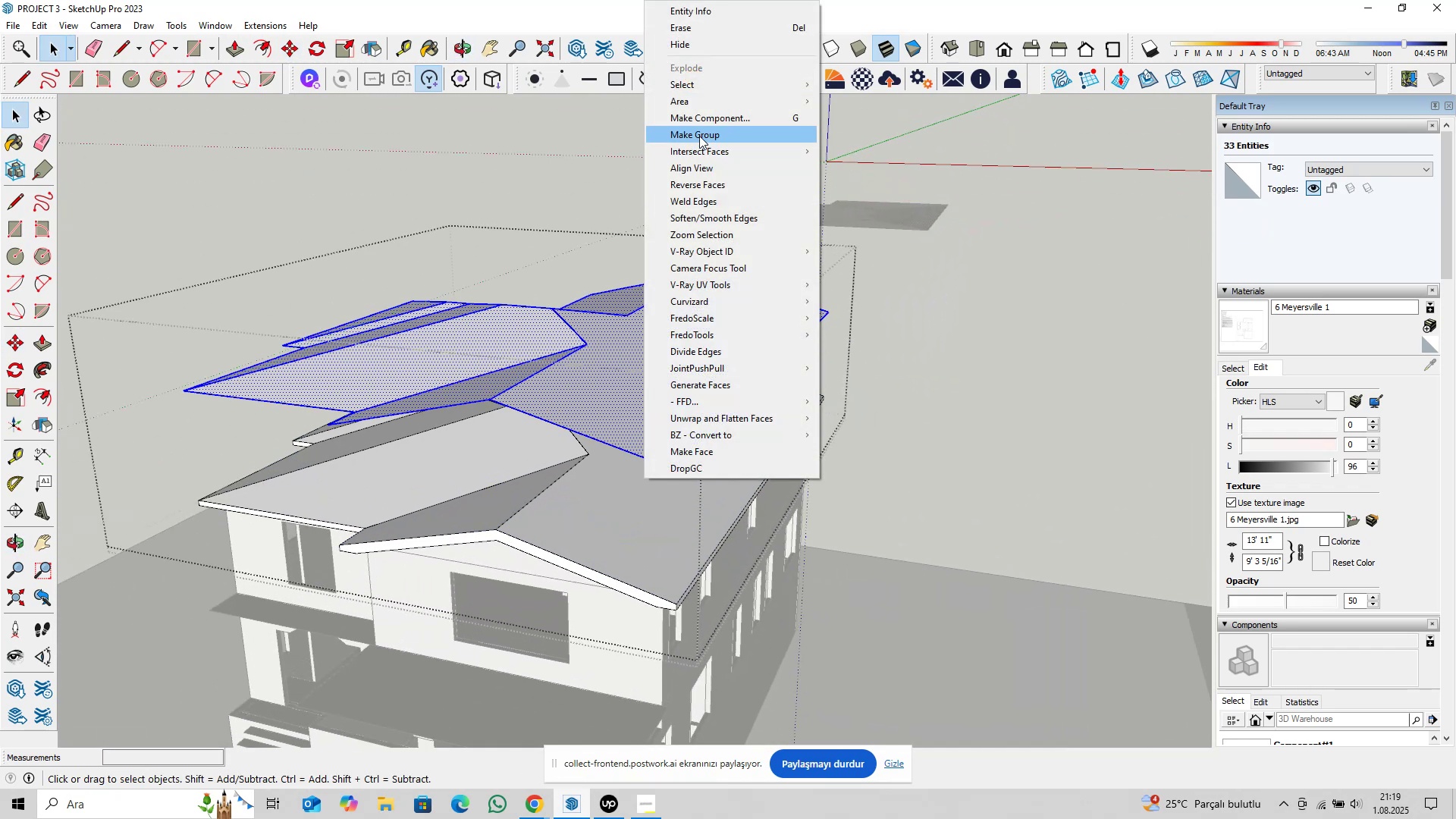 
left_click([701, 134])
 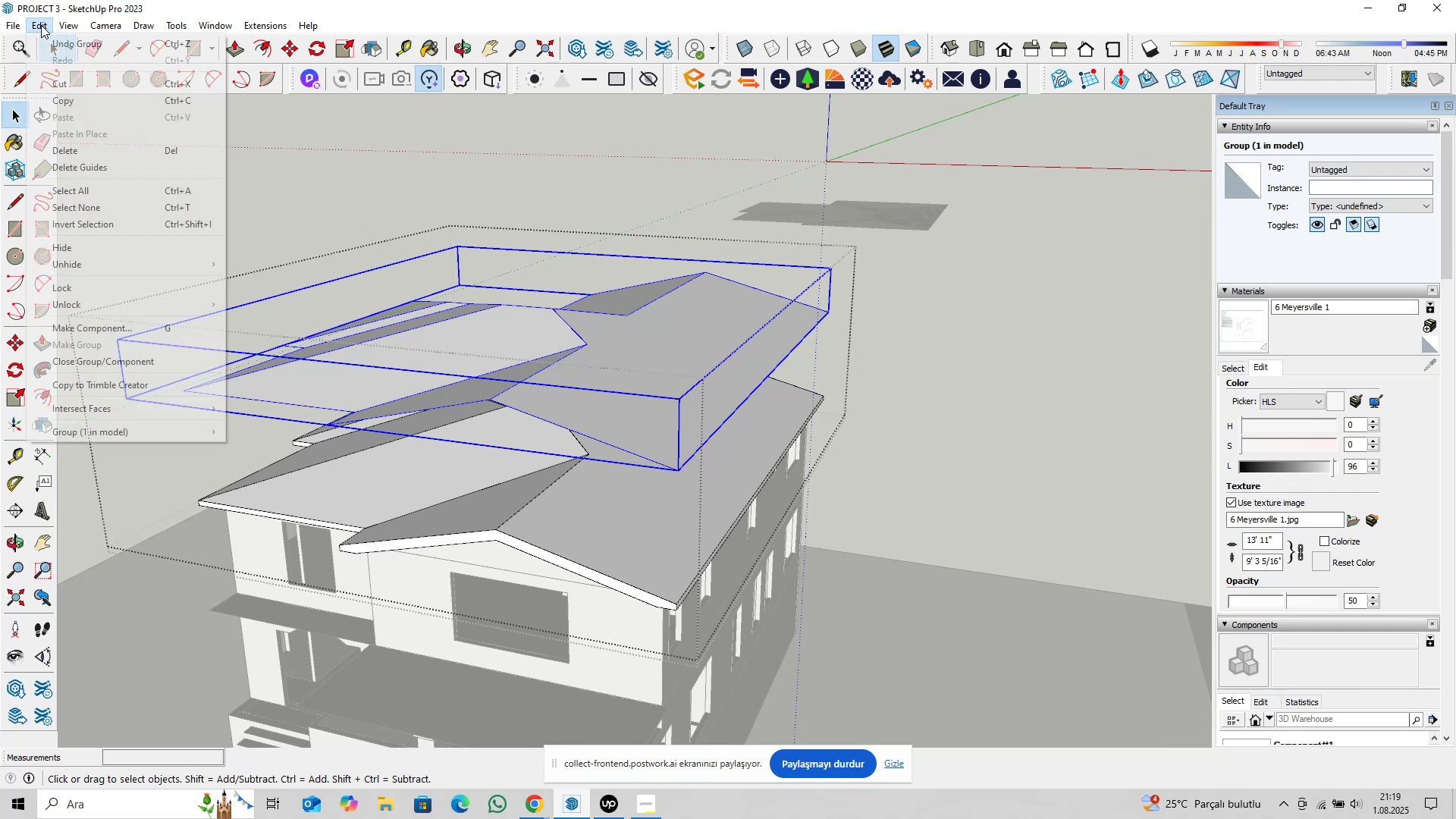 
double_click([74, 80])
 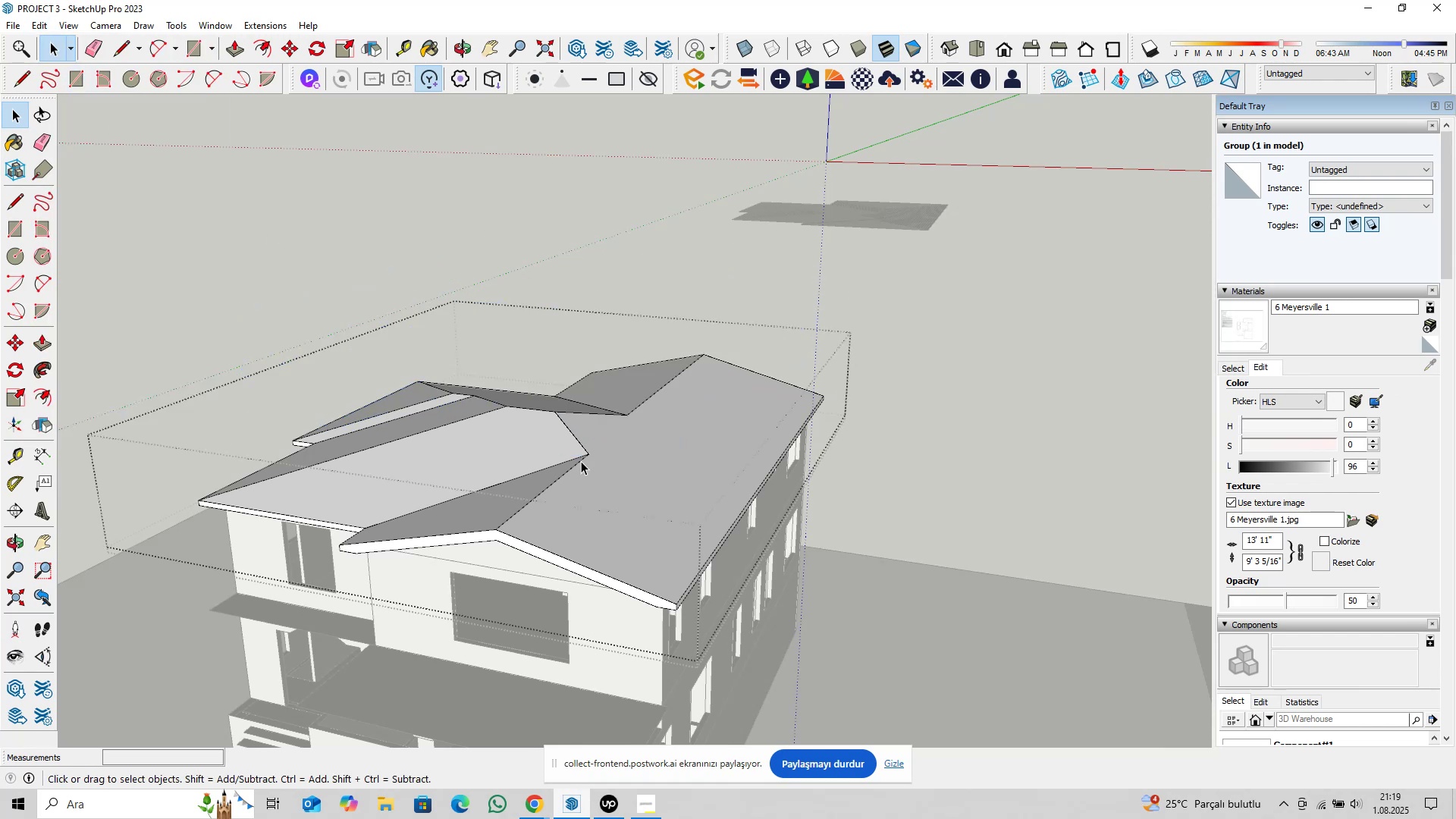 
key(Escape)
 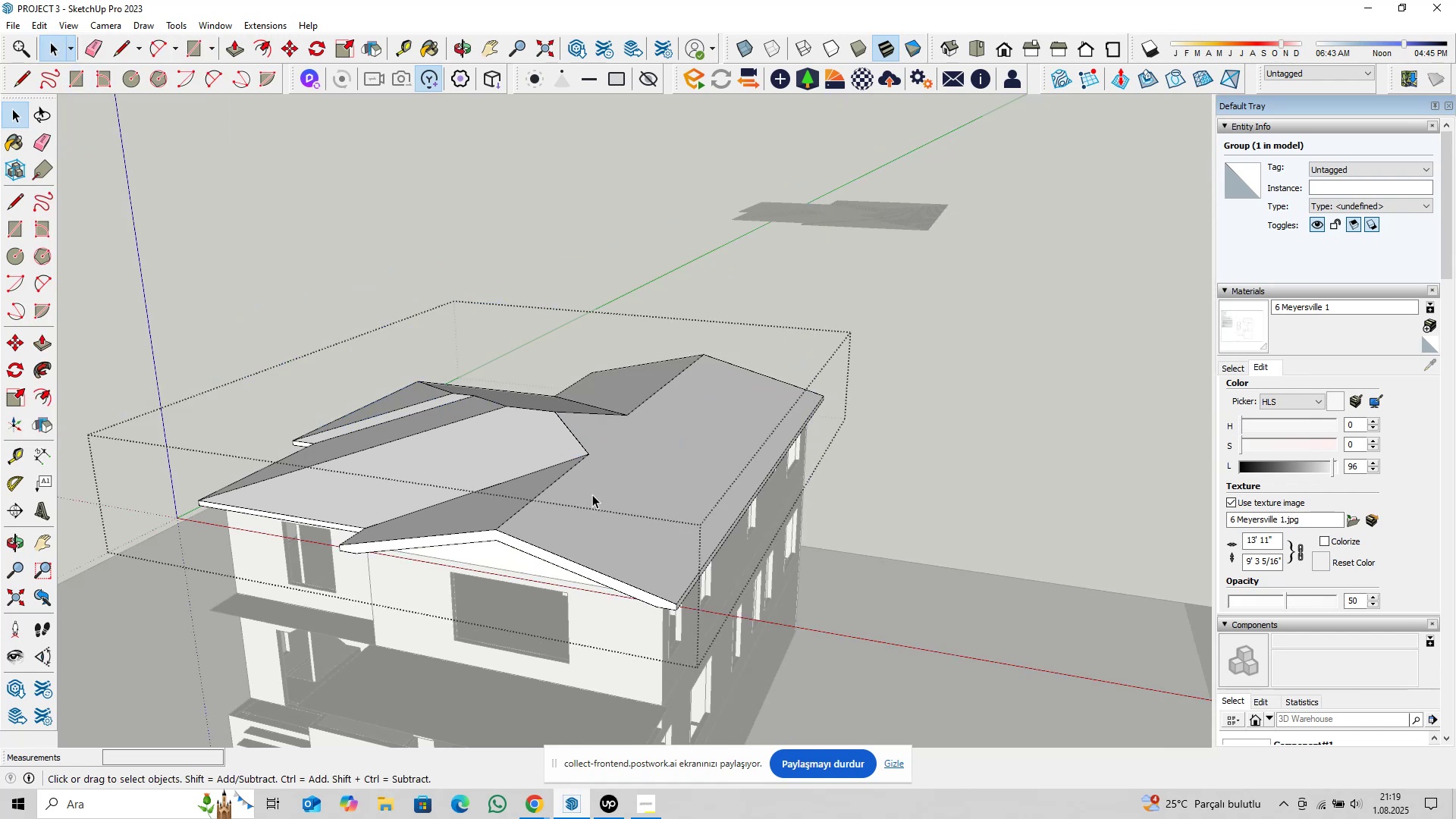 
triple_click([592, 494])
 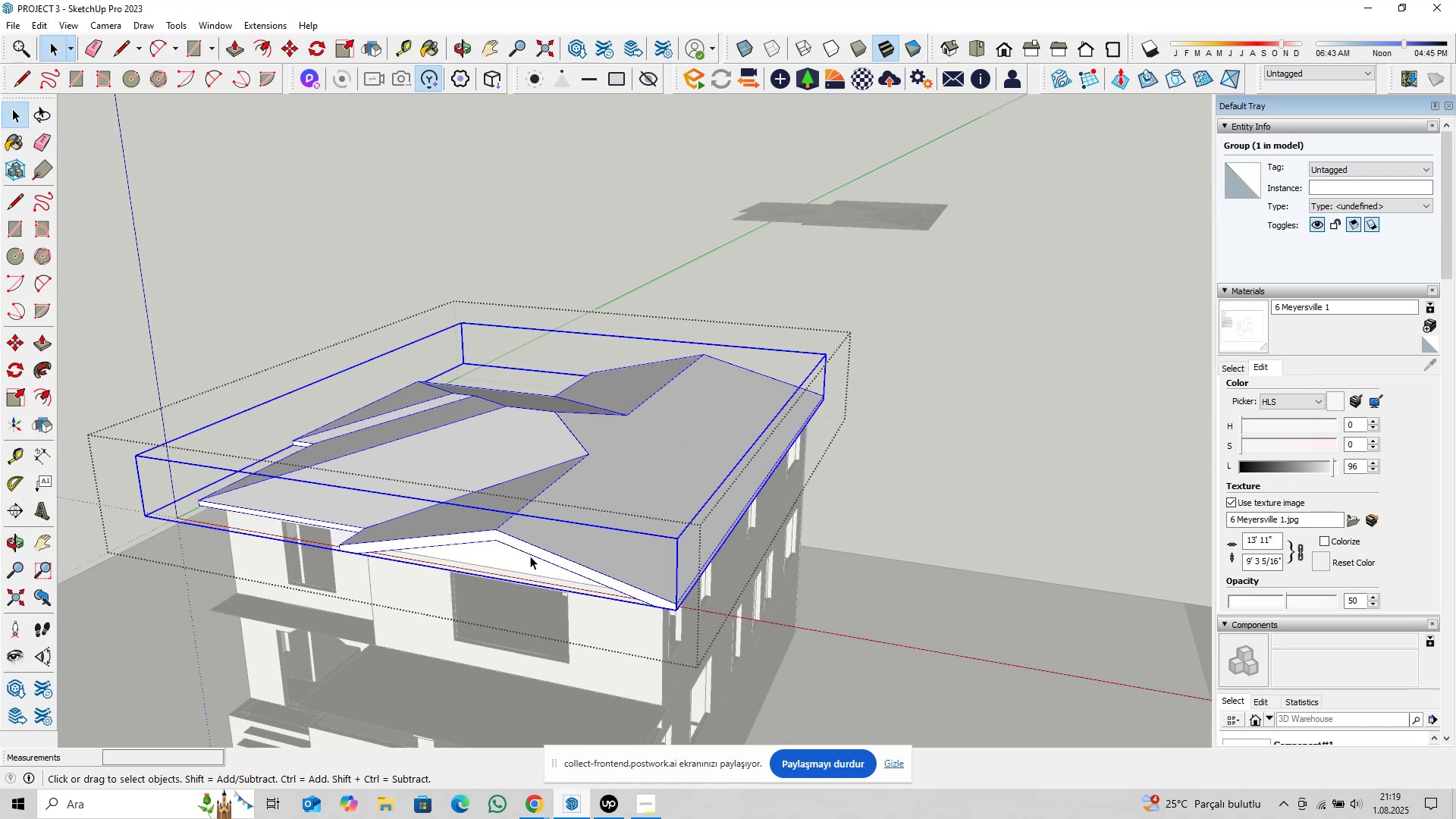 
triple_click([530, 556])
 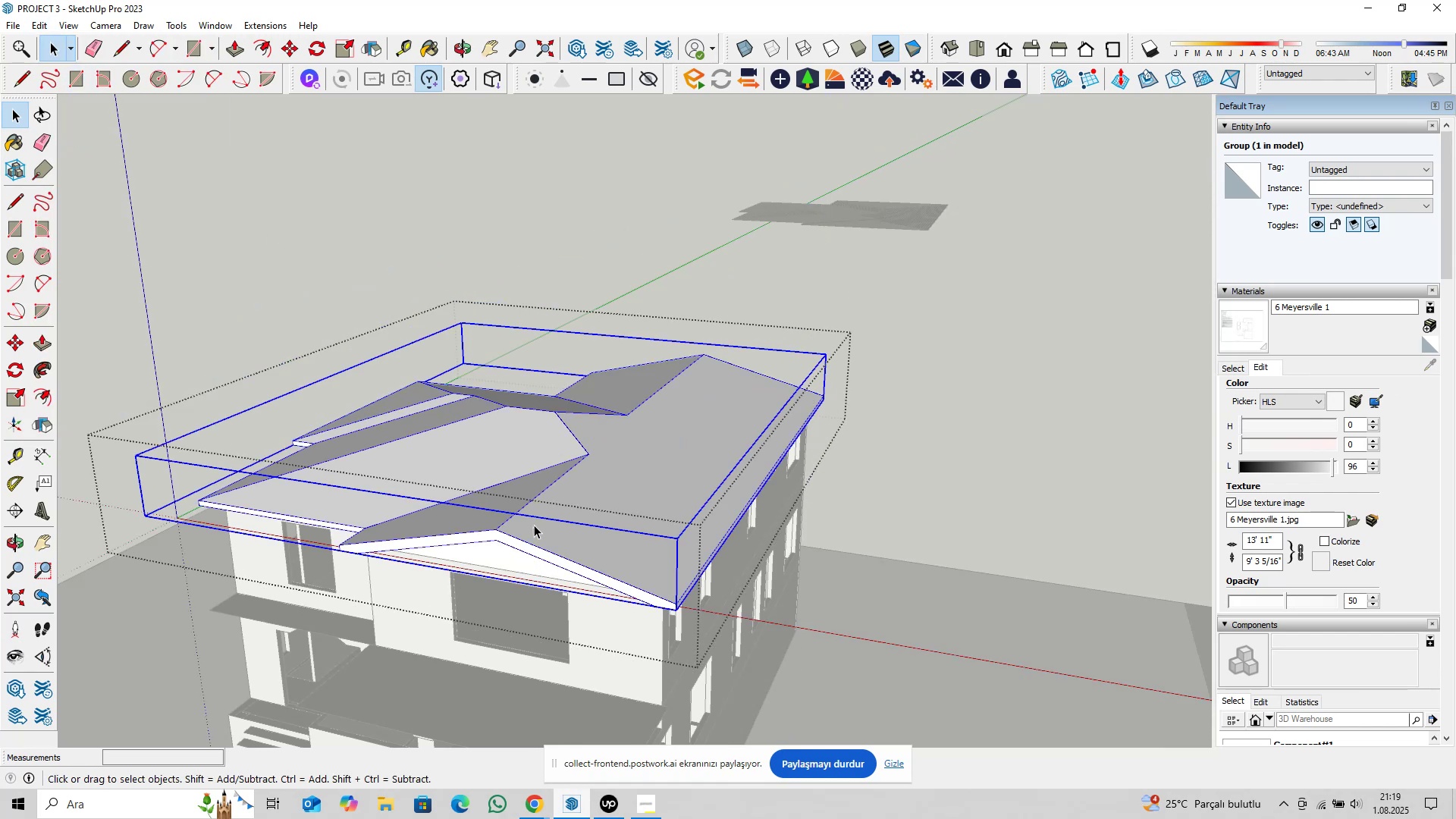 
triple_click([534, 525])
 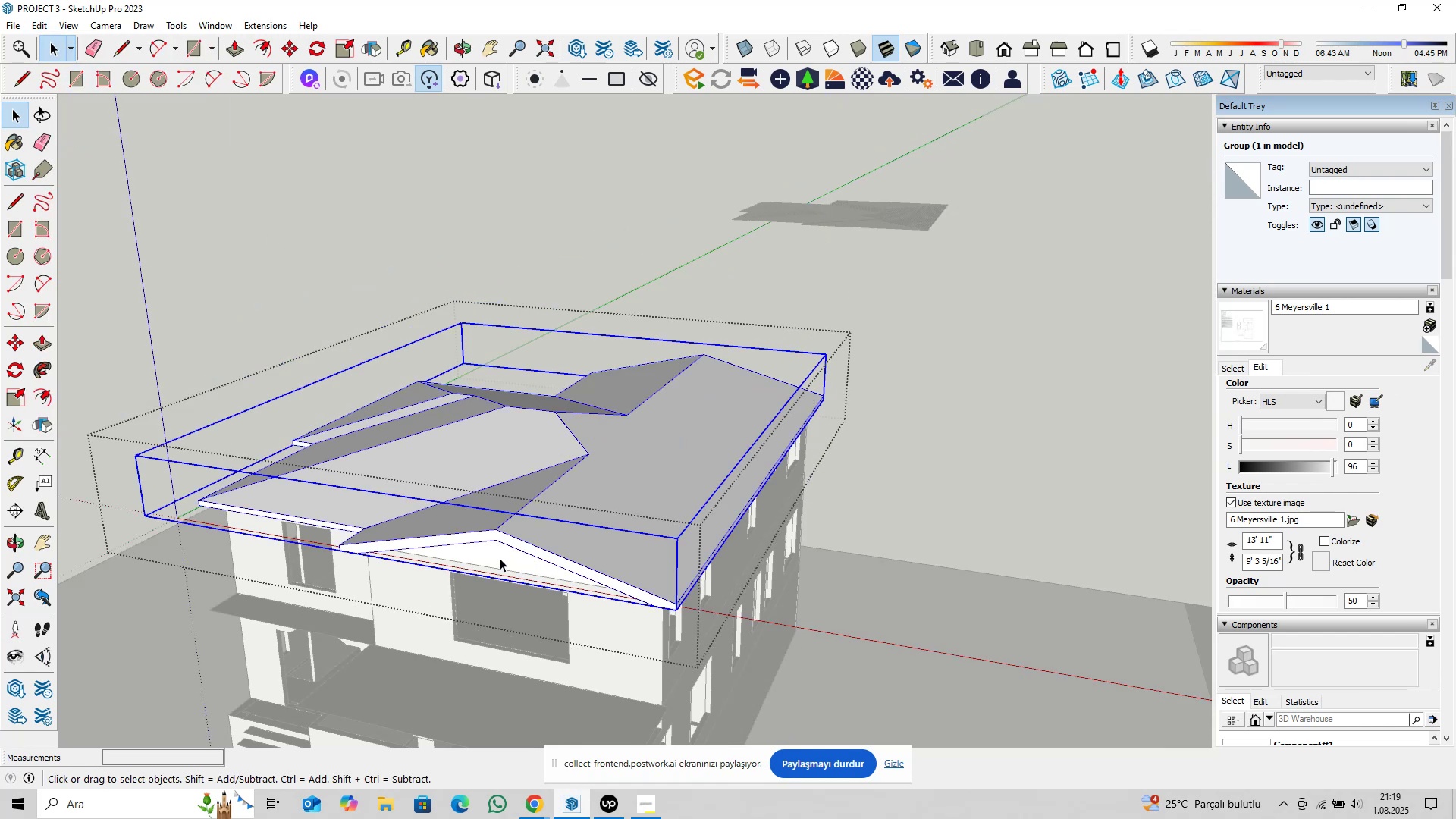 
triple_click([500, 559])
 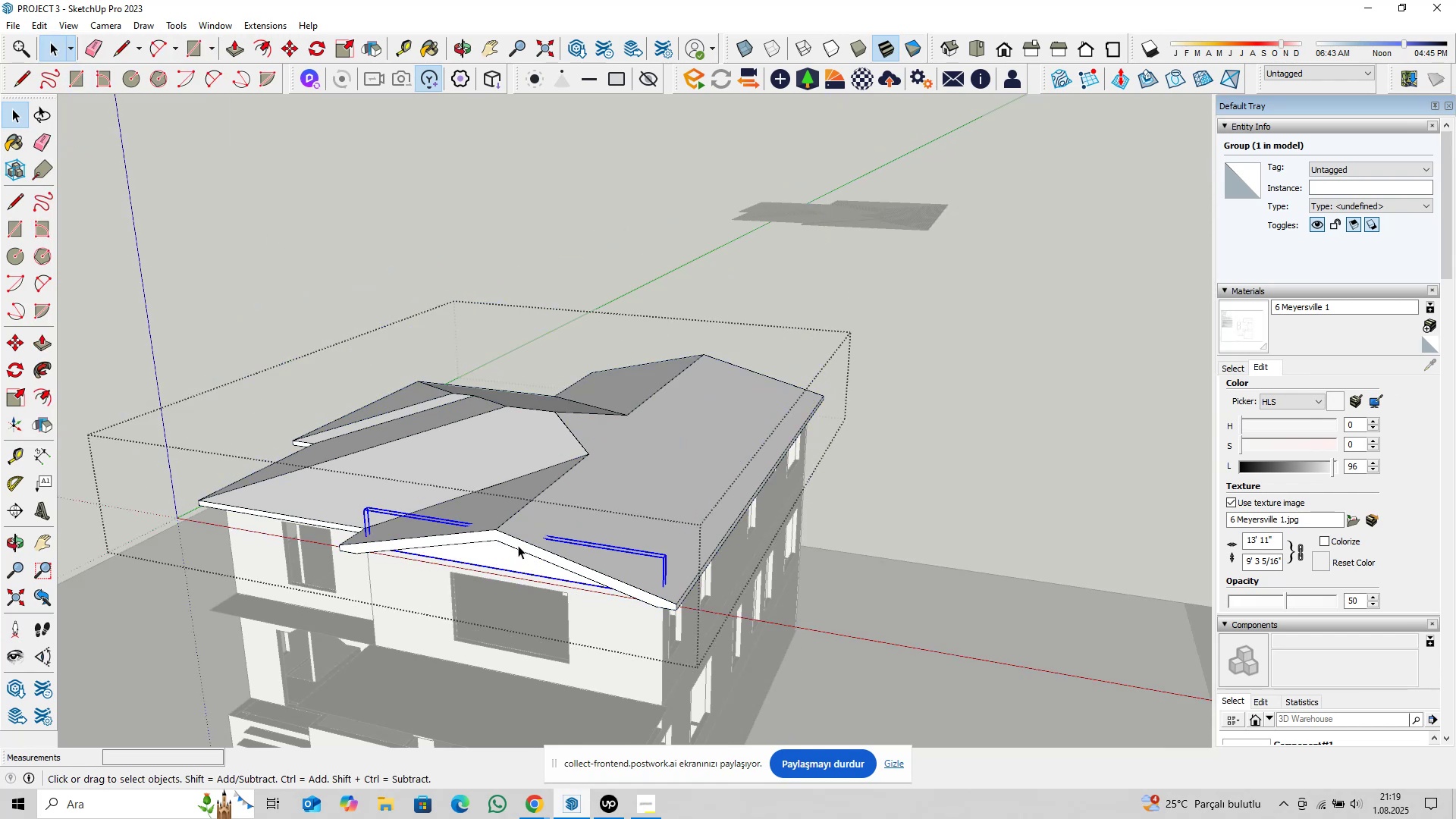 
triple_click([518, 544])
 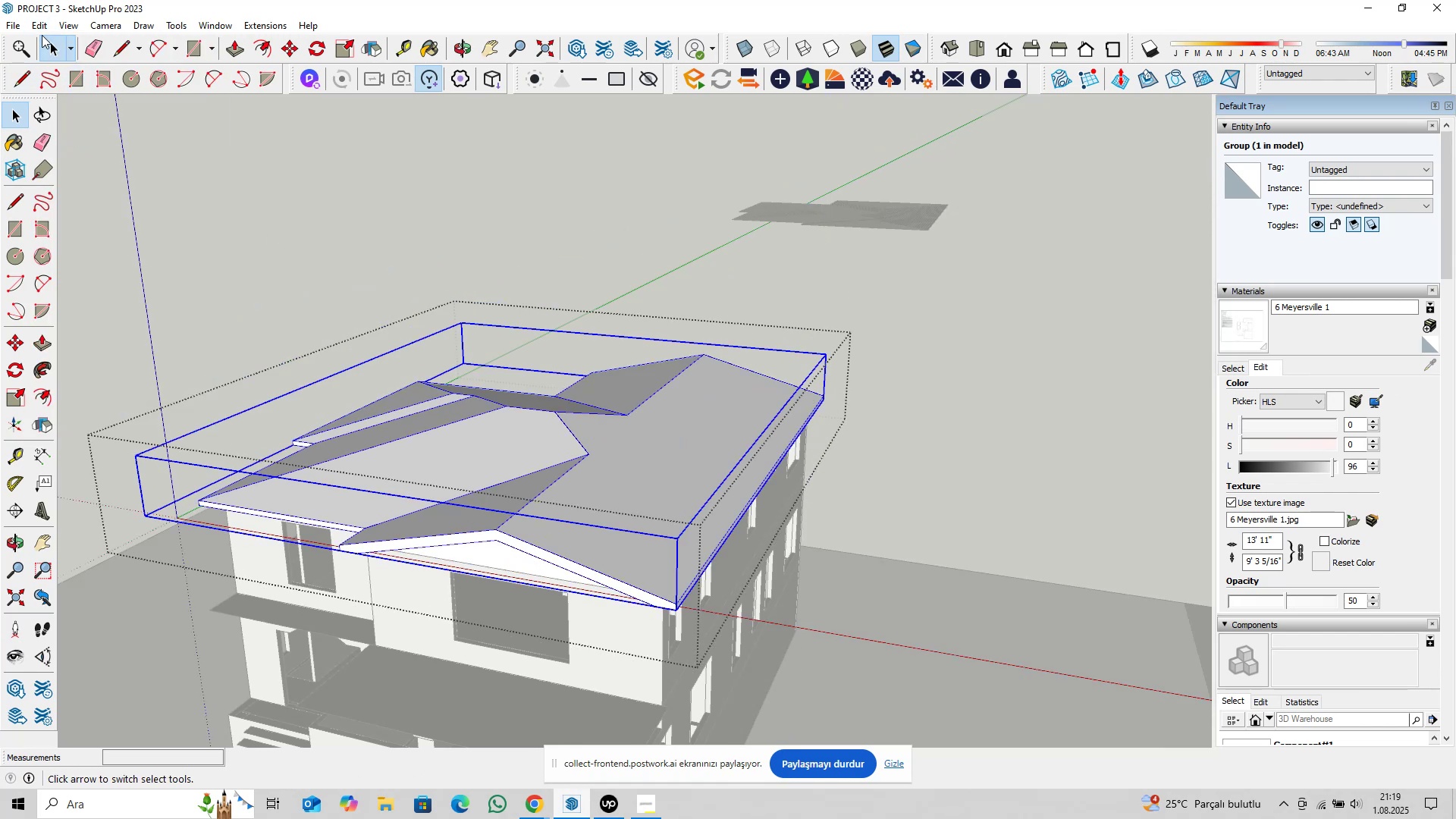 
left_click([43, 24])
 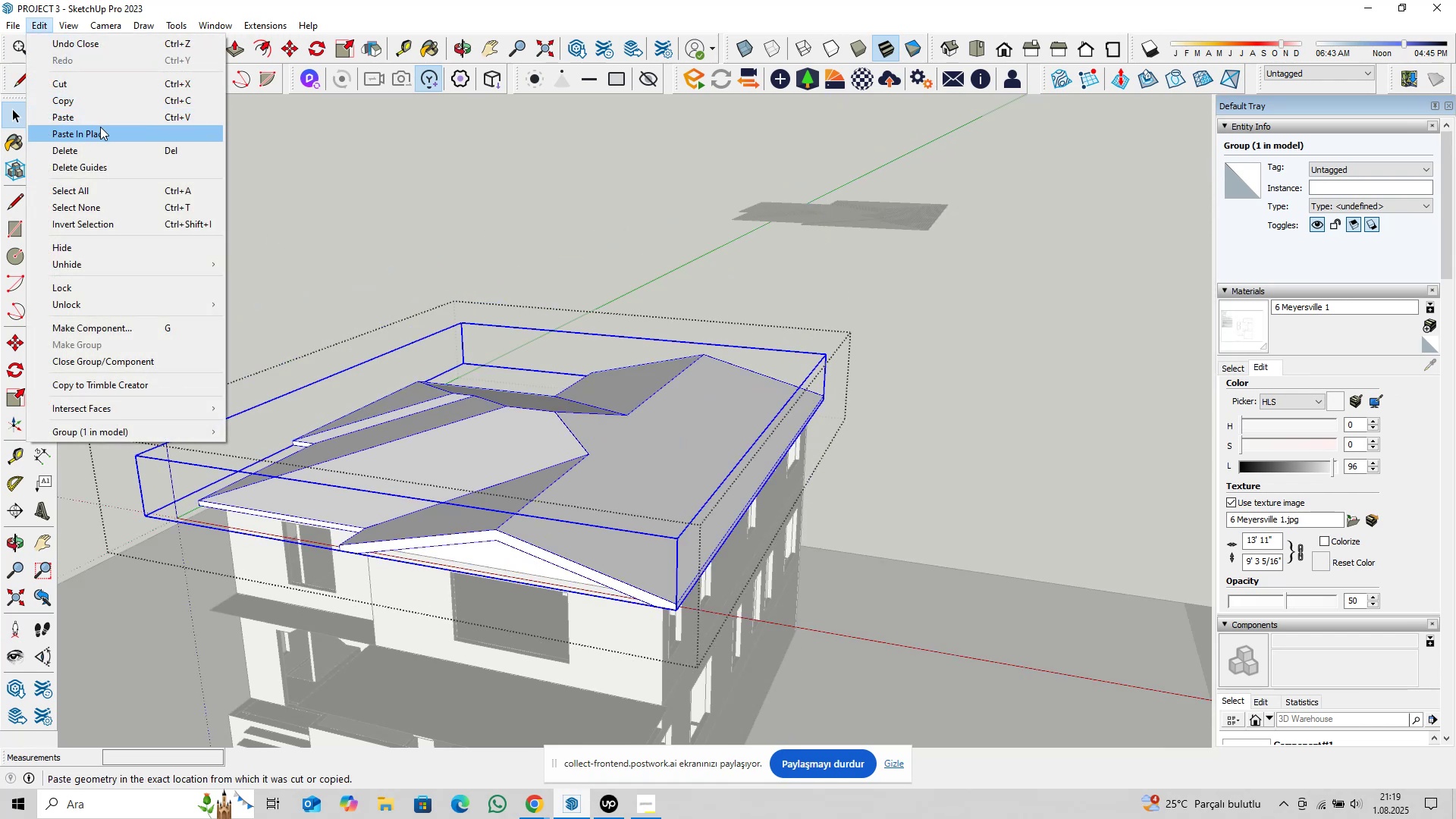 
left_click([100, 130])
 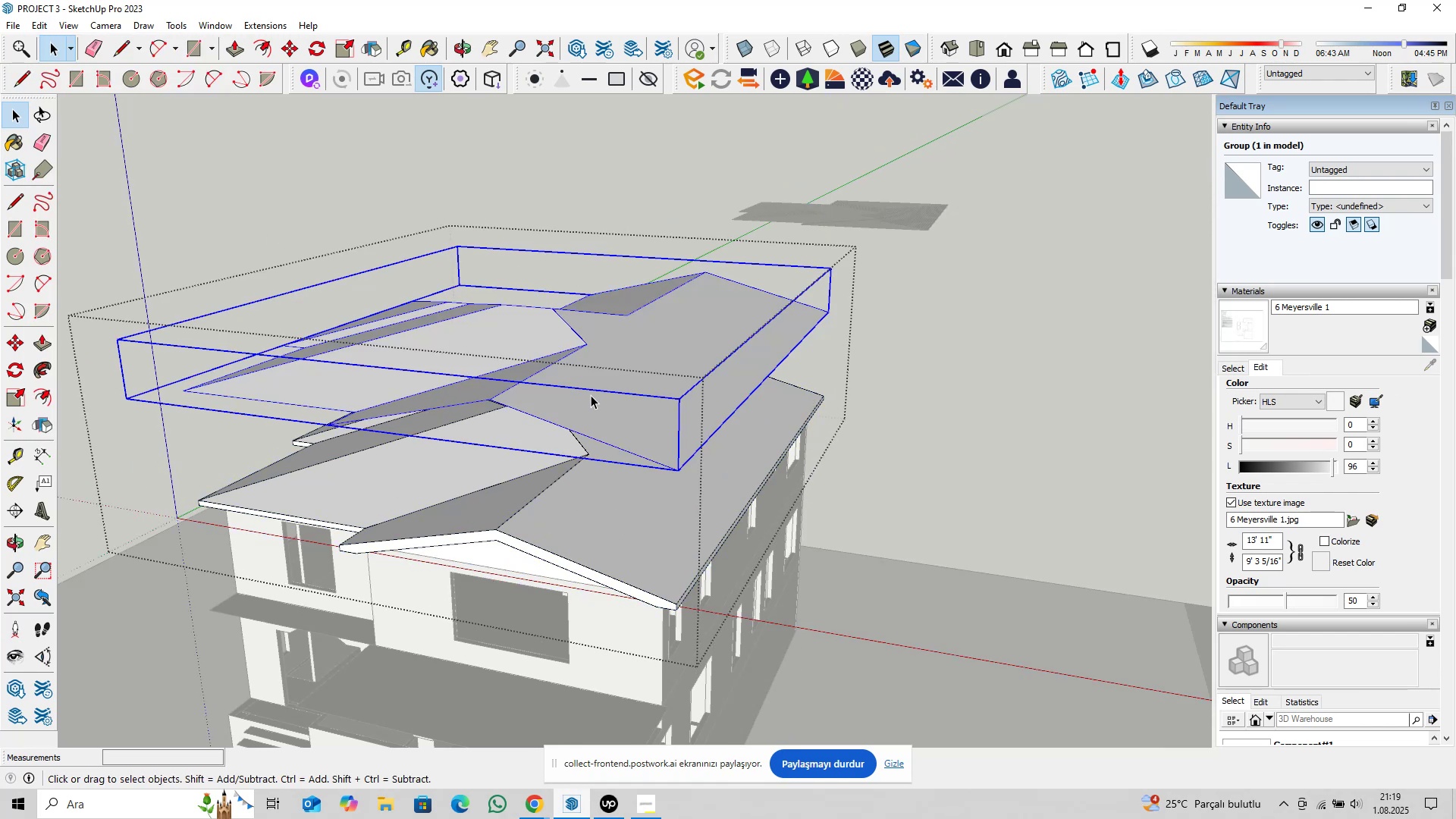 
double_click([591, 395])
 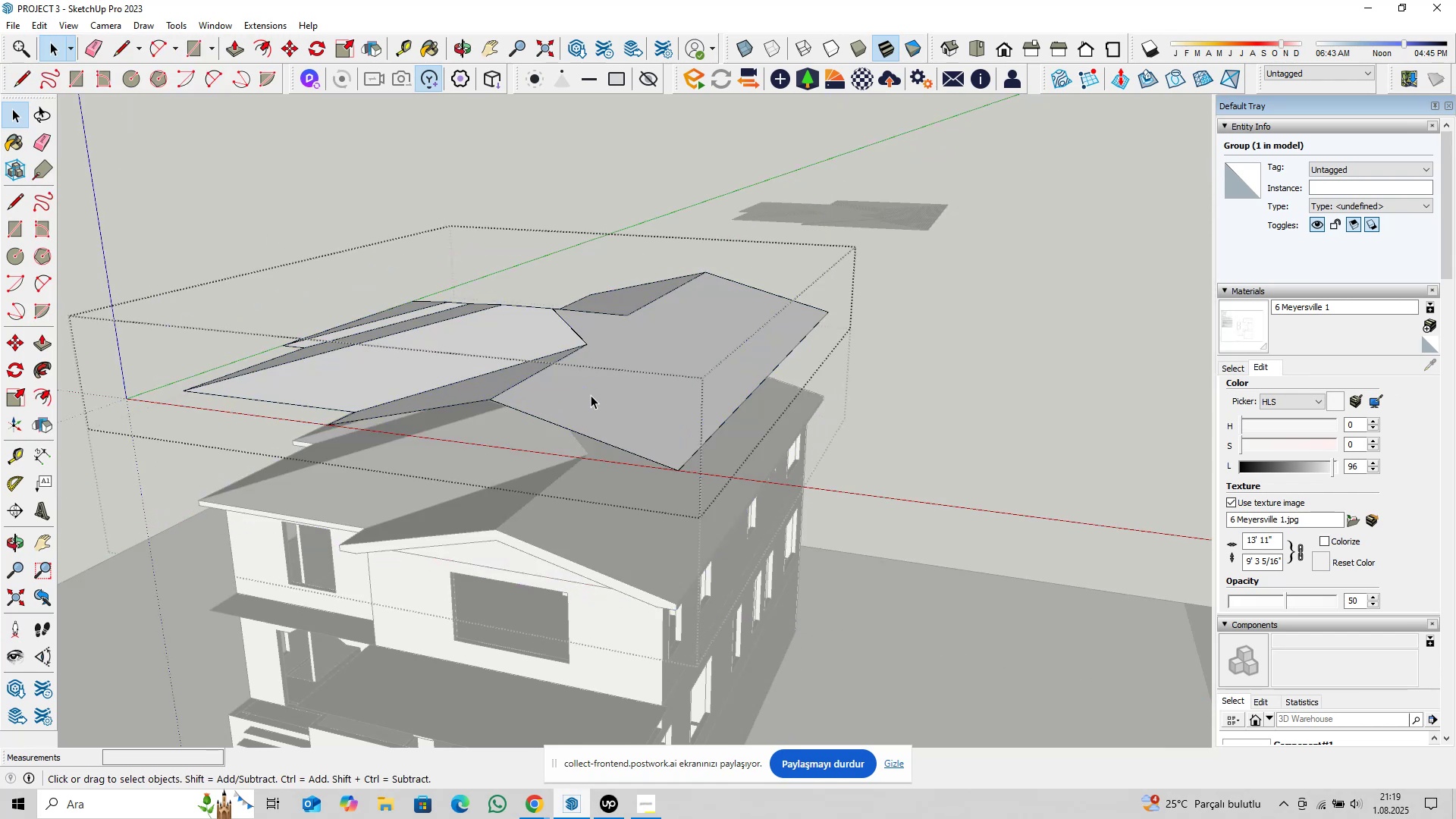 
triple_click([591, 395])
 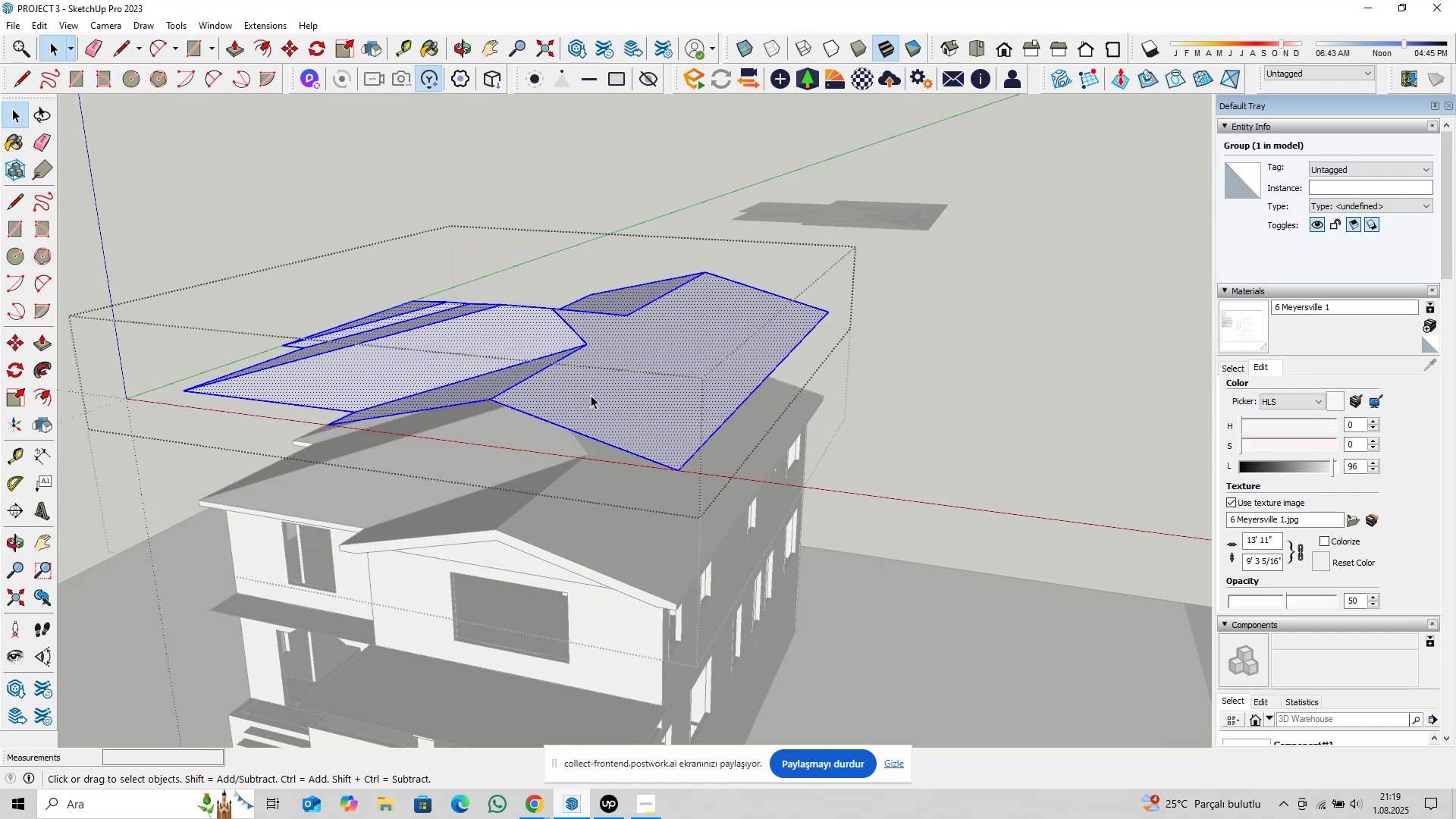 
triple_click([591, 395])
 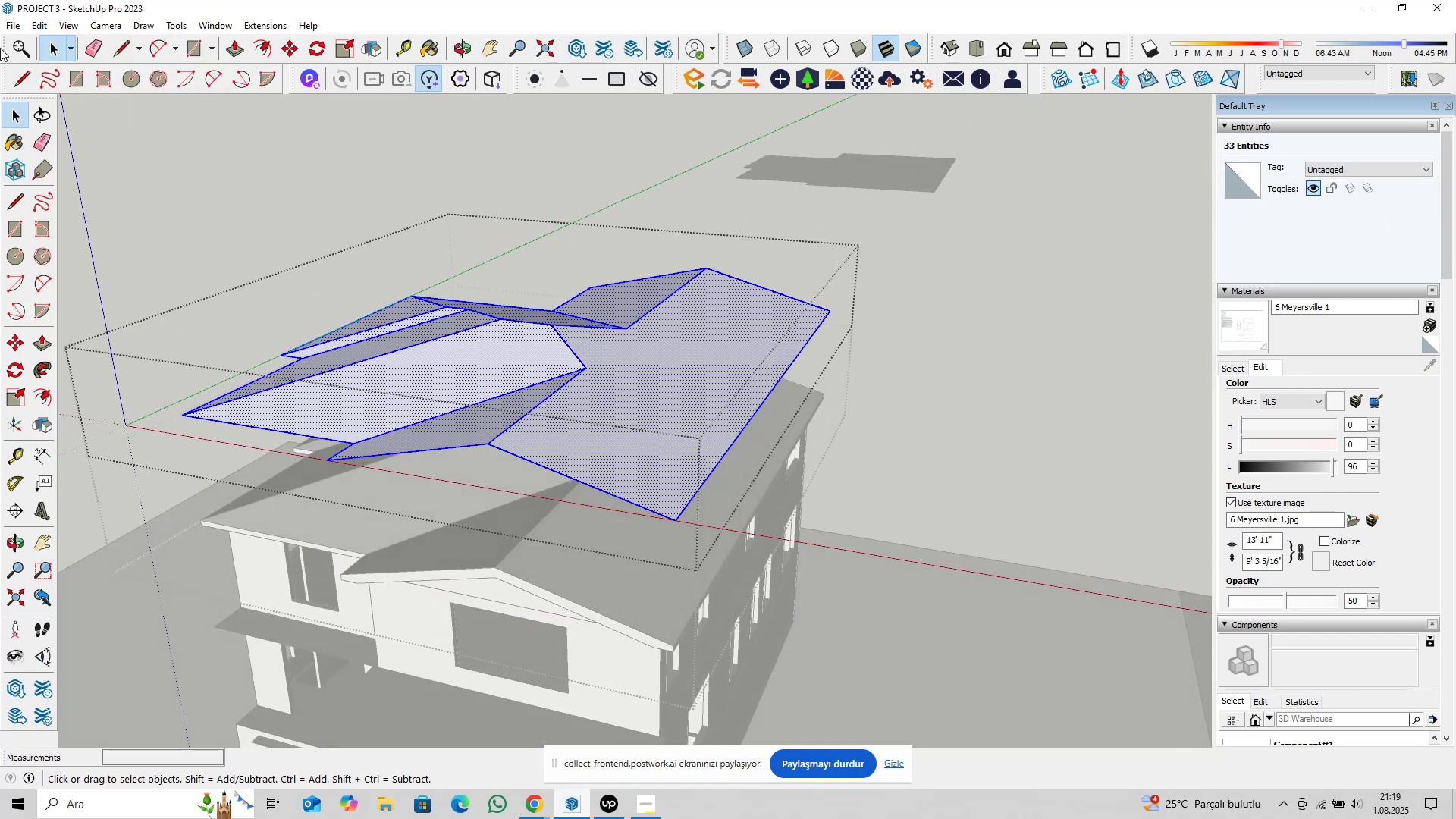 
right_click([0, 77])
 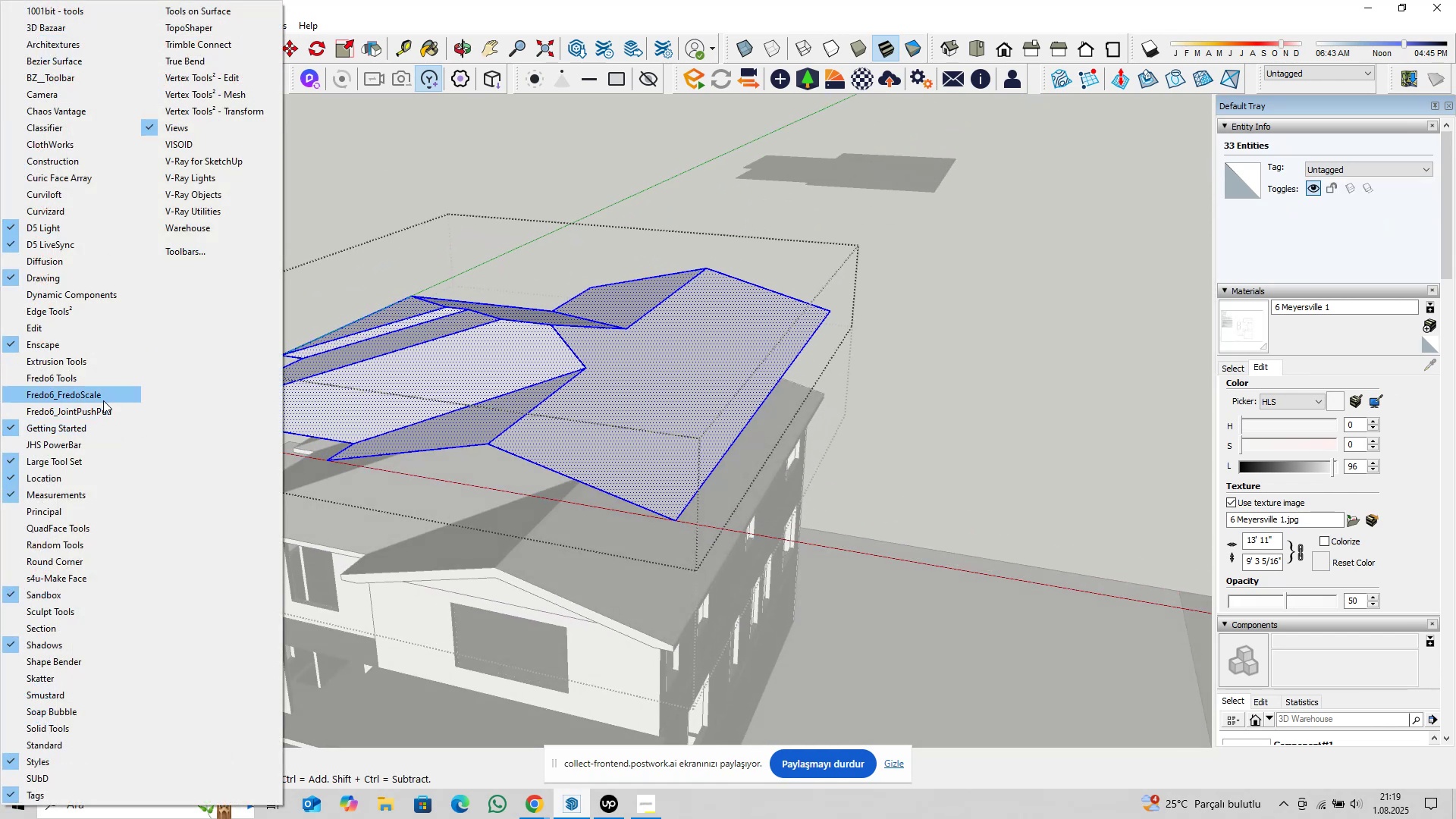 
left_click([106, 408])
 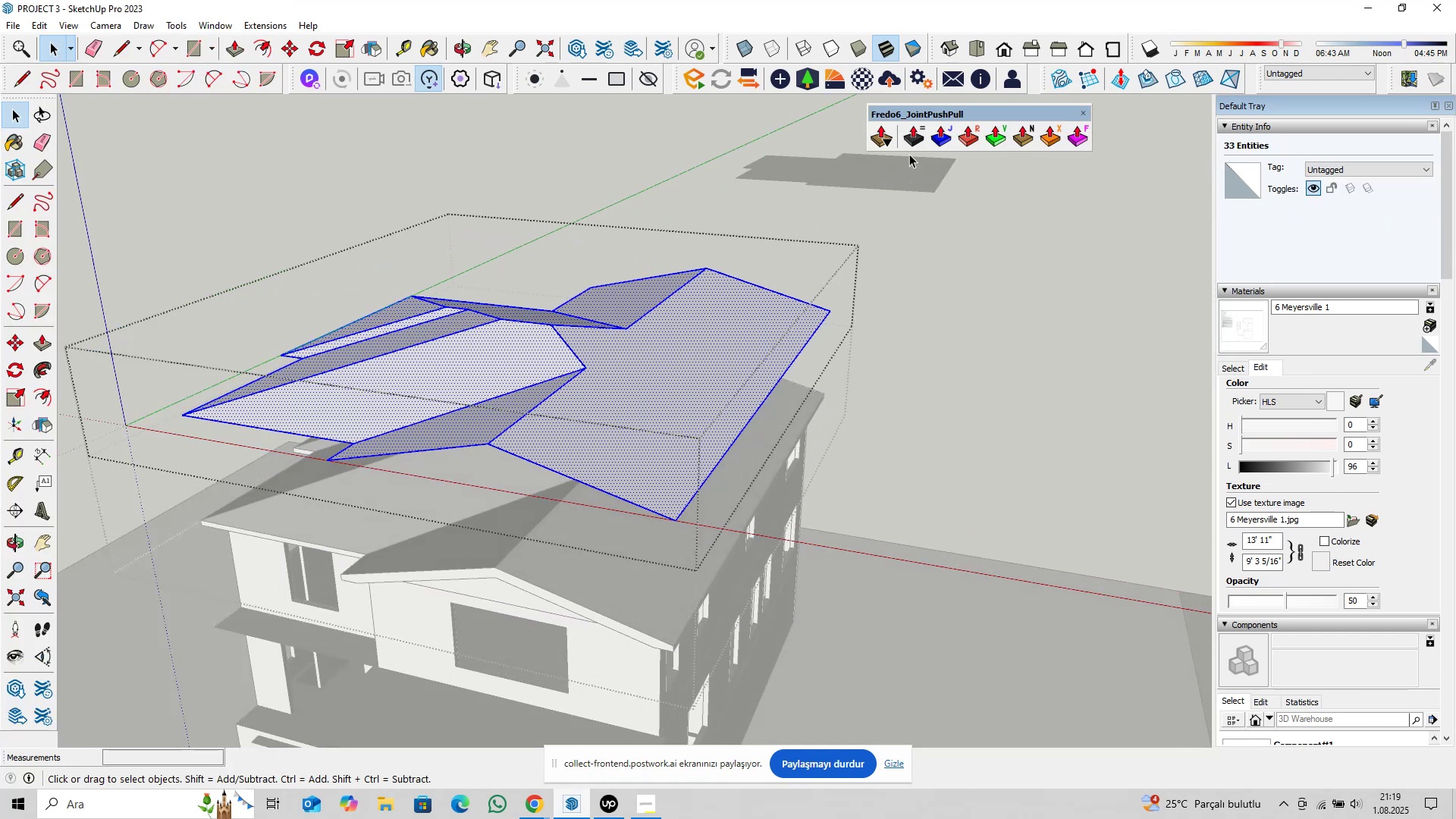 
left_click([909, 143])
 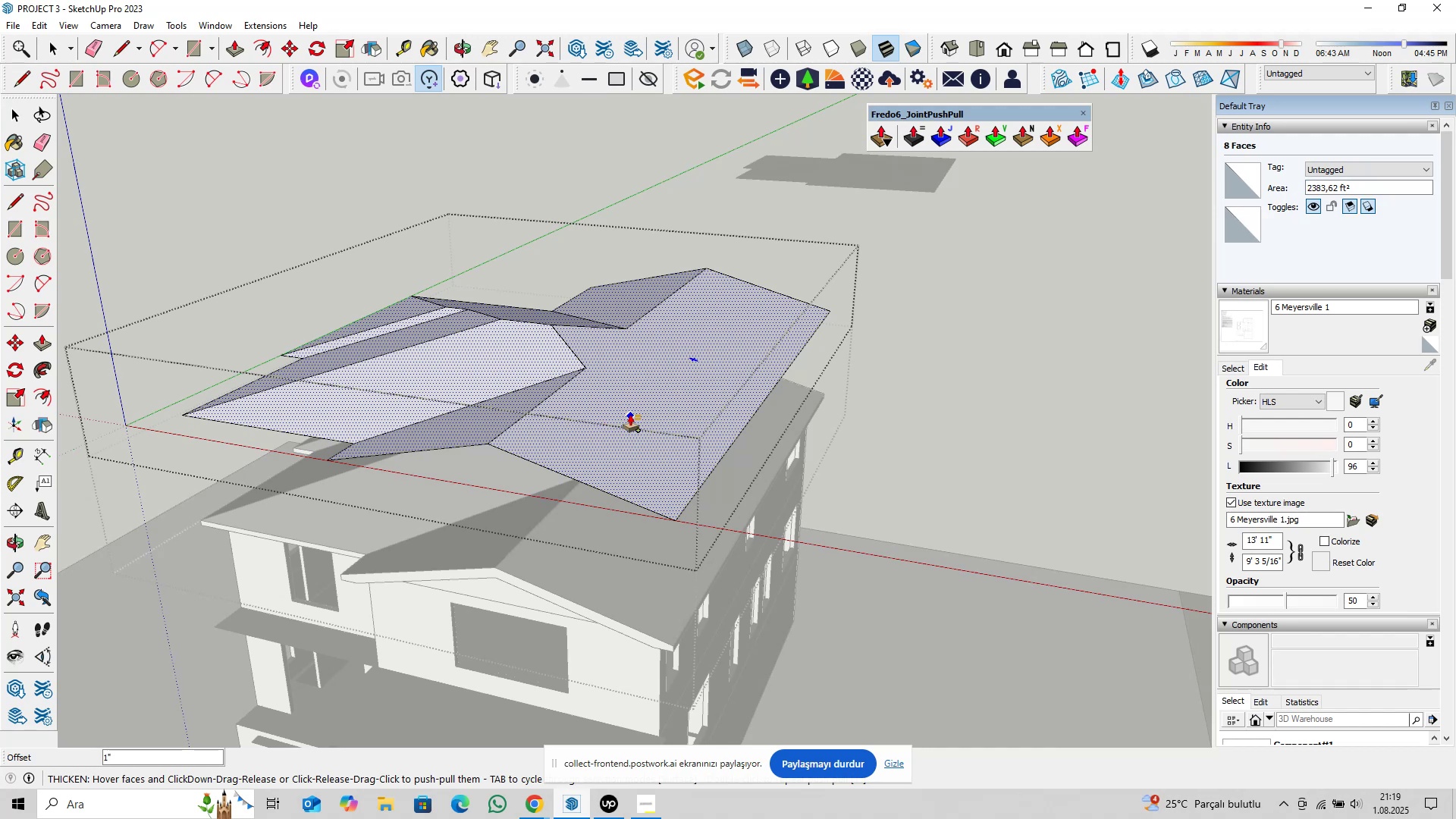 
left_click([630, 416])
 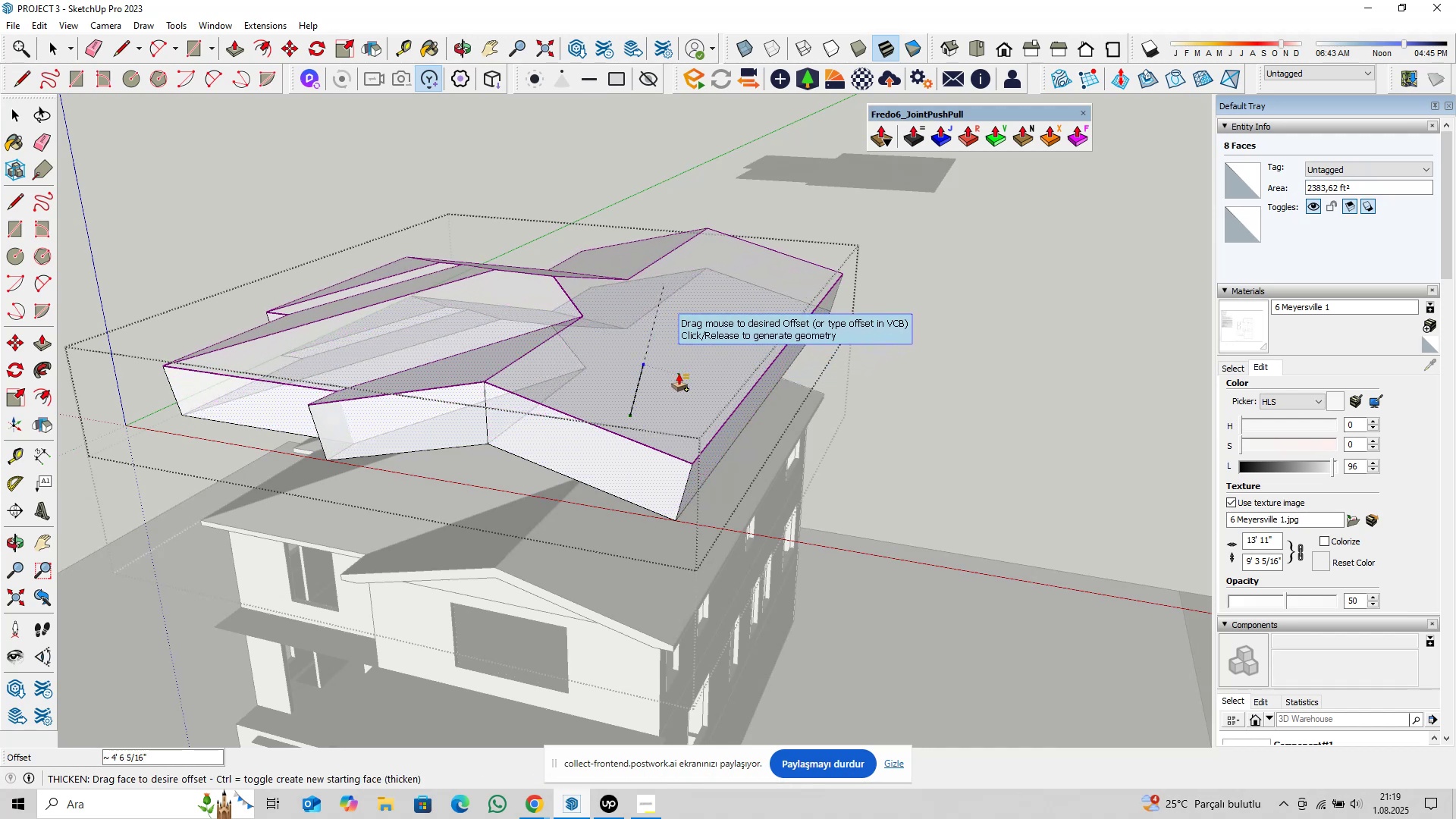 
key(0)
 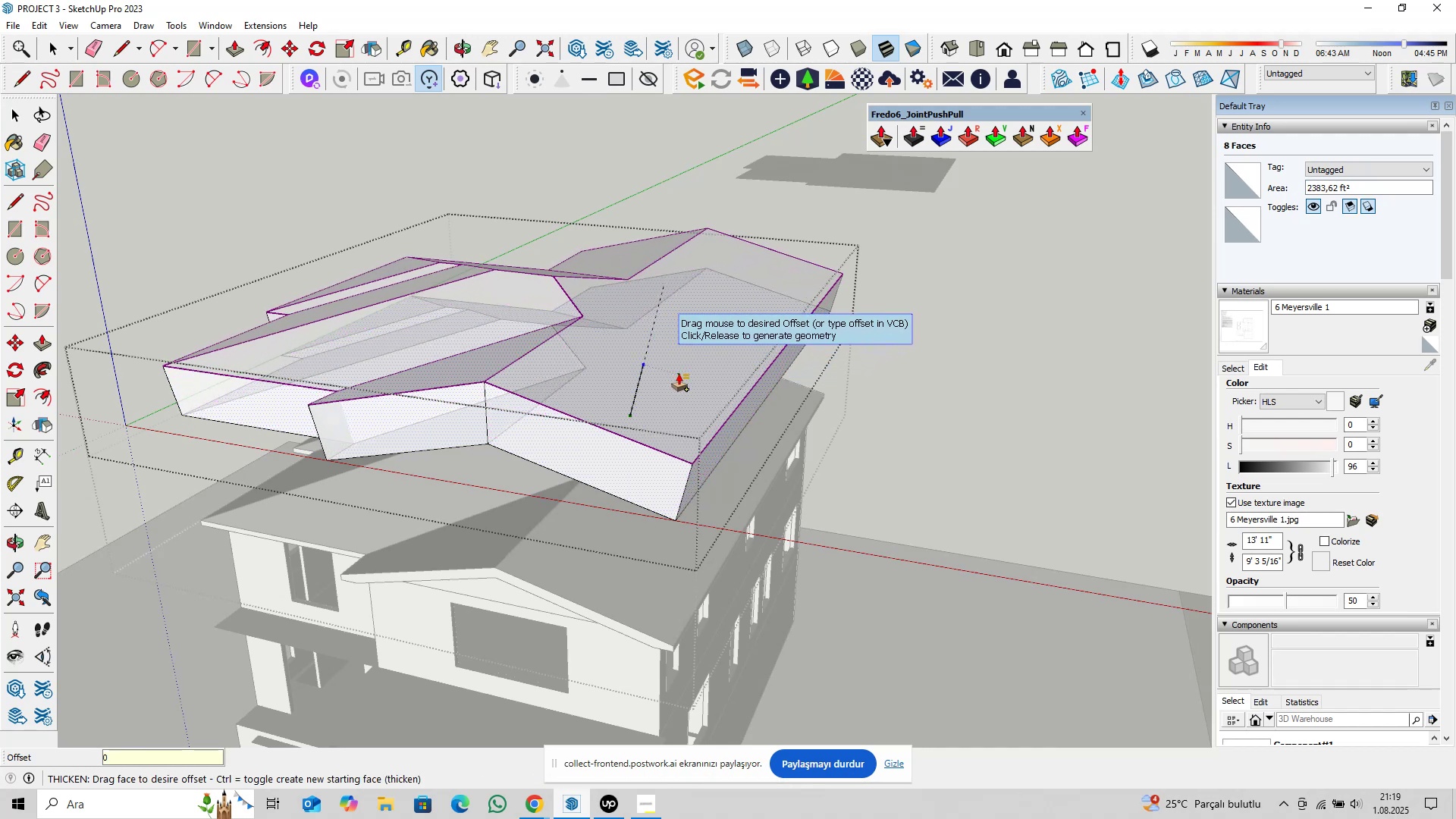 
key(Comma)
 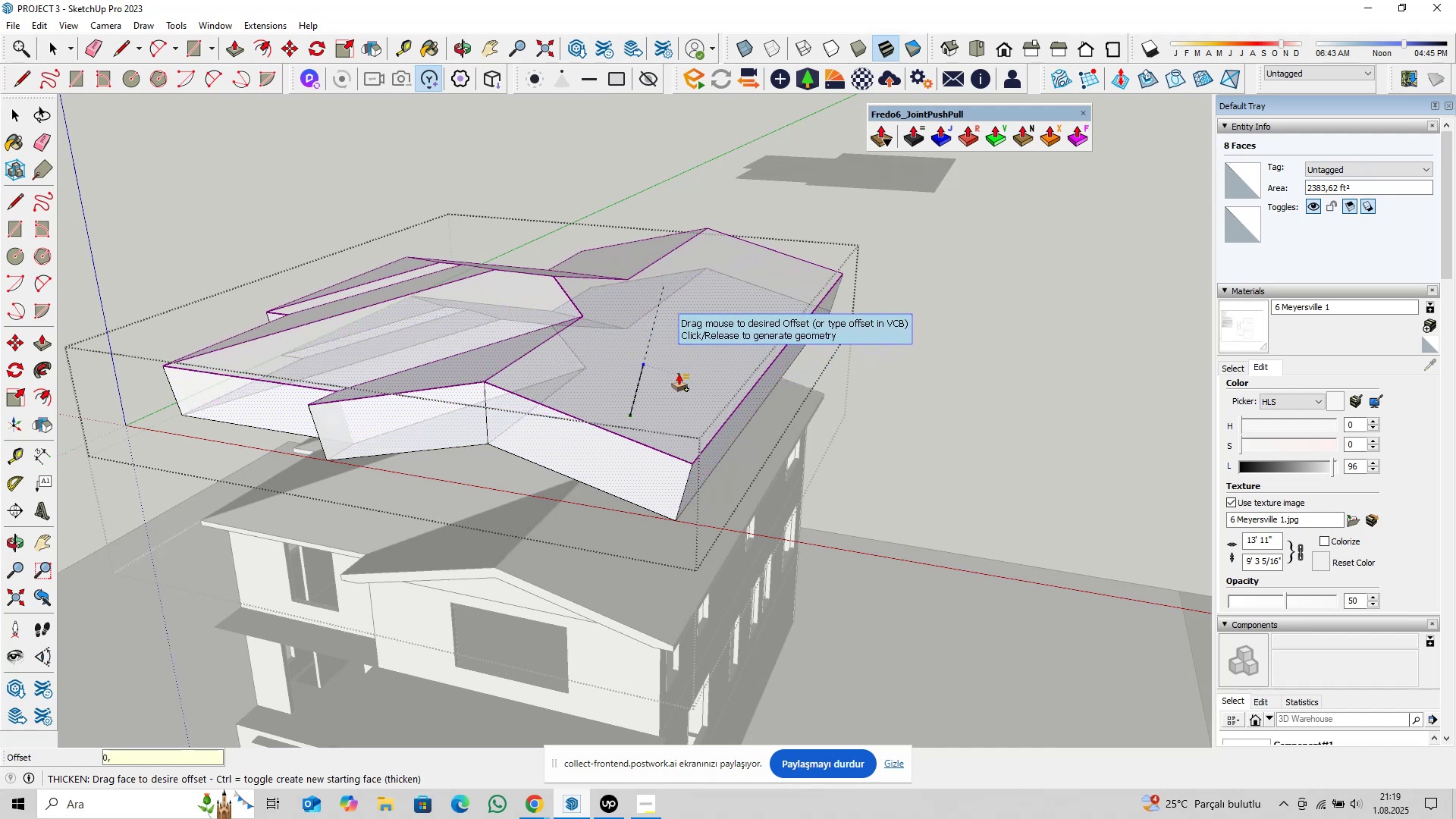 
key(5)
 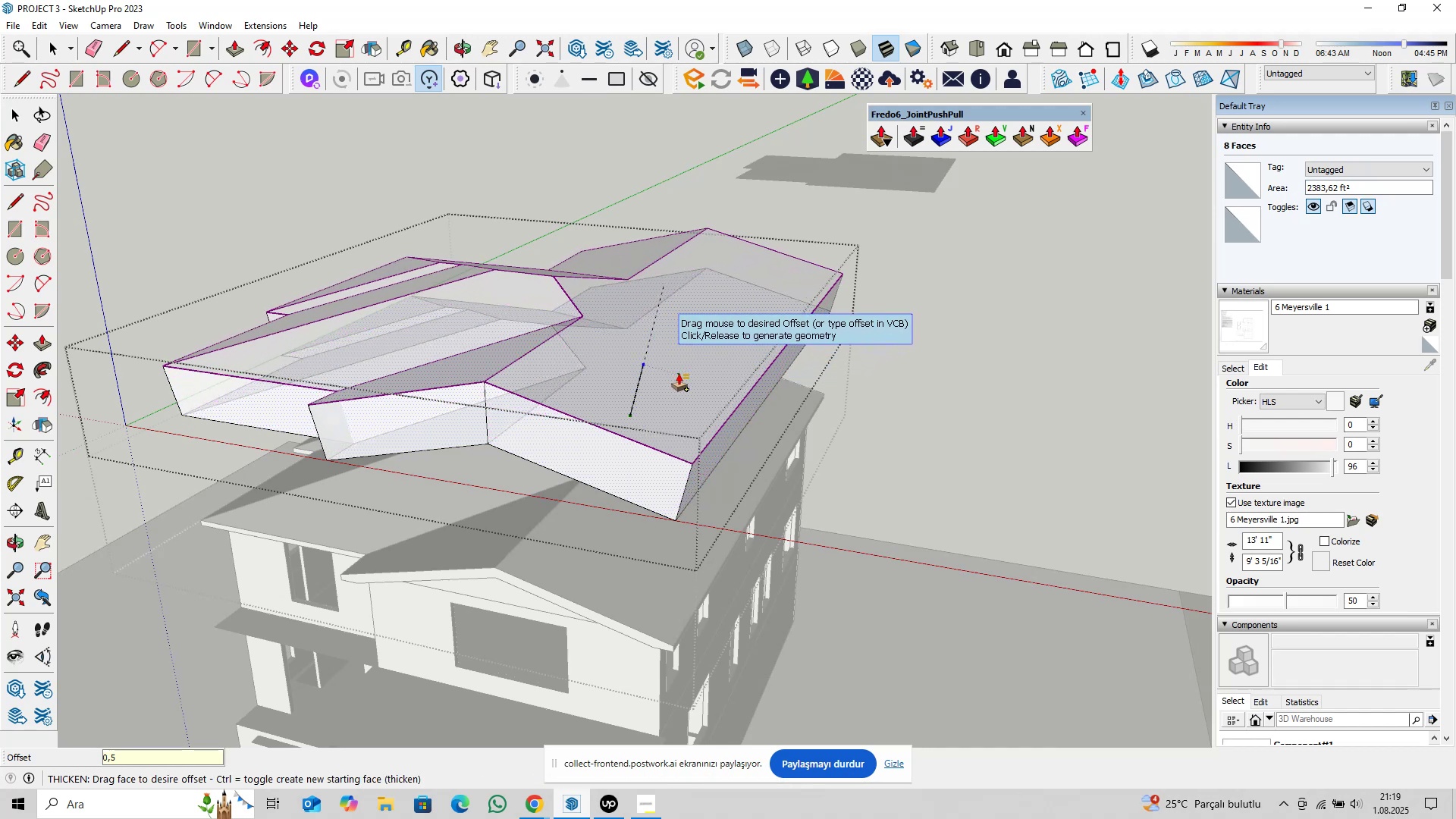 
key(Enter)
 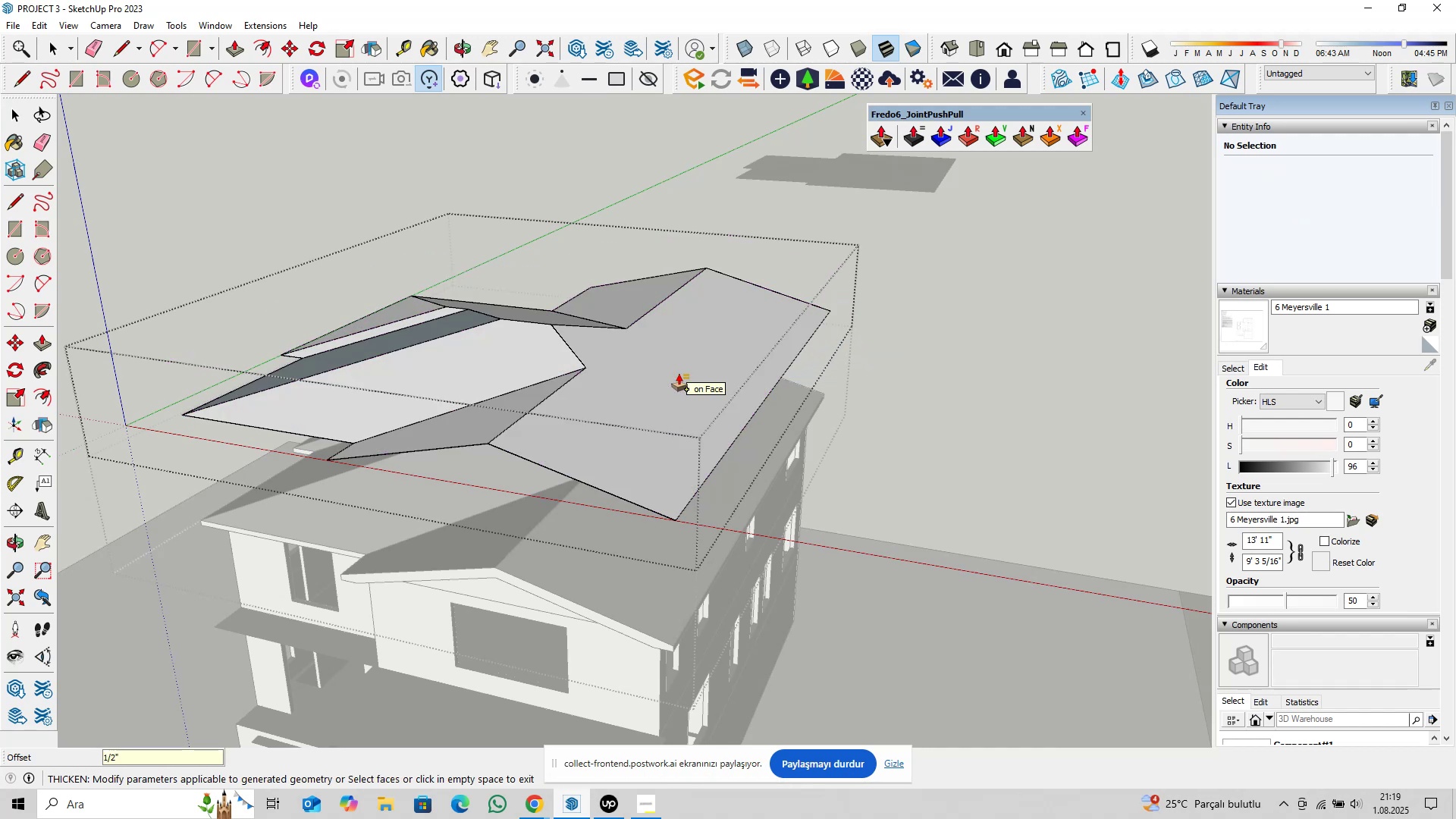 
key(Space)
 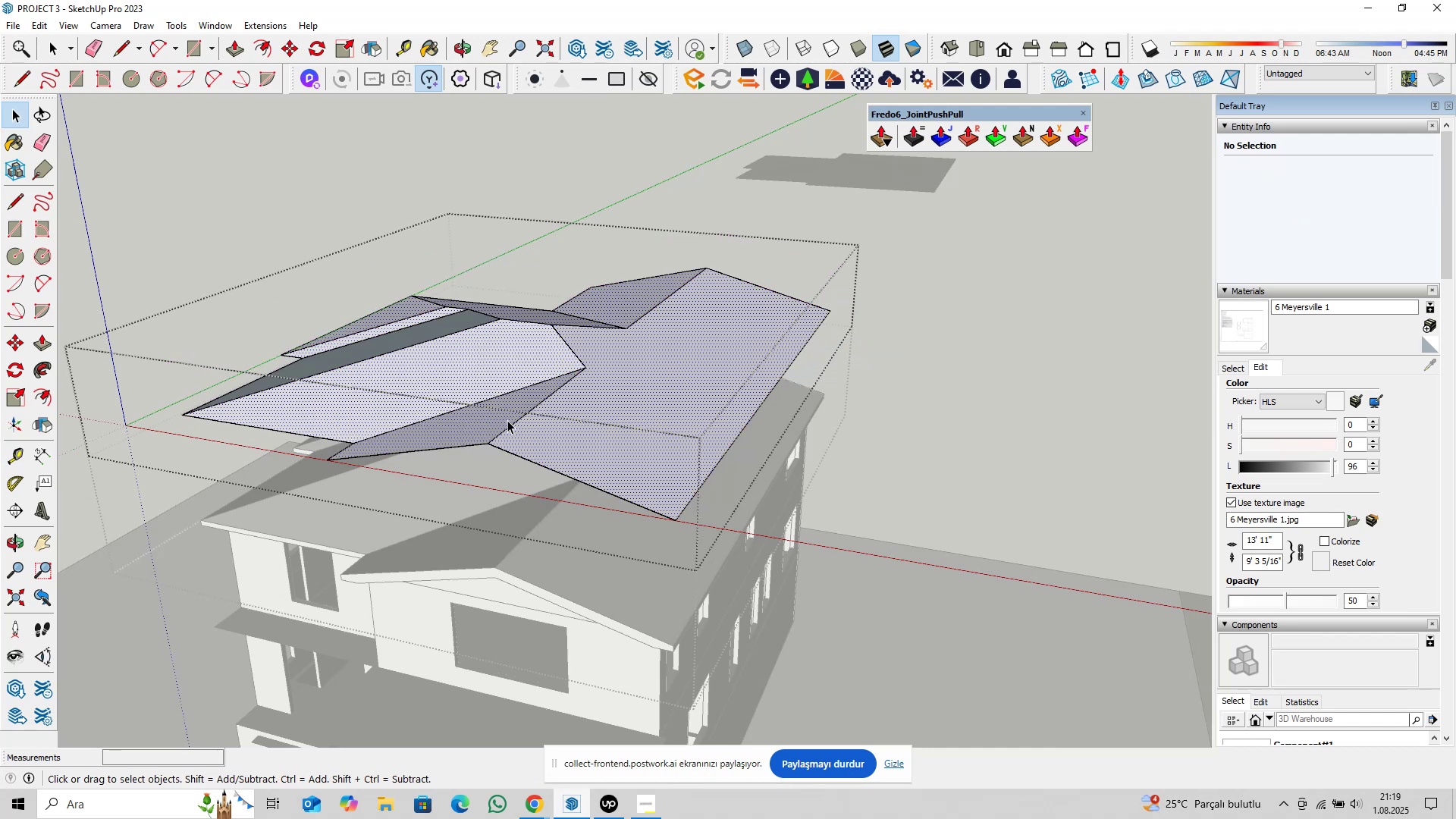 
scroll: coordinate [479, 400], scroll_direction: up, amount: 6.0
 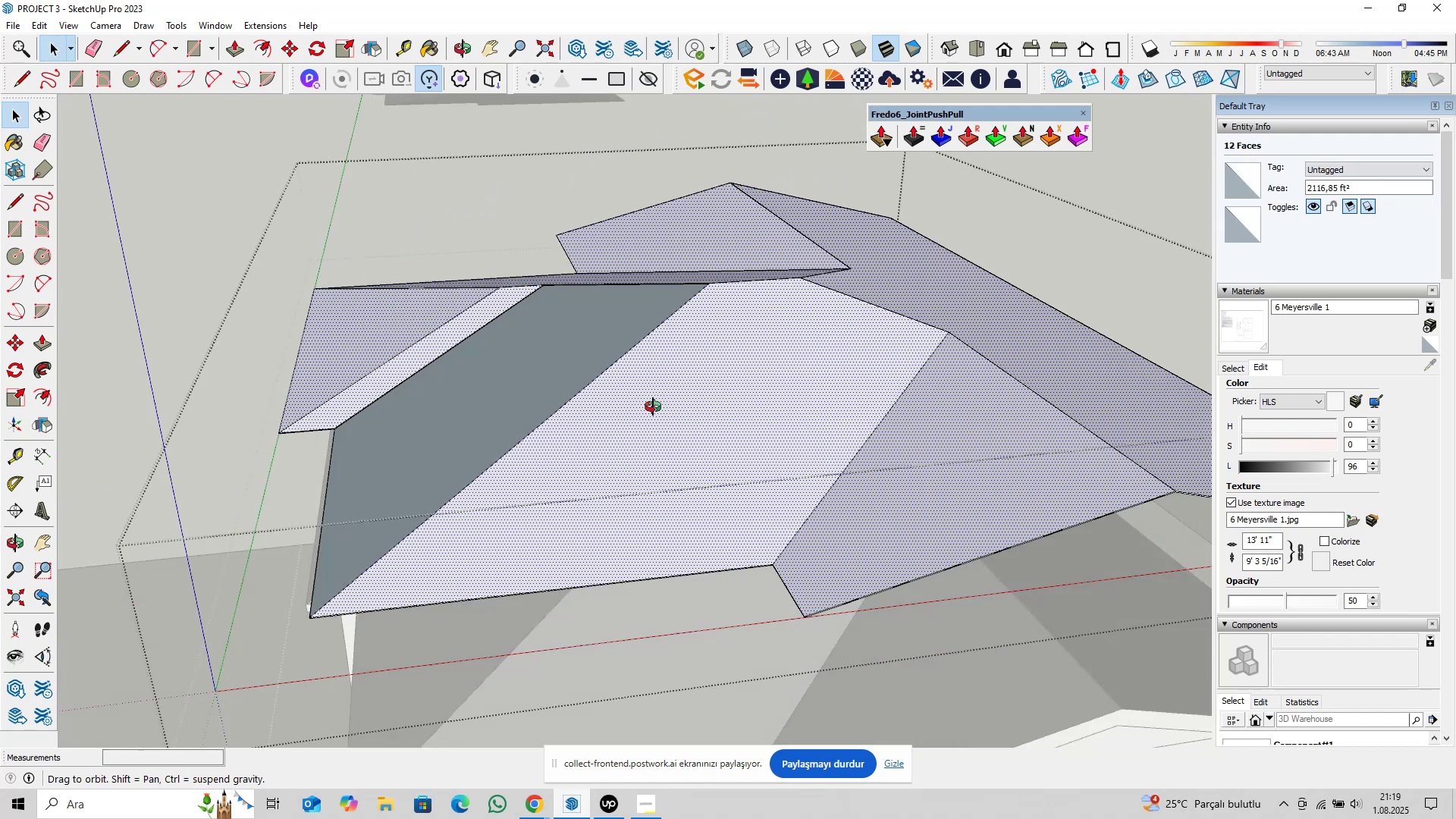 
hold_key(key=ShiftLeft, duration=0.39)
 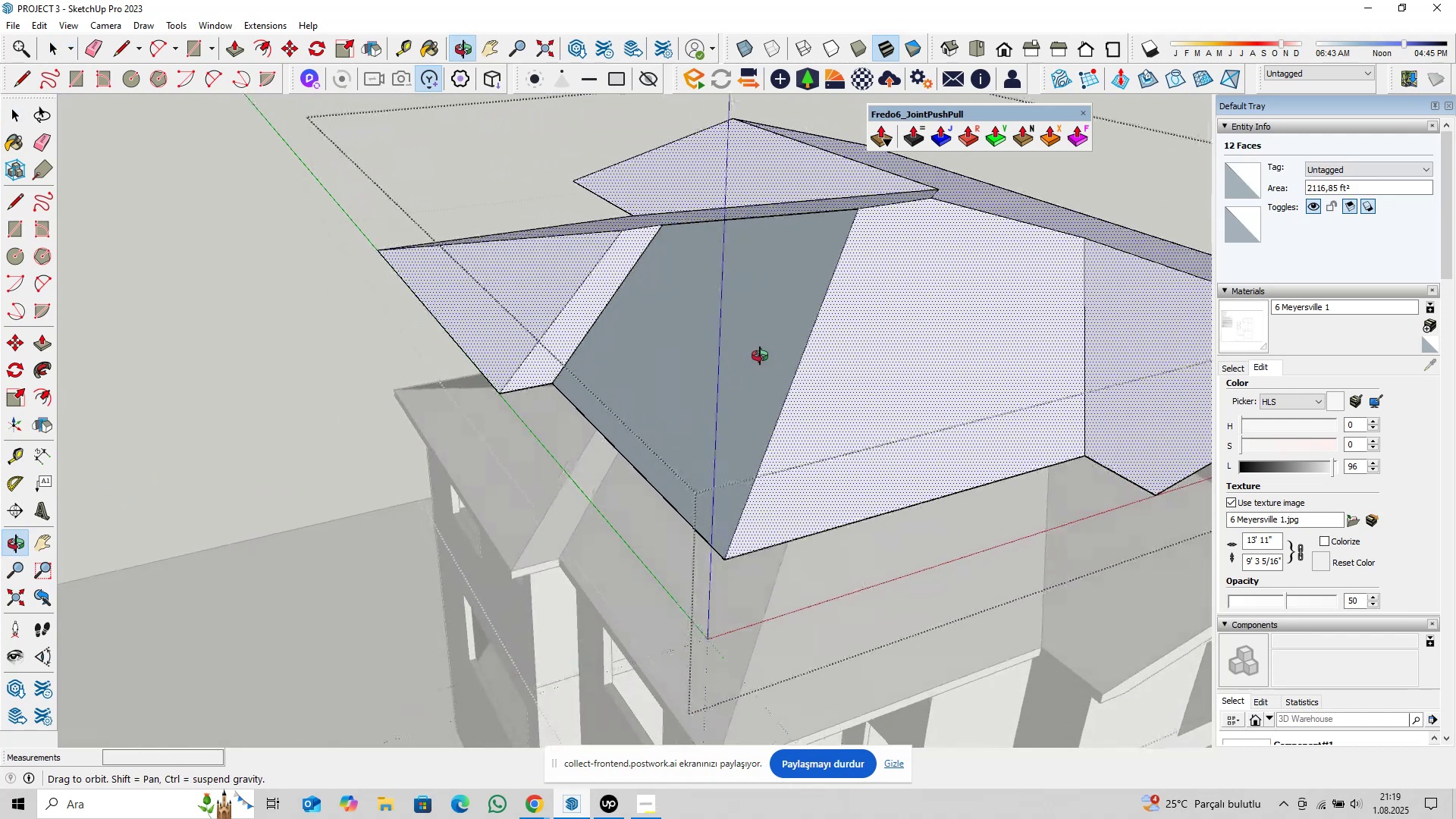 
scroll: coordinate [683, 218], scroll_direction: up, amount: 8.0
 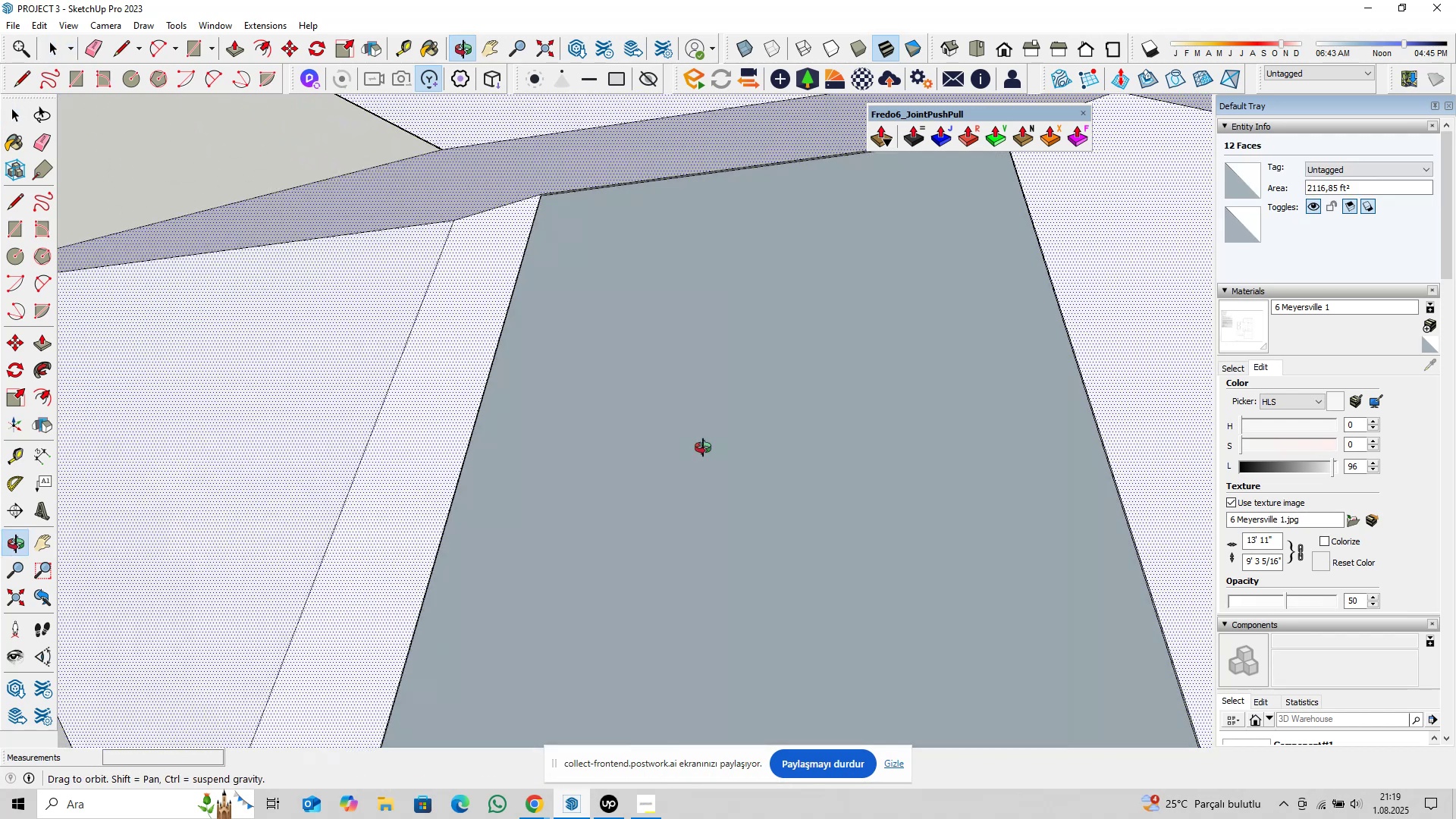 
hold_key(key=ShiftLeft, duration=0.44)
 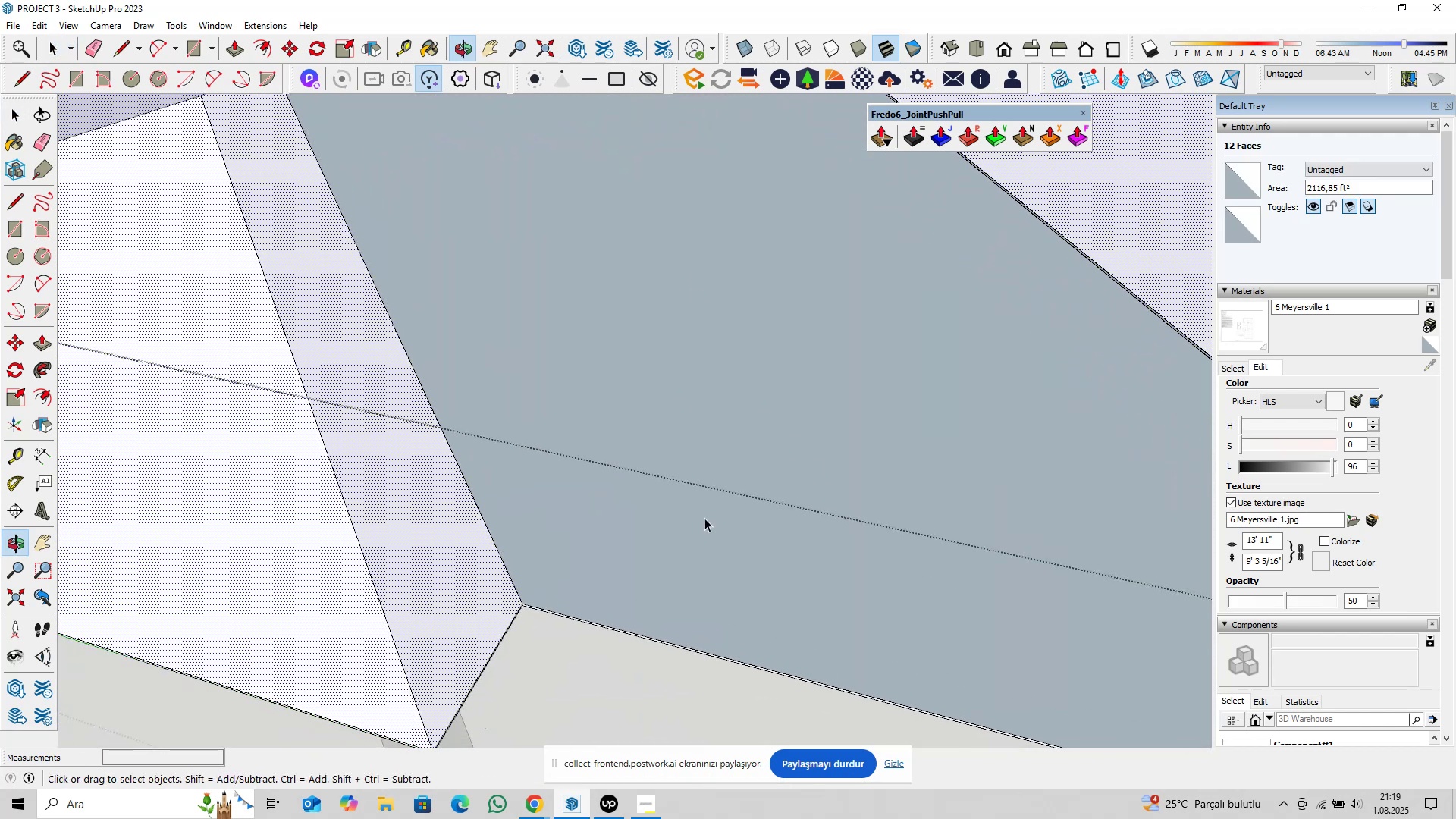 
type(pl)
 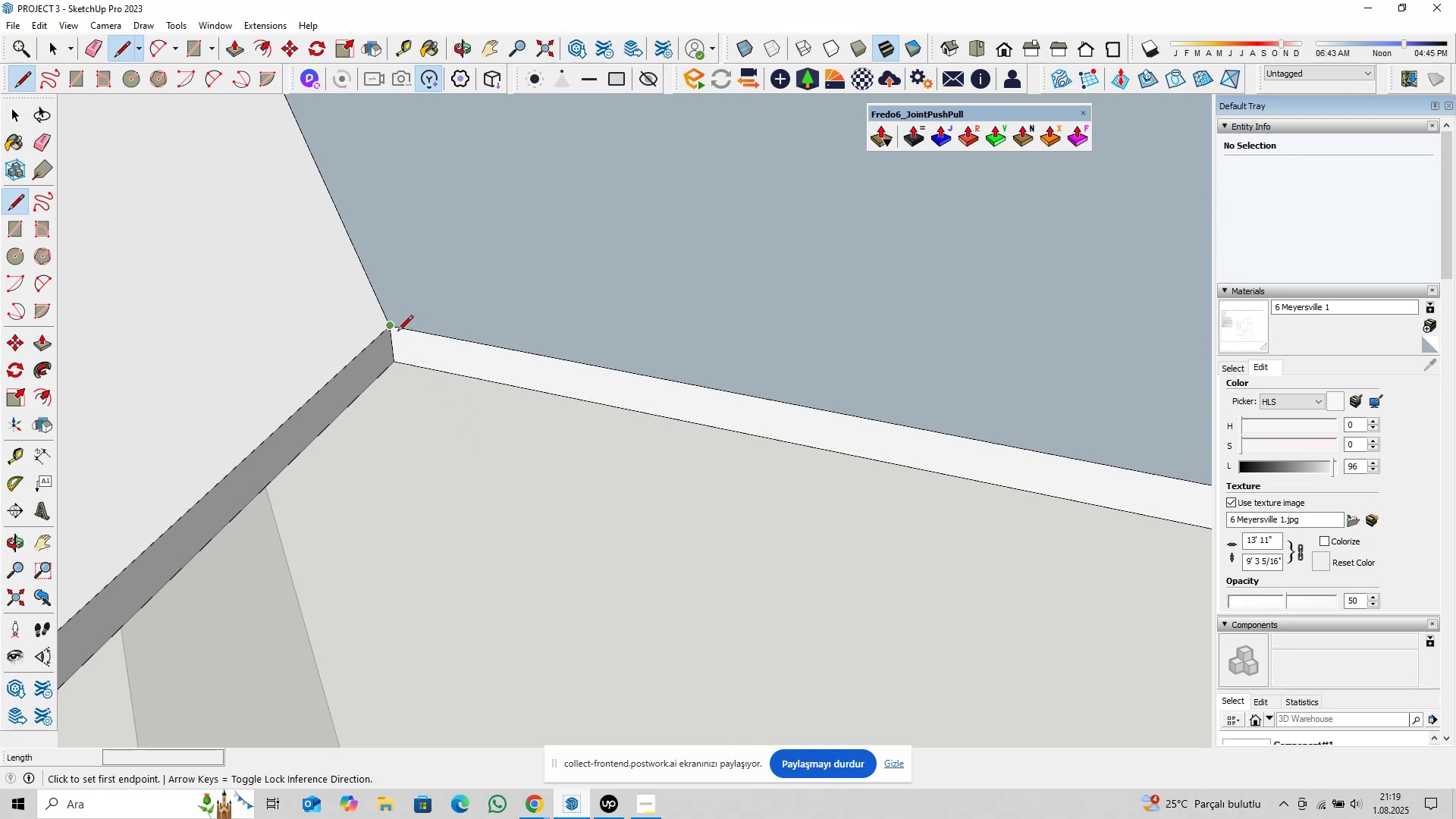 
scroll: coordinate [515, 466], scroll_direction: up, amount: 7.0
 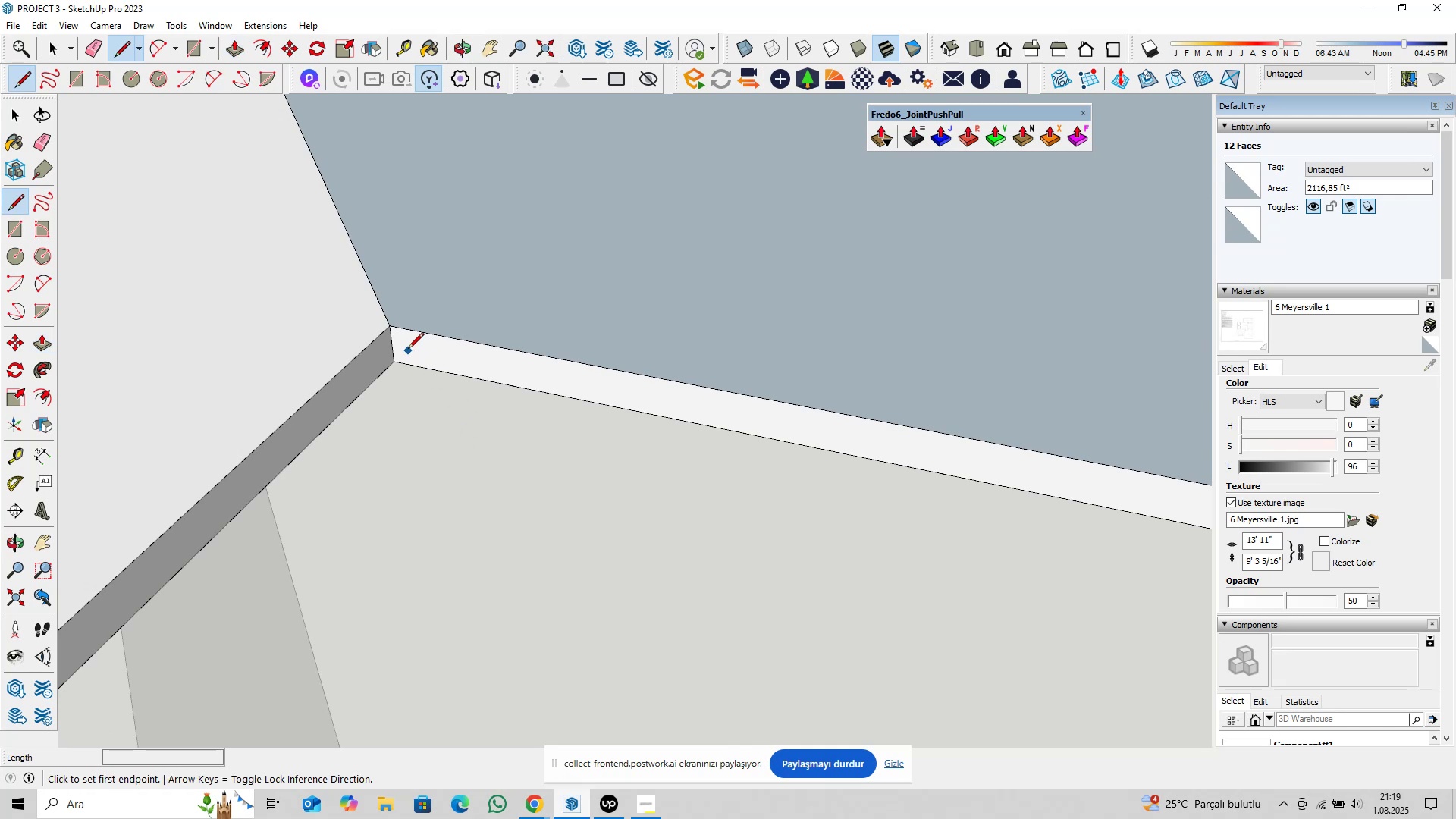 
left_click([397, 331])
 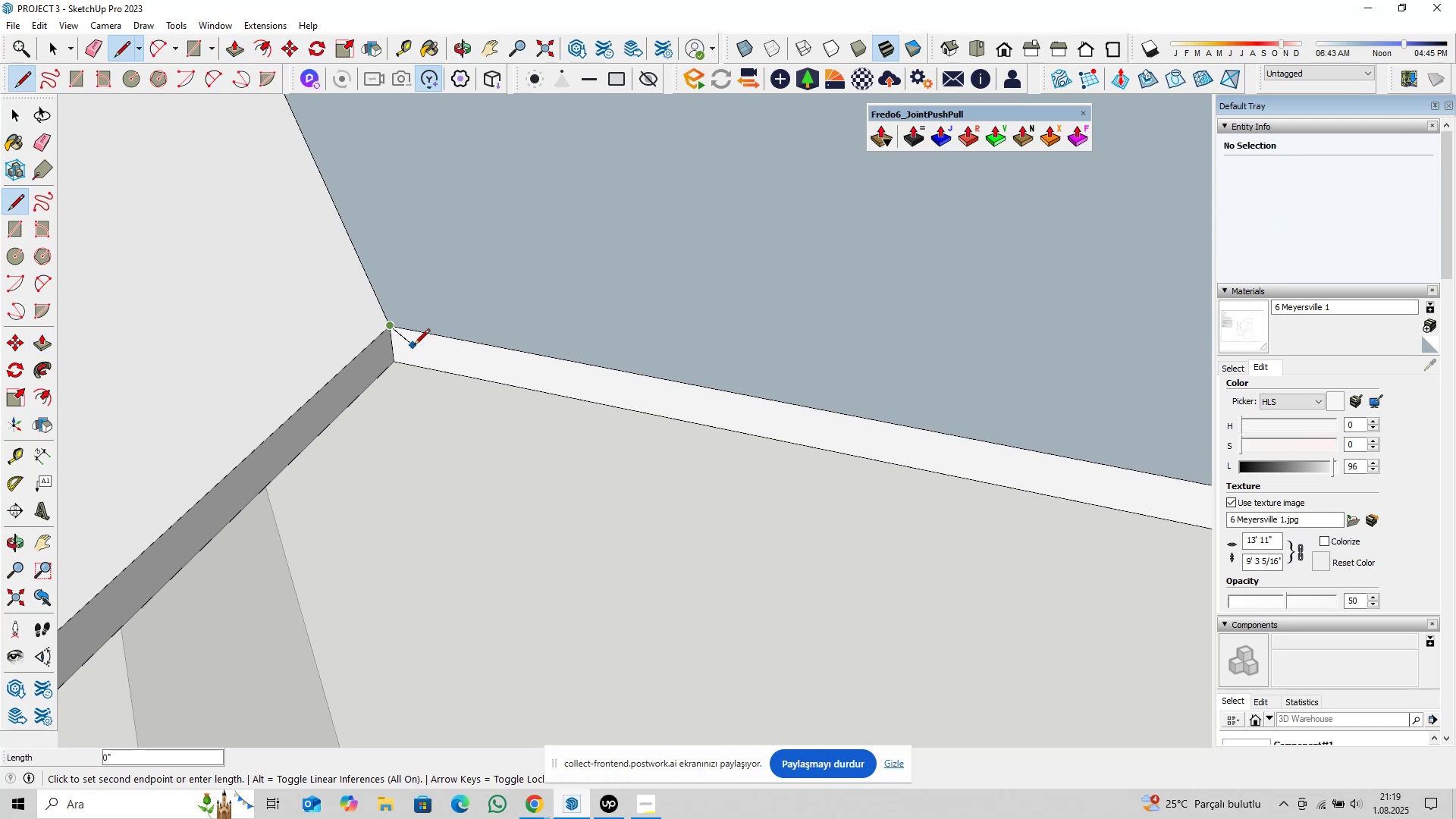 
scroll: coordinate [698, 448], scroll_direction: down, amount: 17.0
 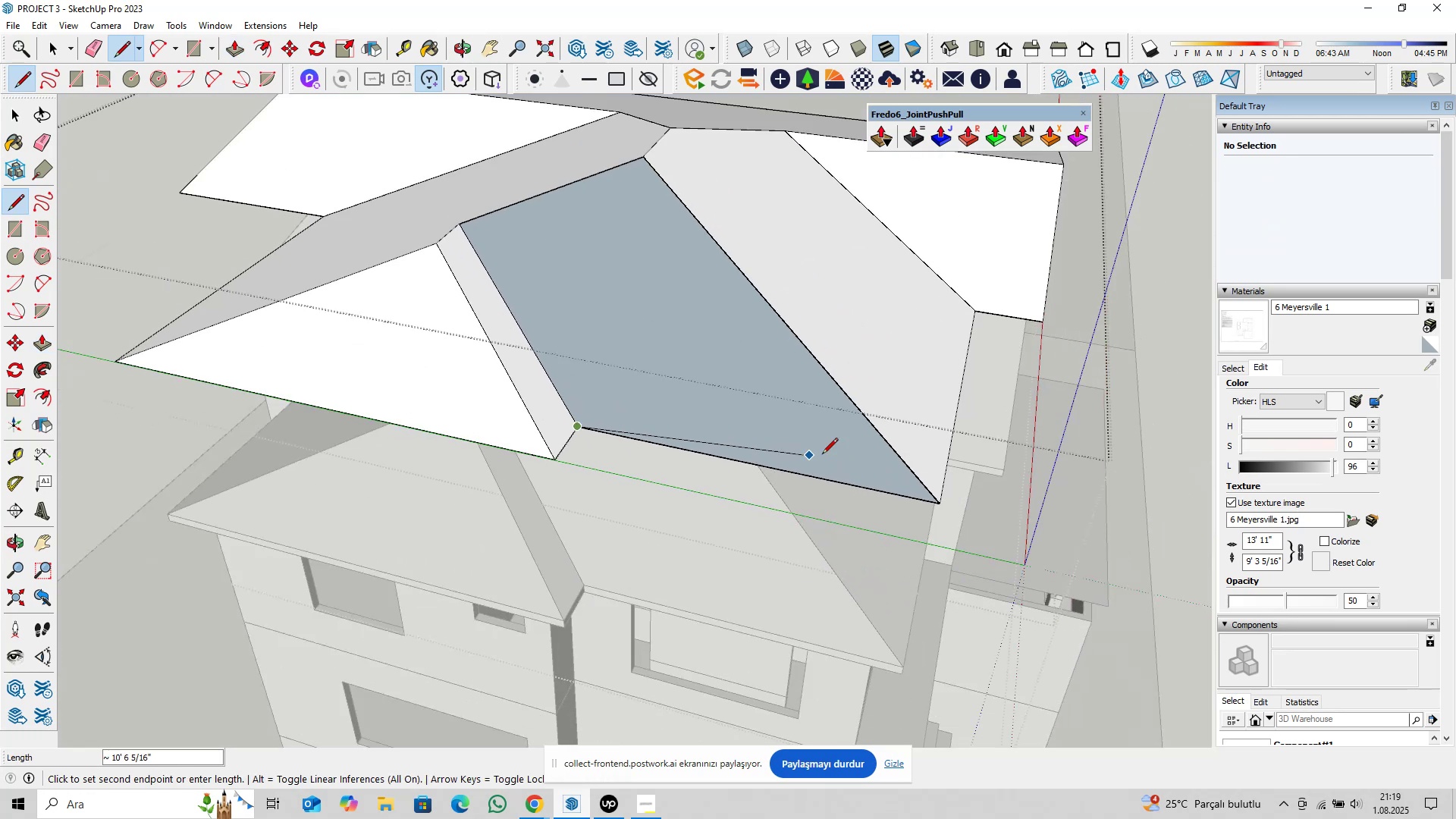 
key(Shift+ShiftLeft)
 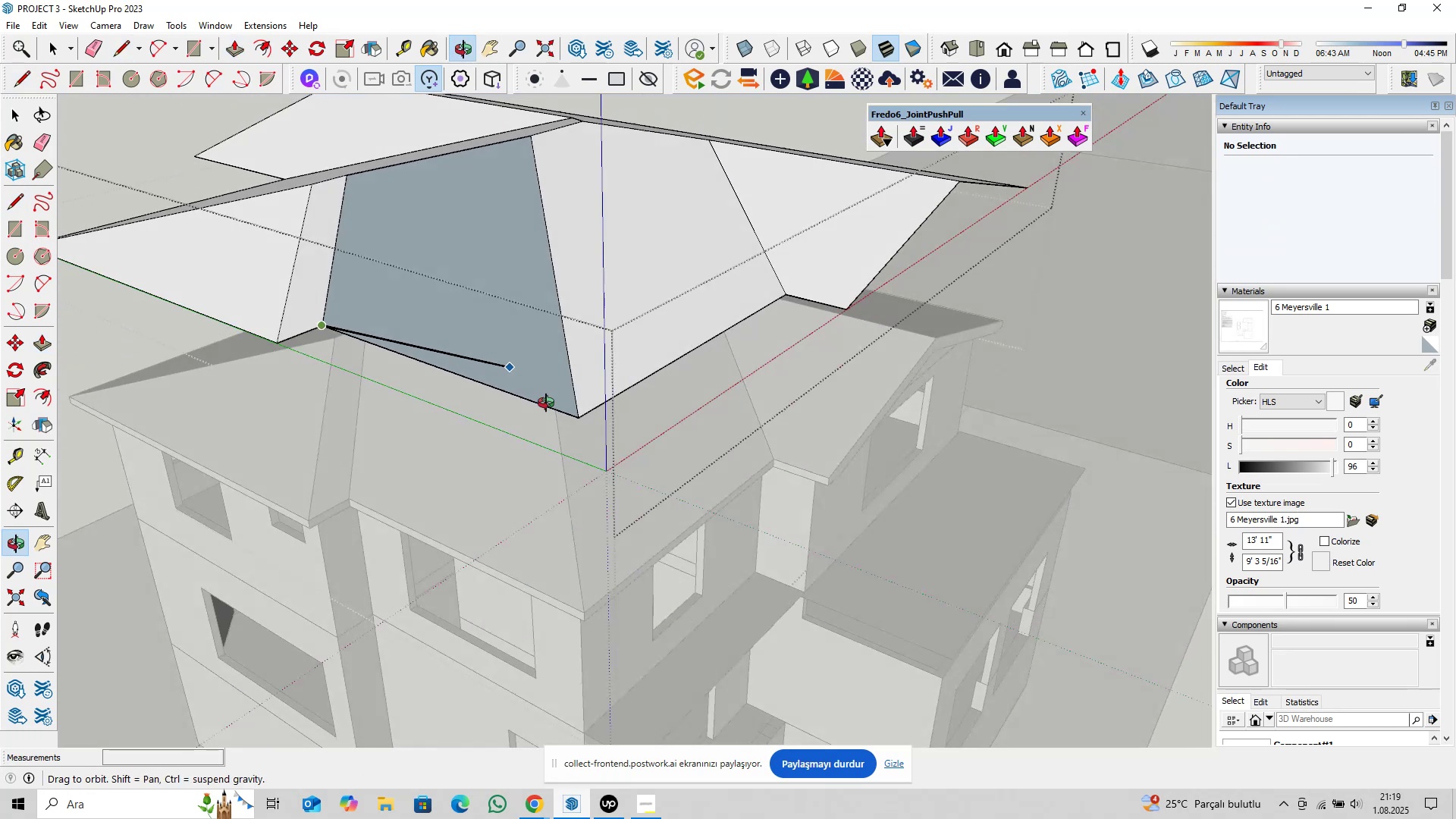 
scroll: coordinate [588, 417], scroll_direction: up, amount: 29.0
 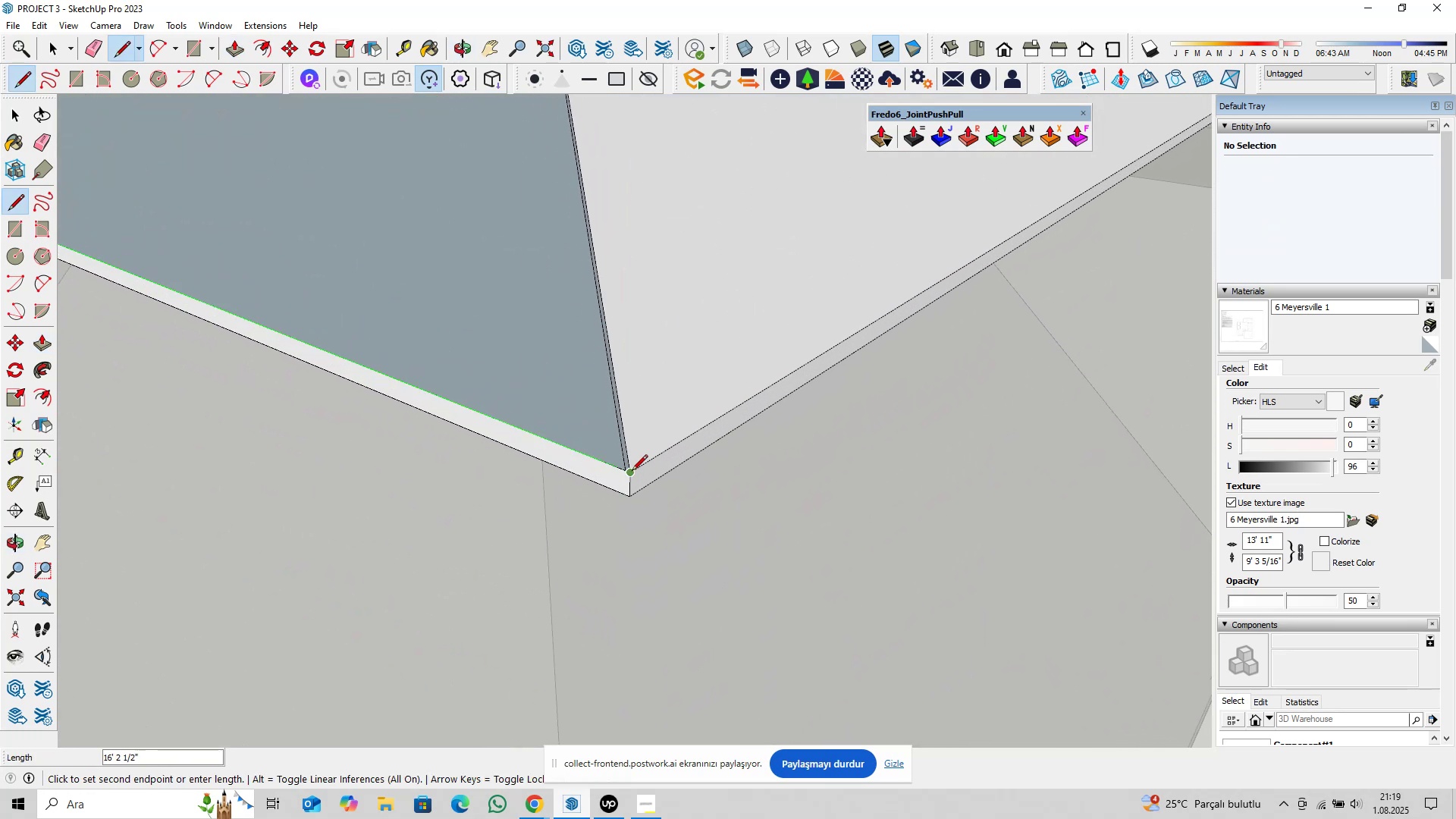 
left_click([631, 472])
 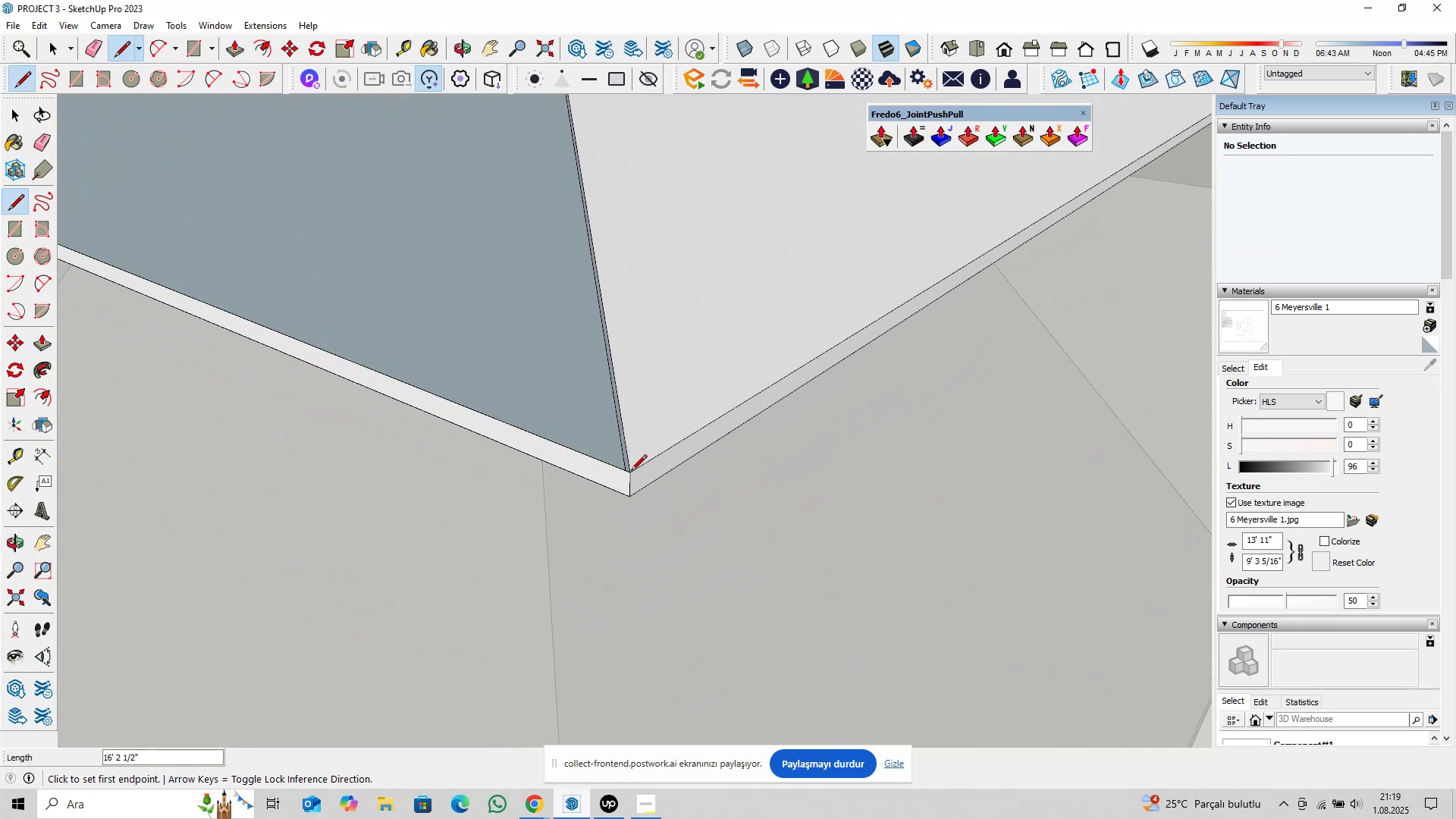 
key(Space)
 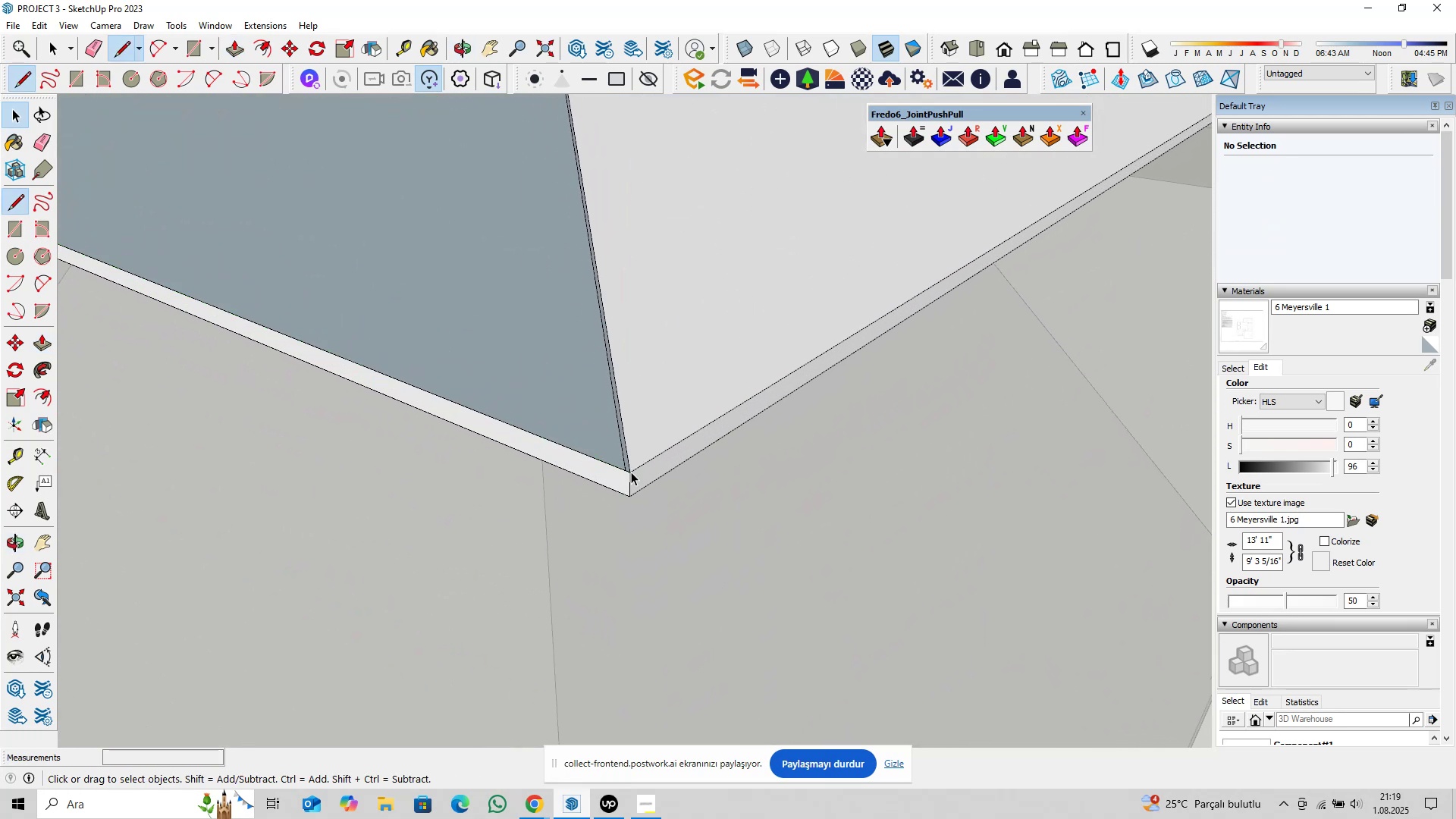 
scroll: coordinate [621, 473], scroll_direction: down, amount: 25.0
 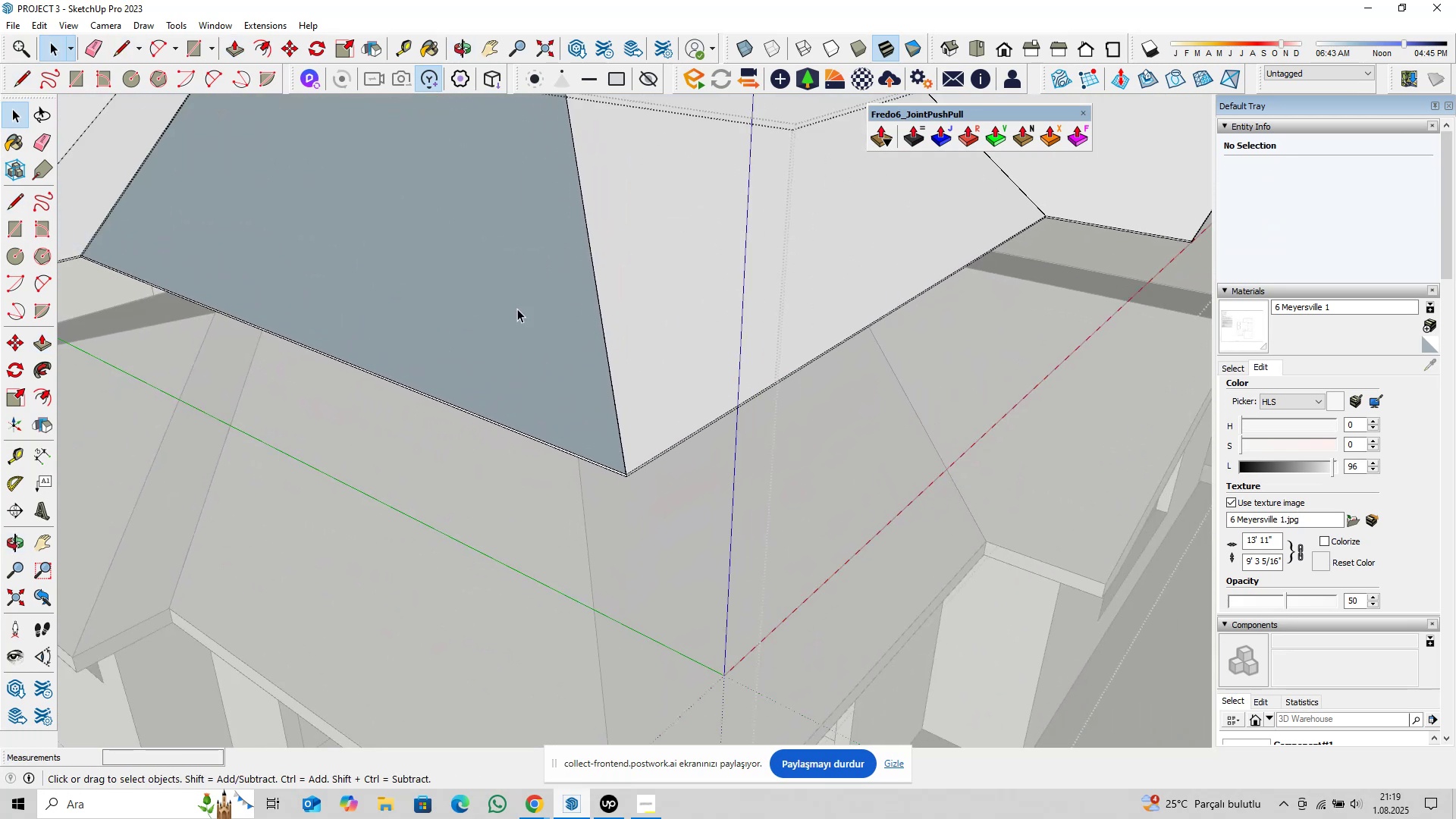 
hold_key(key=ShiftLeft, duration=0.34)
 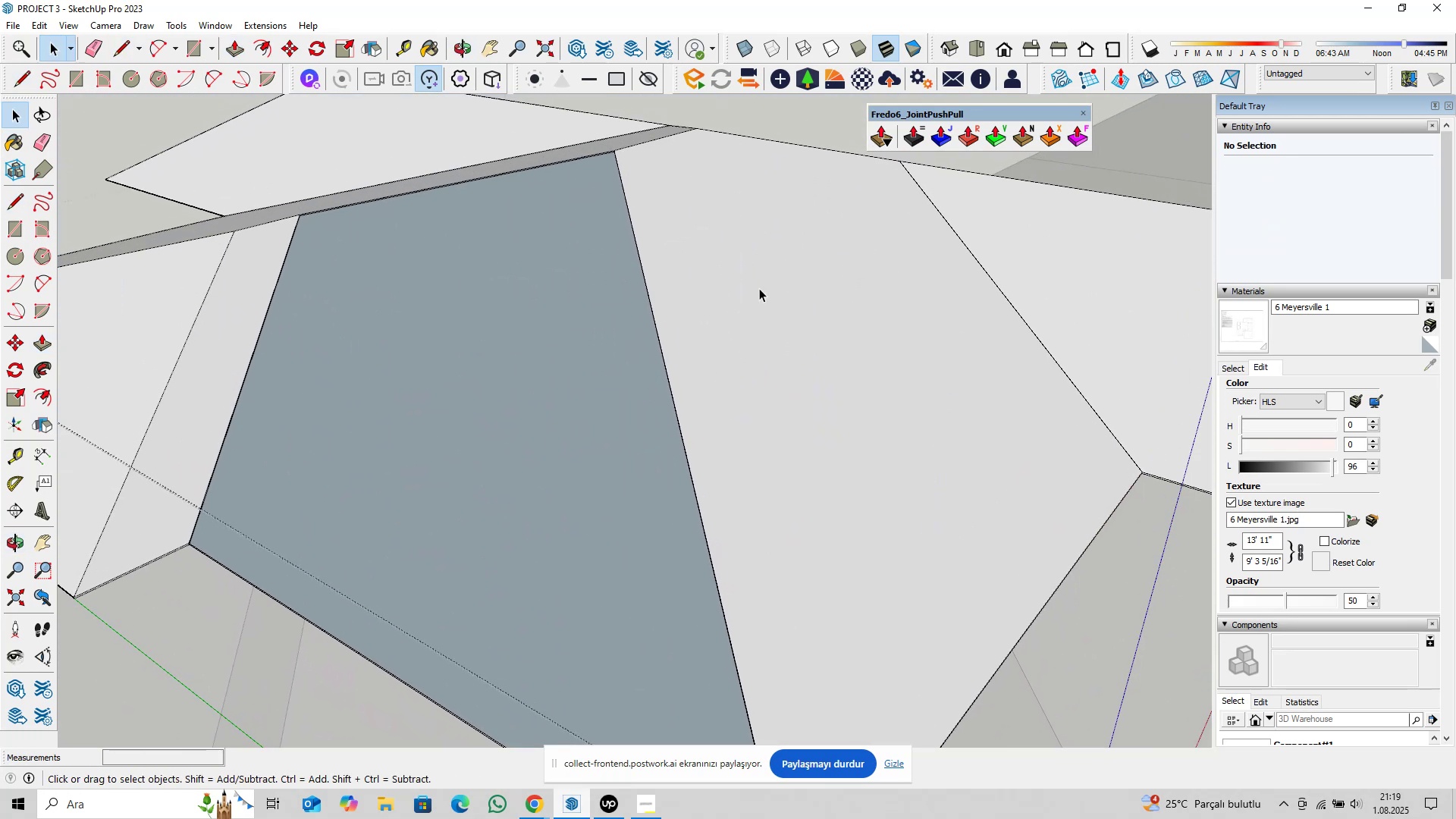 
left_click([759, 288])
 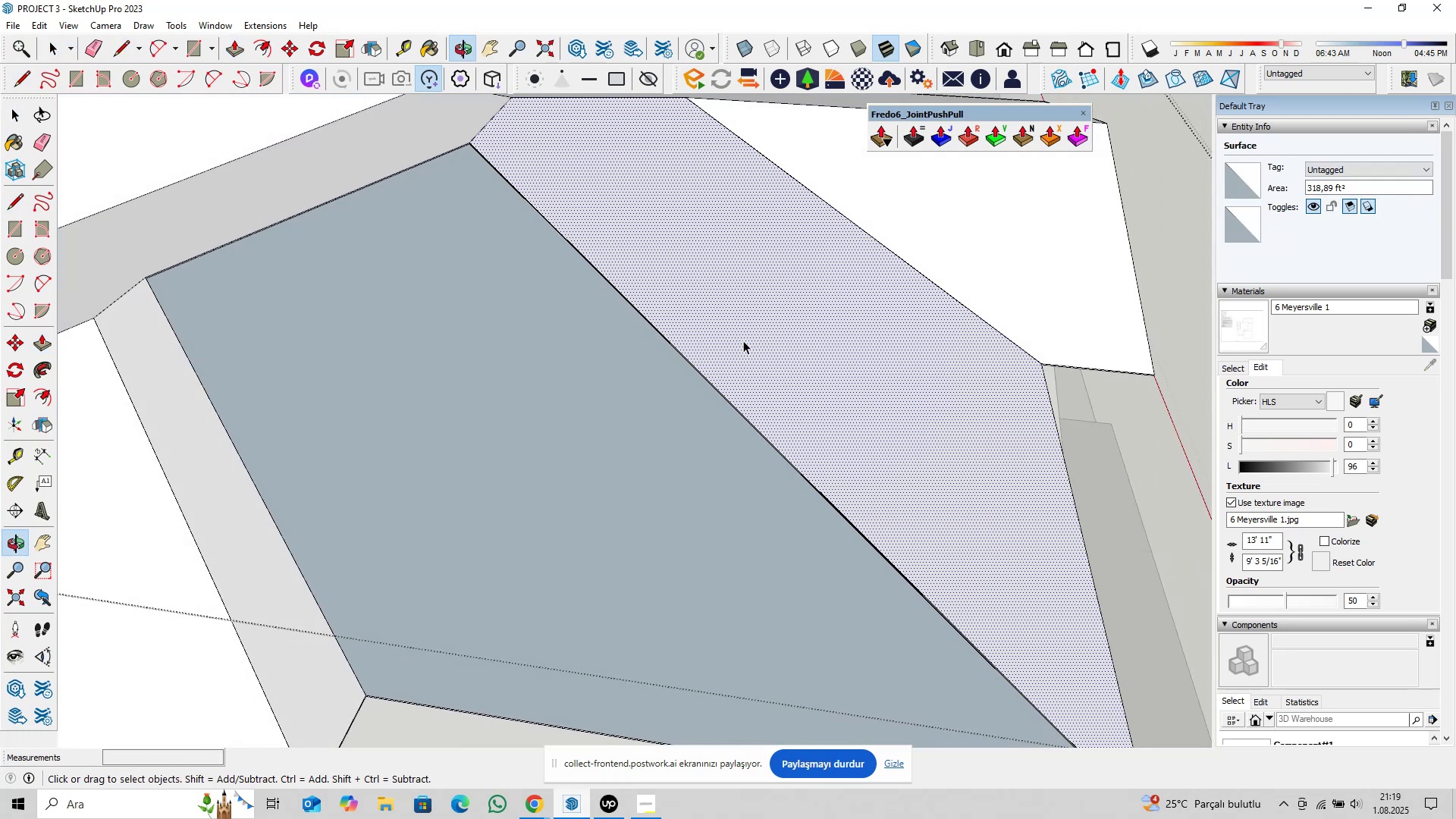 
scroll: coordinate [626, 358], scroll_direction: down, amount: 6.0
 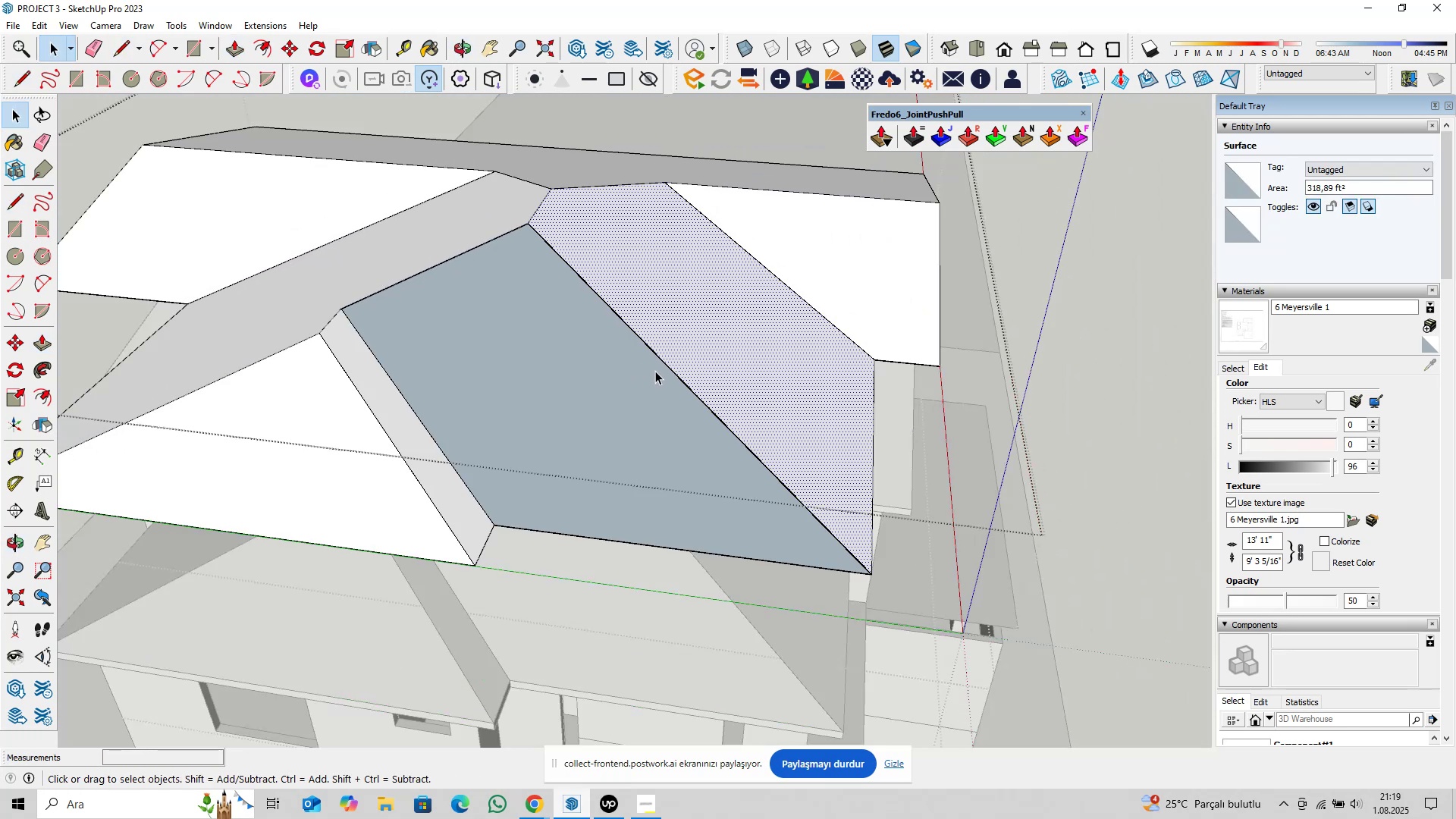 
key(Control+Z)
 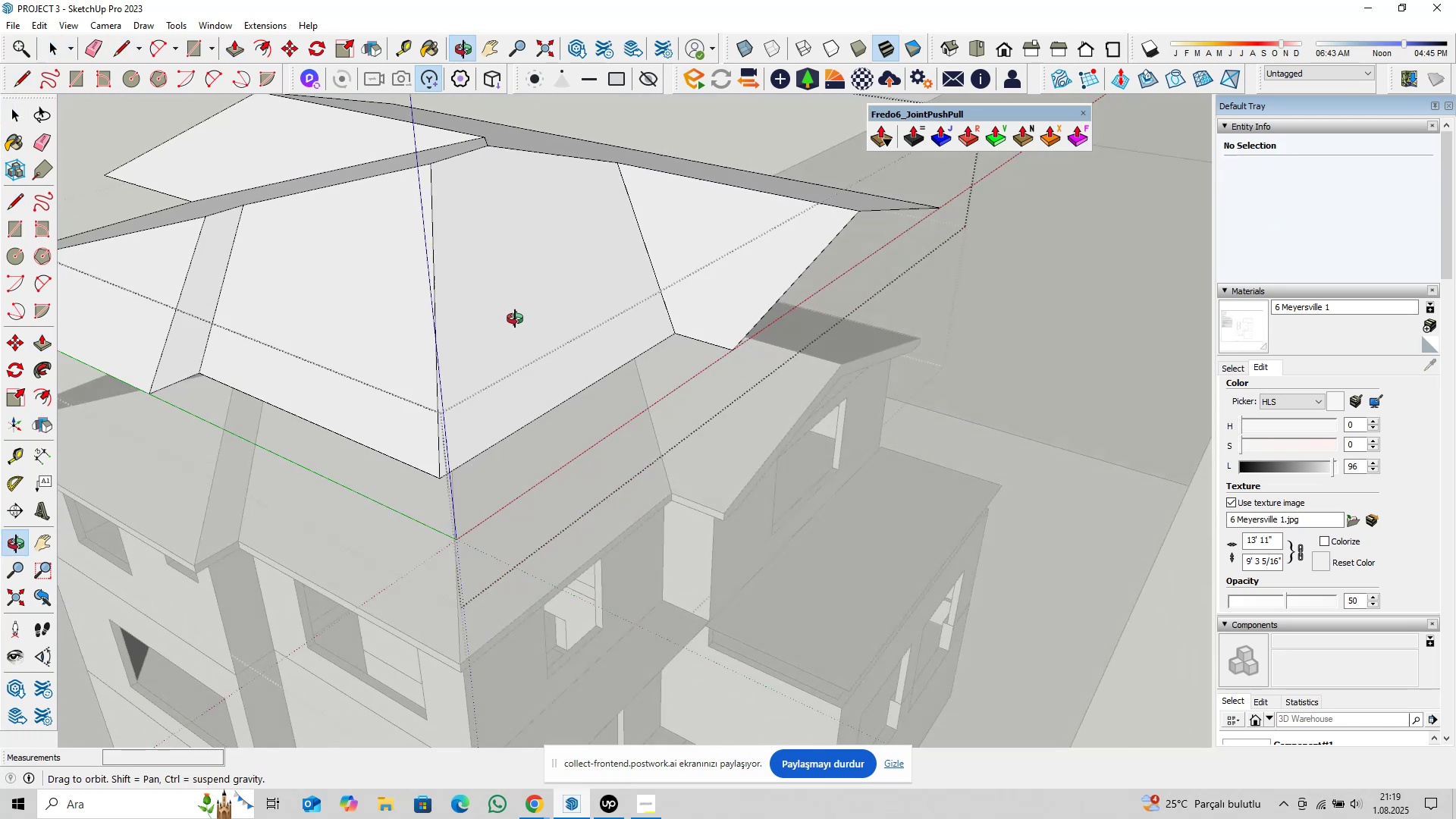 
hold_key(key=ShiftLeft, duration=0.38)
 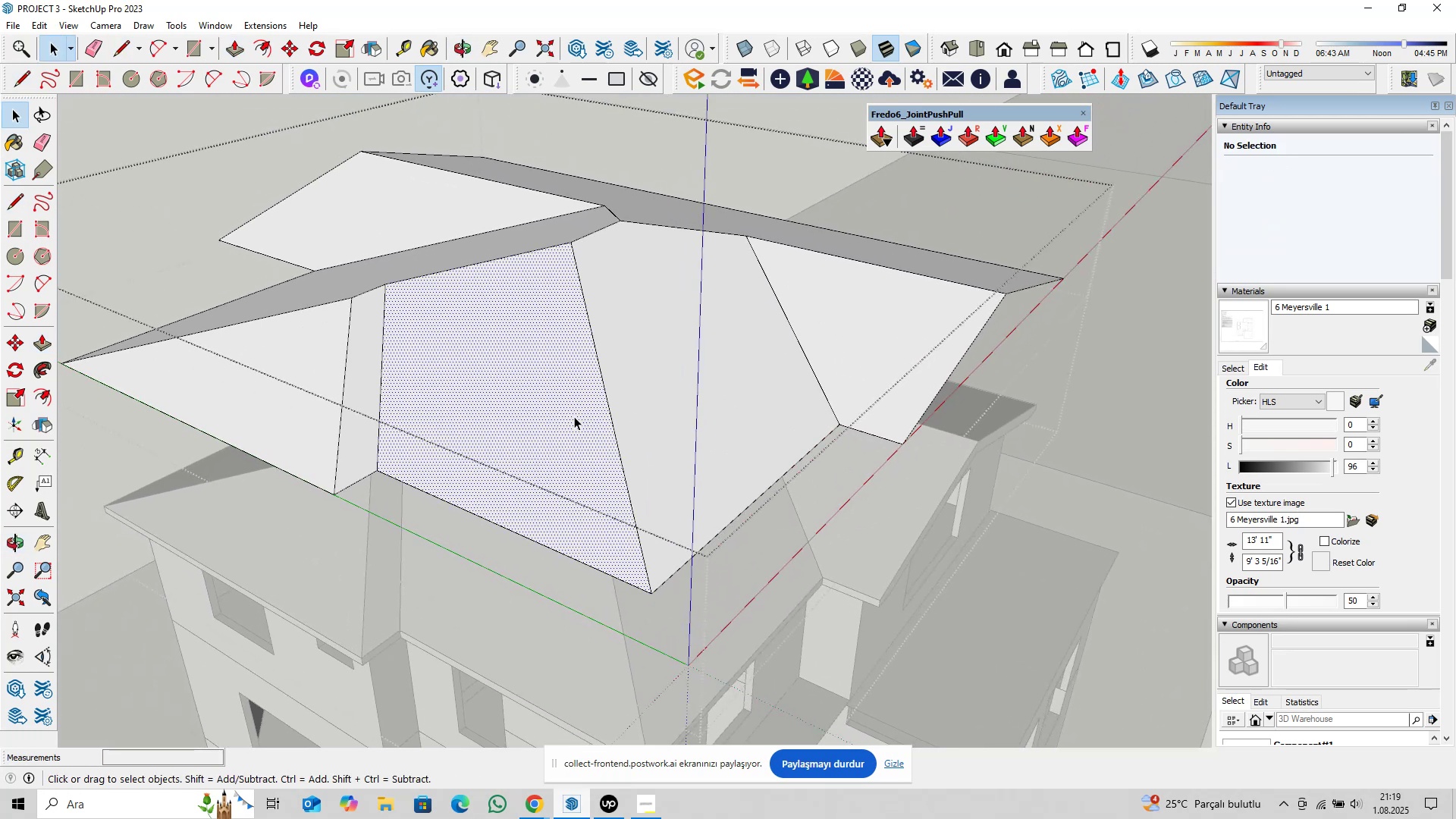 
double_click([573, 416])
 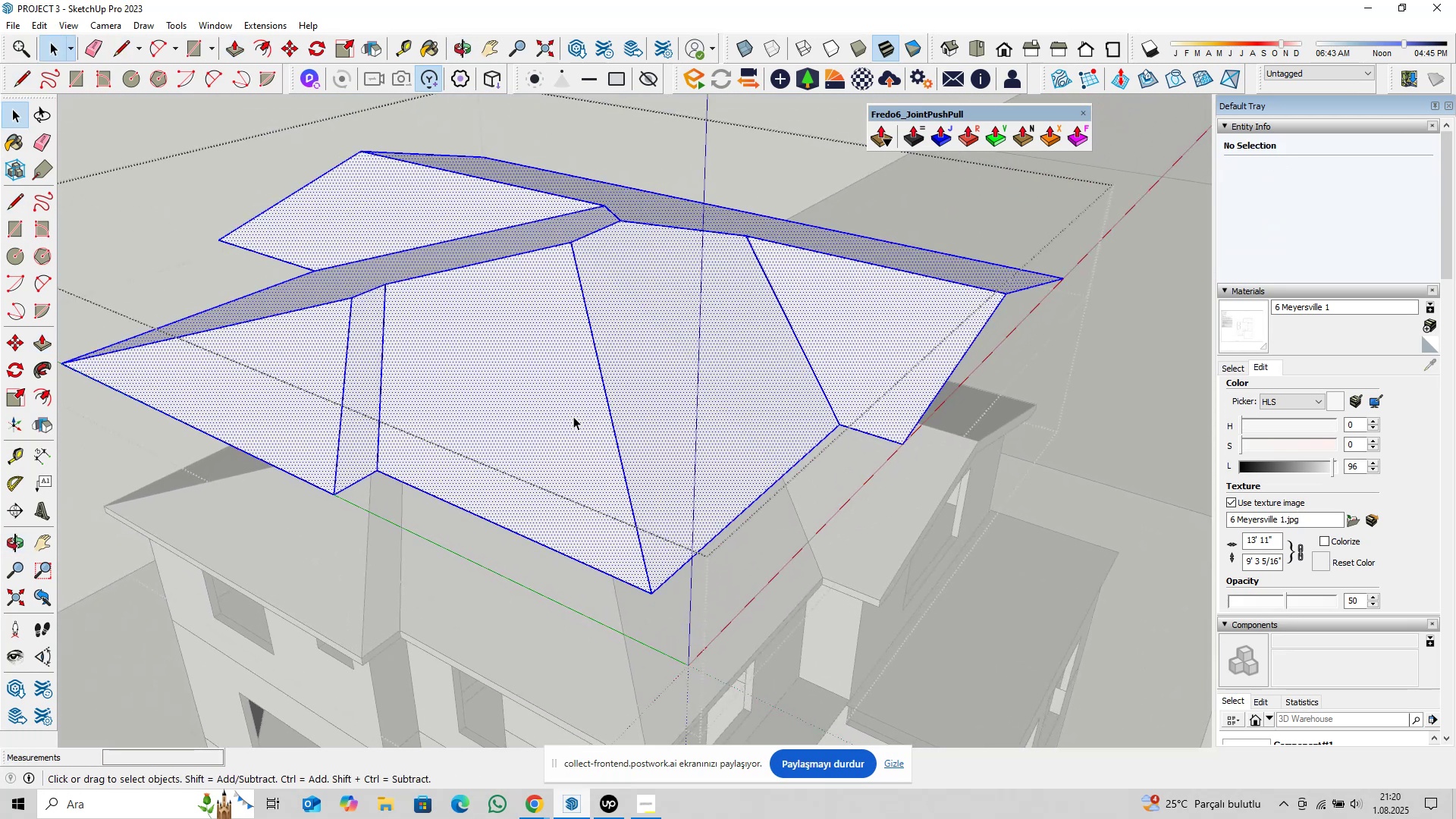 
triple_click([573, 416])
 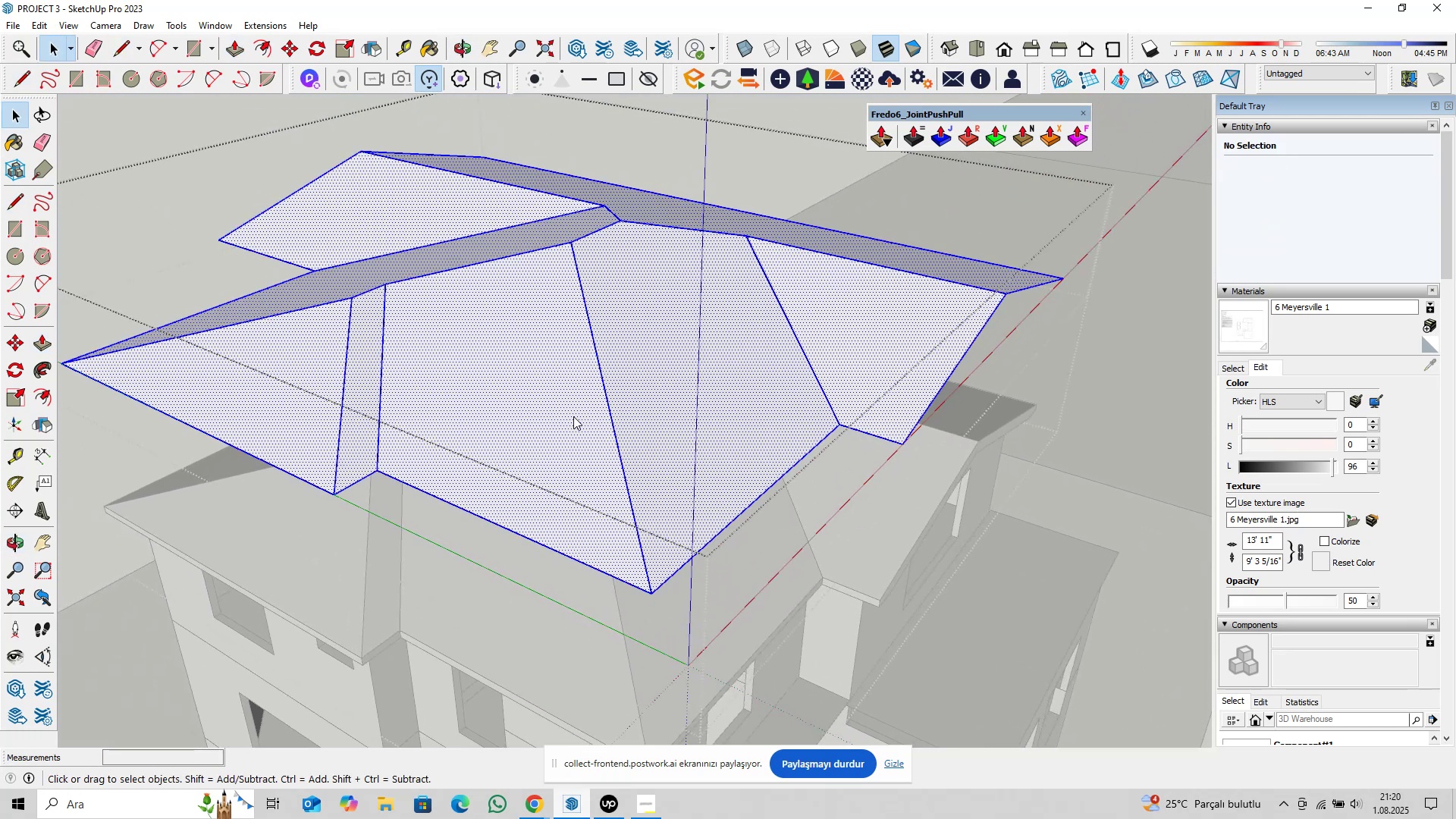 
right_click([573, 416])
 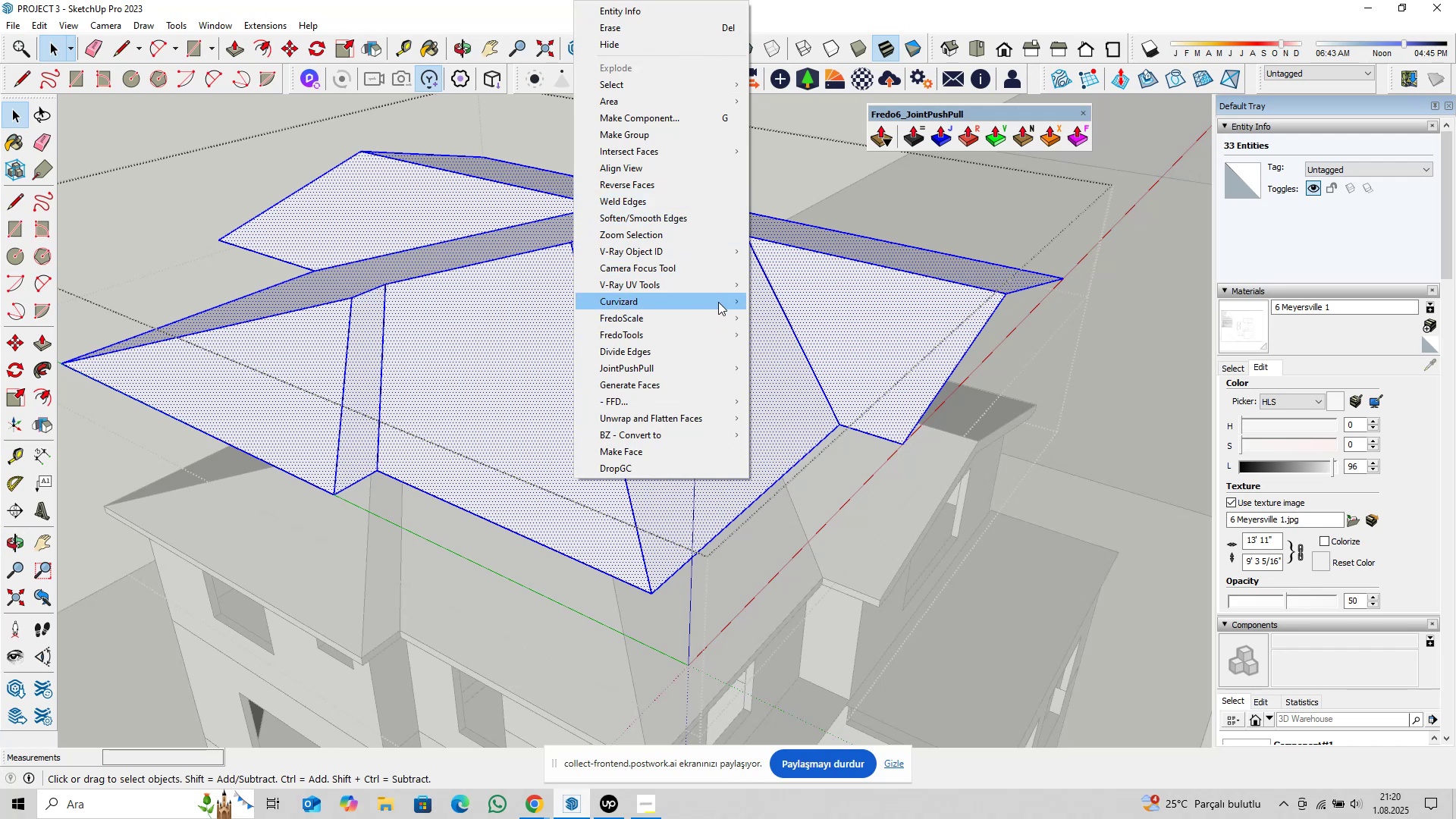 
left_click([783, 300])
 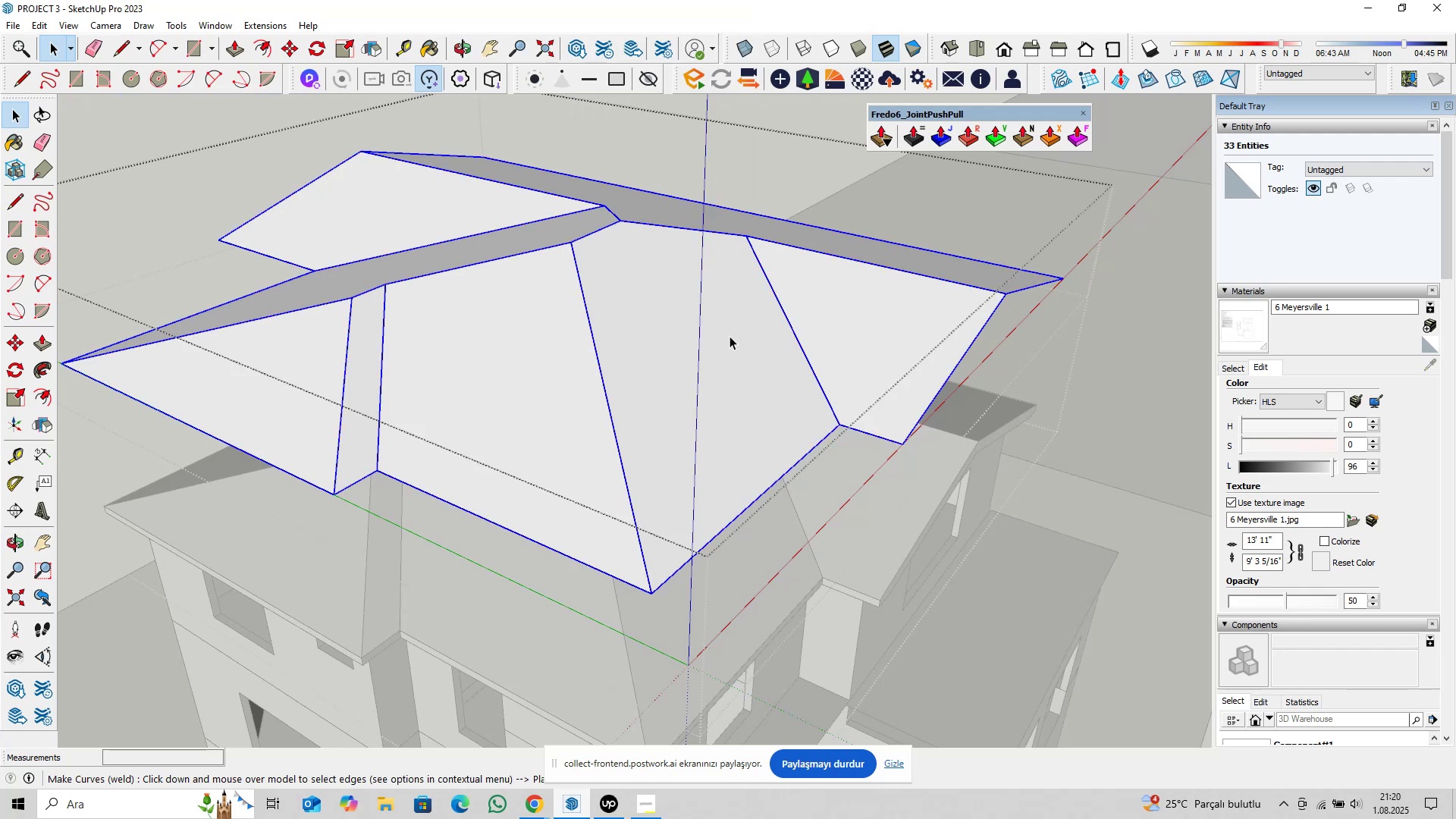 
scroll: coordinate [729, 336], scroll_direction: down, amount: 5.0
 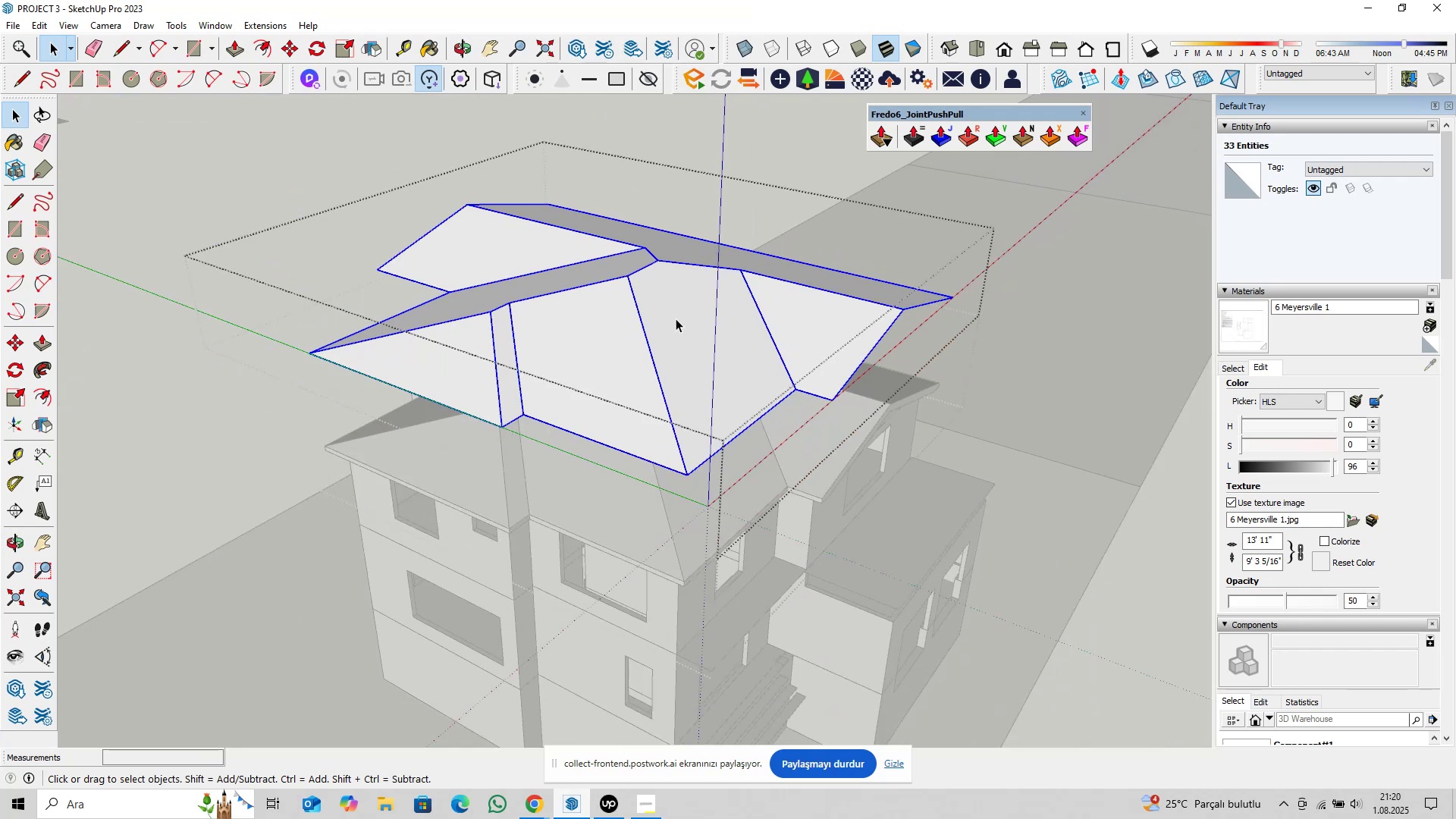 
key(Shift+ShiftLeft)
 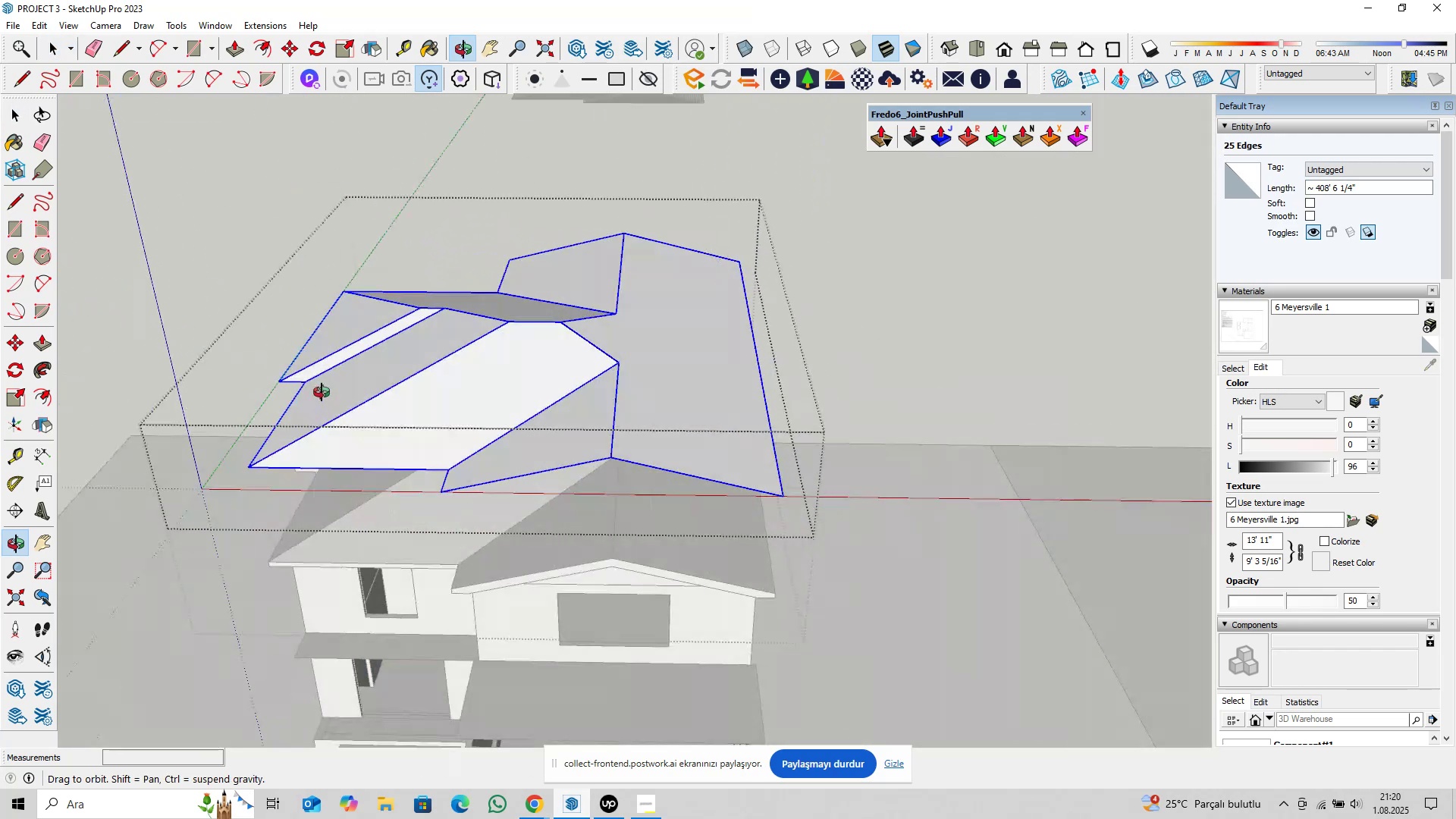 
key(Shift+ShiftLeft)
 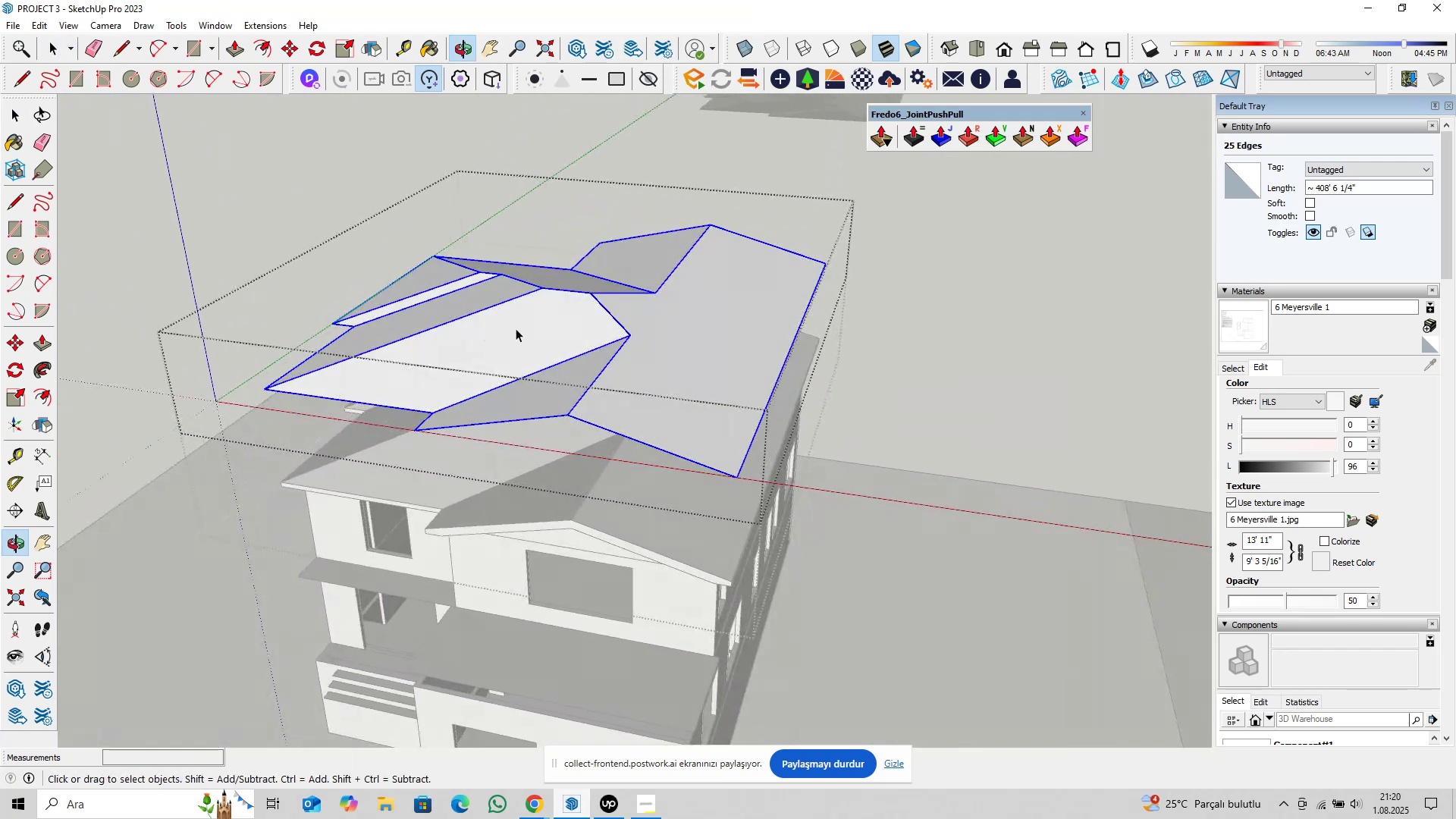 
double_click([529, 331])
 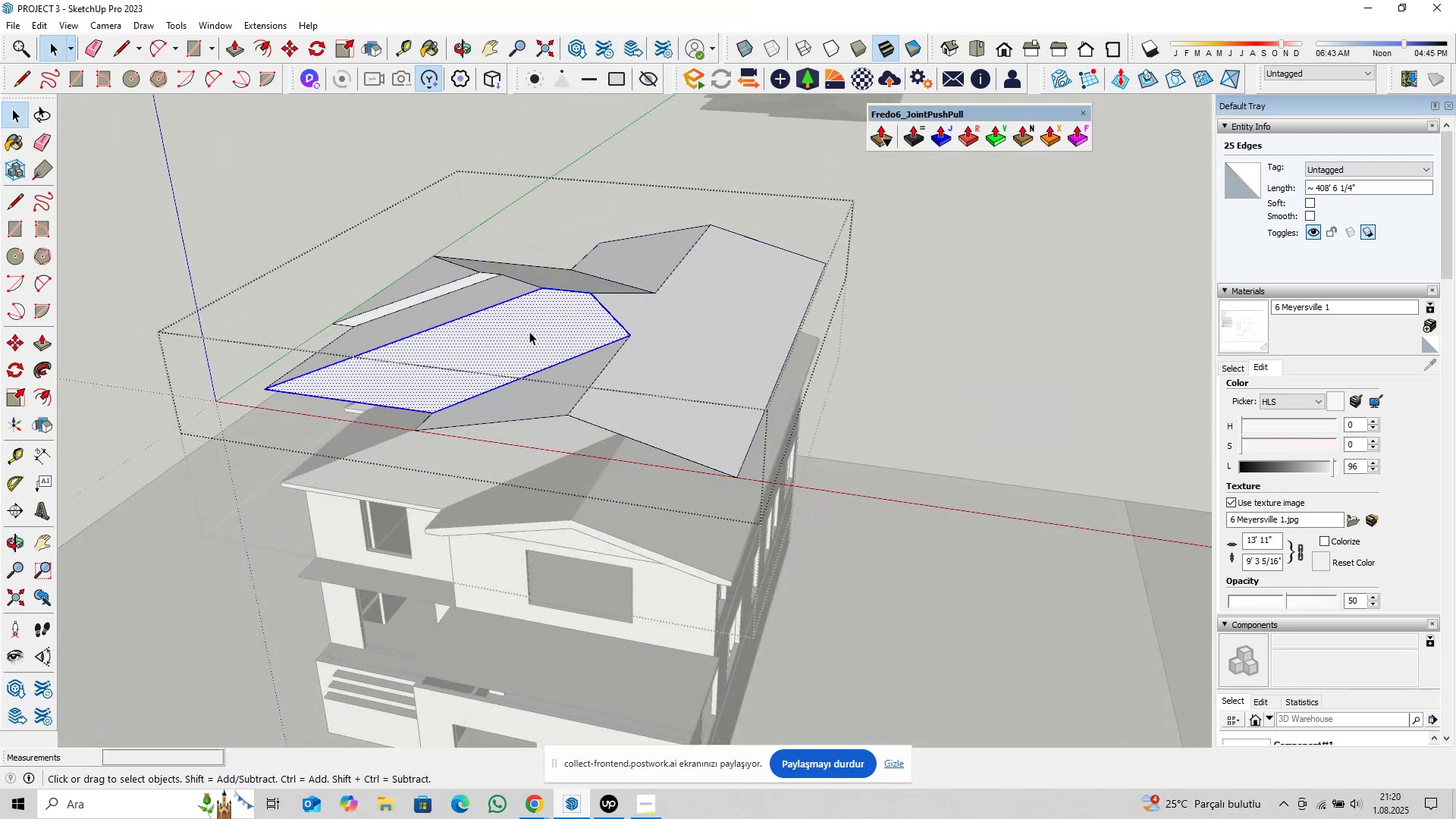 
triple_click([529, 331])
 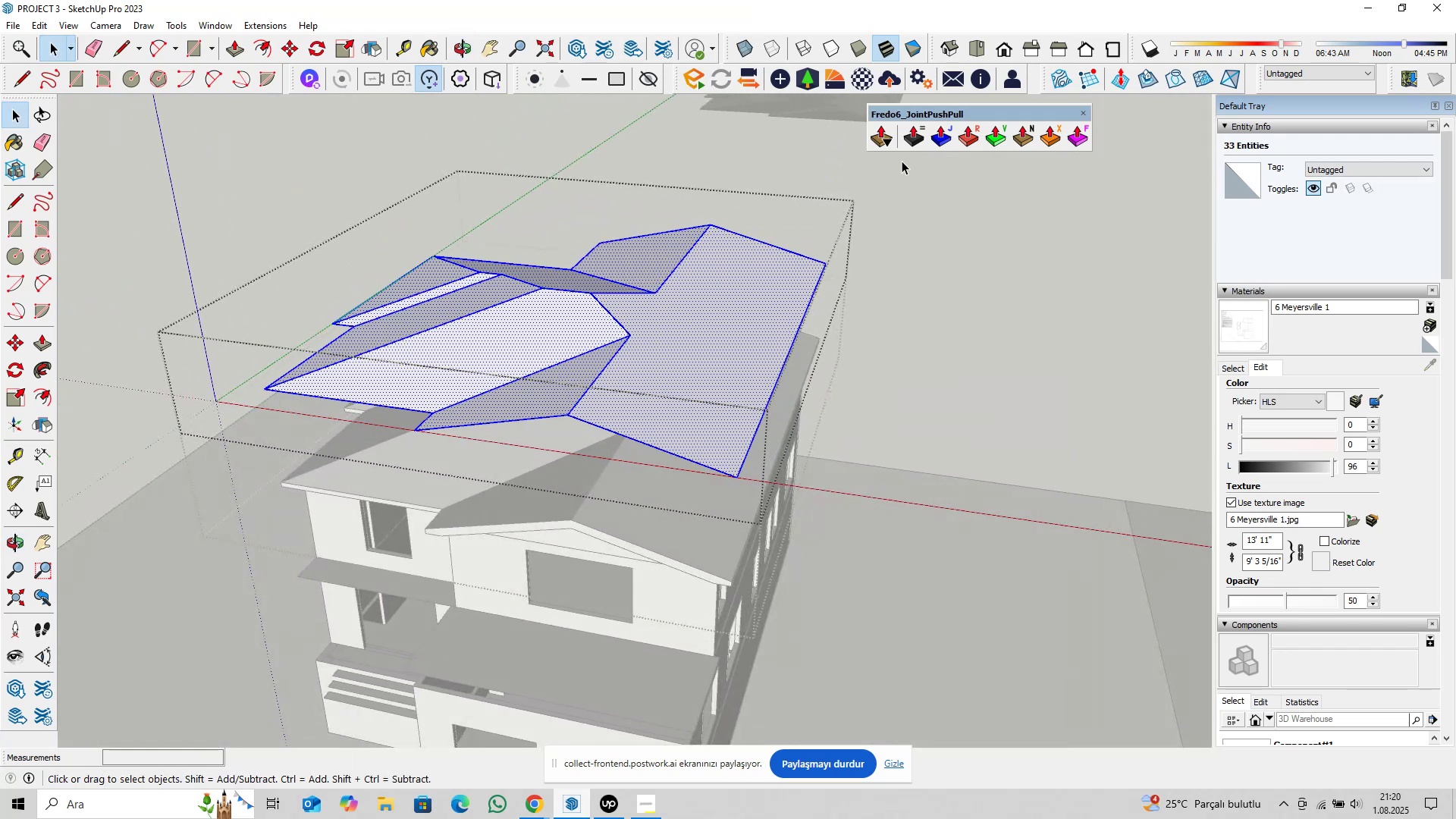 
left_click([912, 138])
 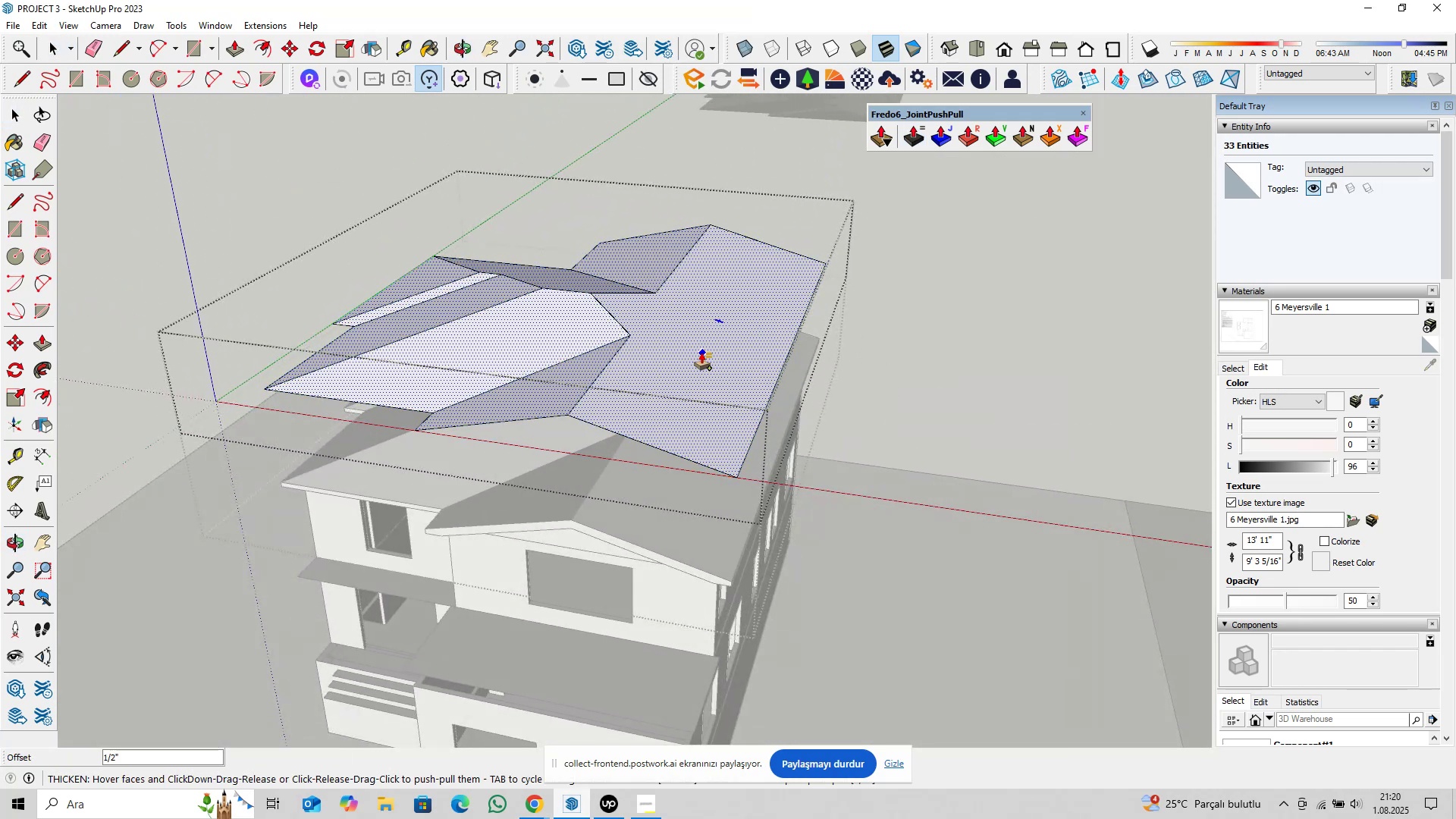 
left_click([698, 356])
 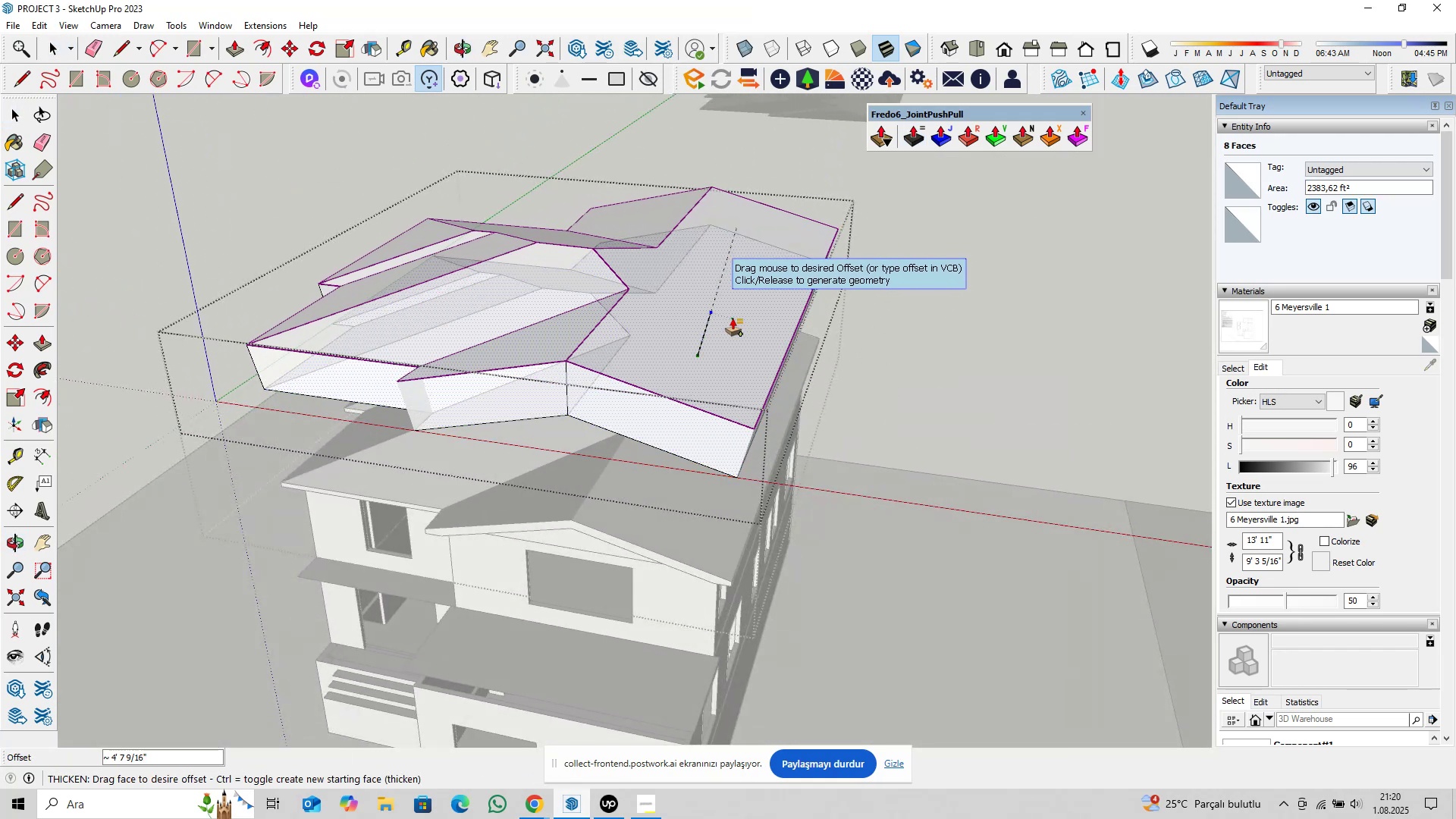 
key(0)
 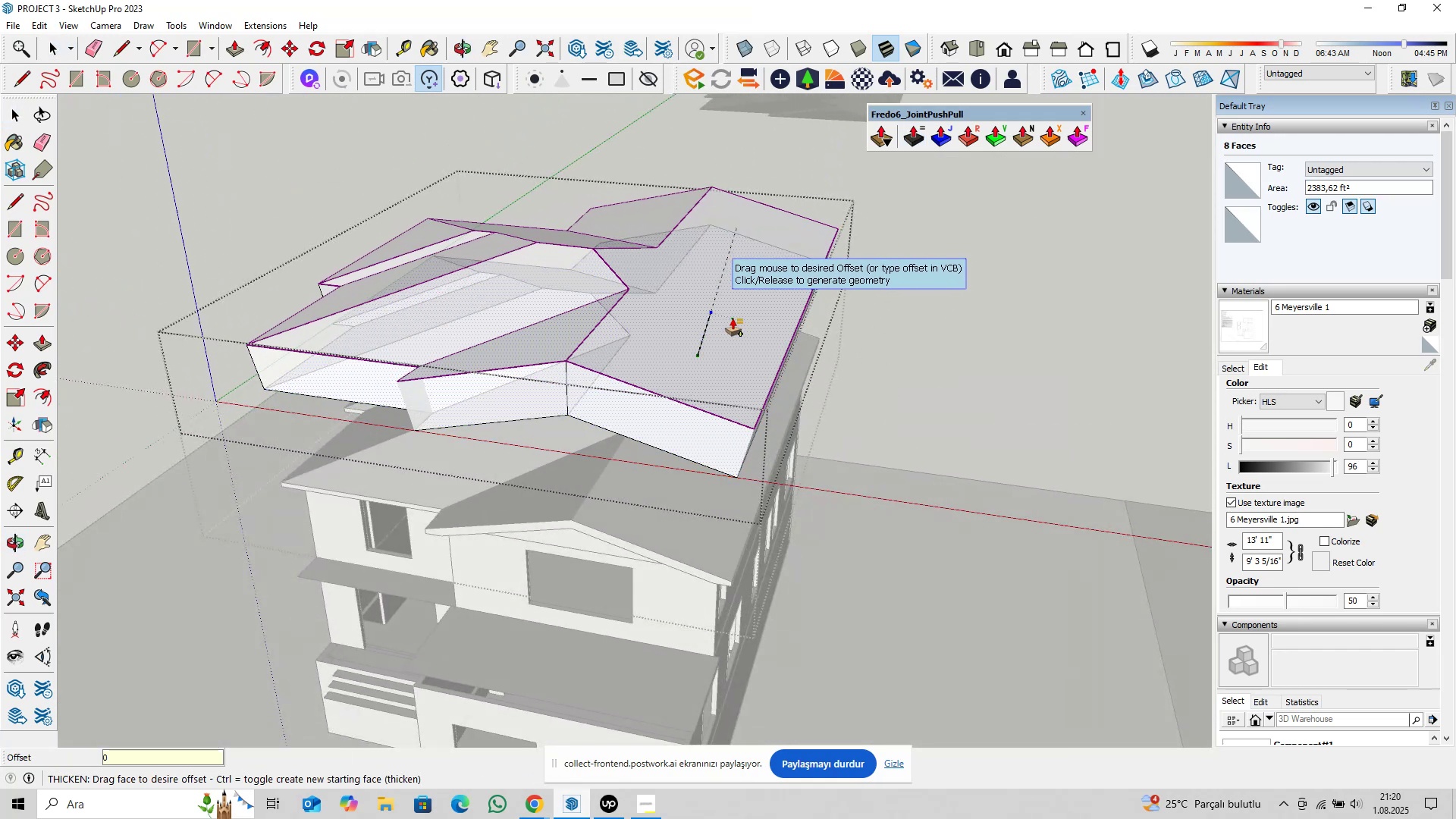 
key(Comma)
 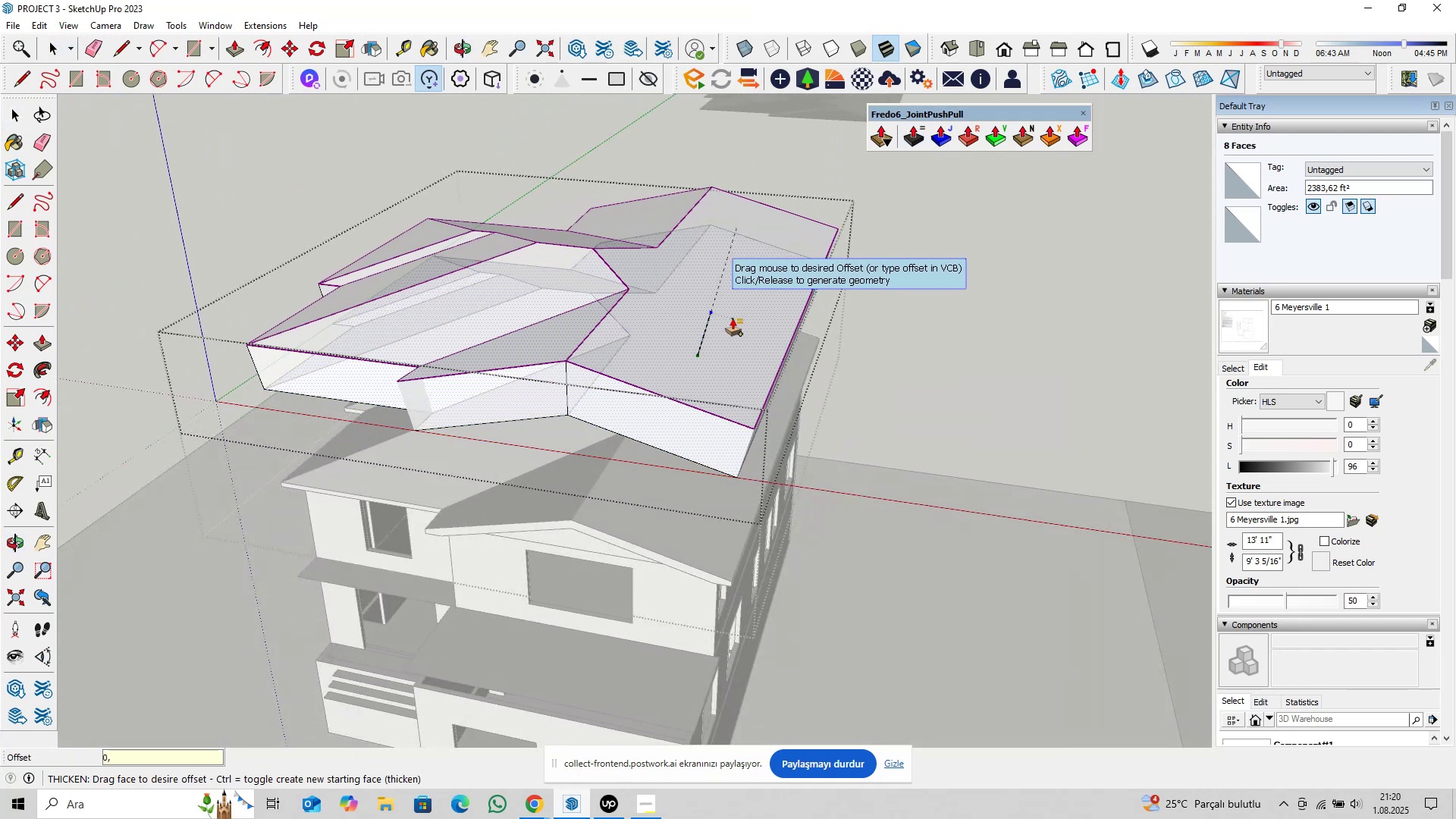 
key(5)
 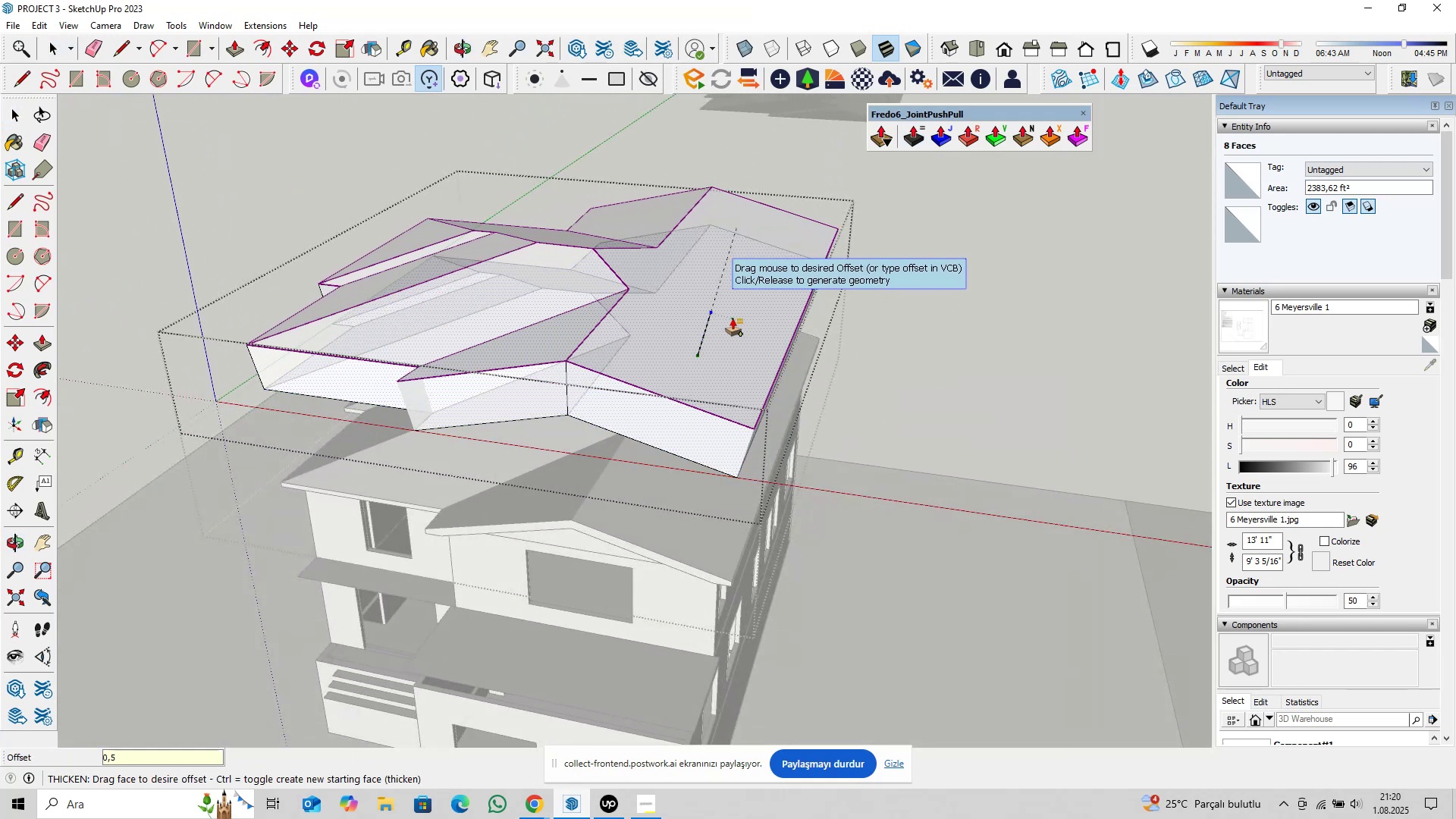 
key(Enter)
 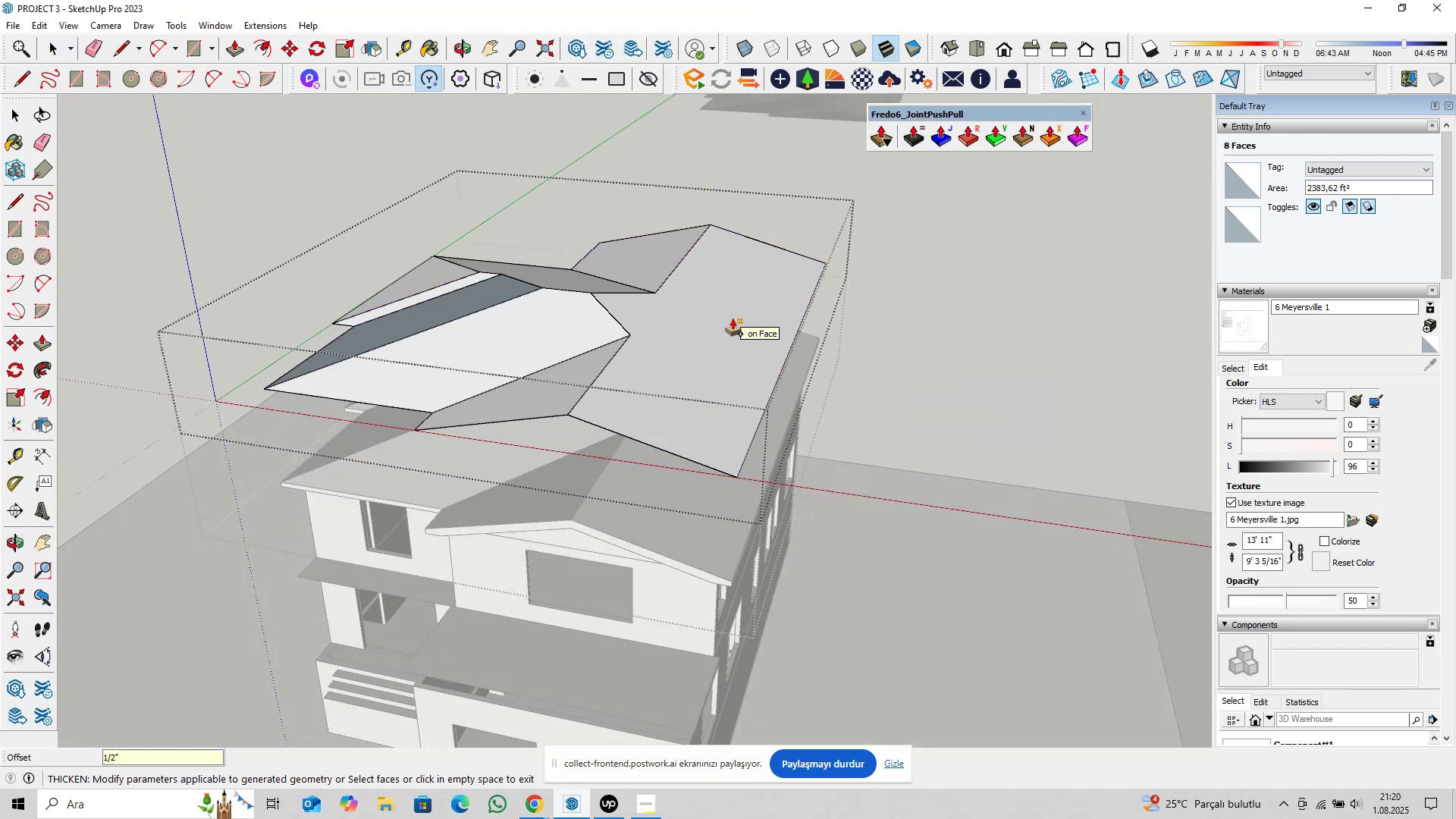 
type( pl)
 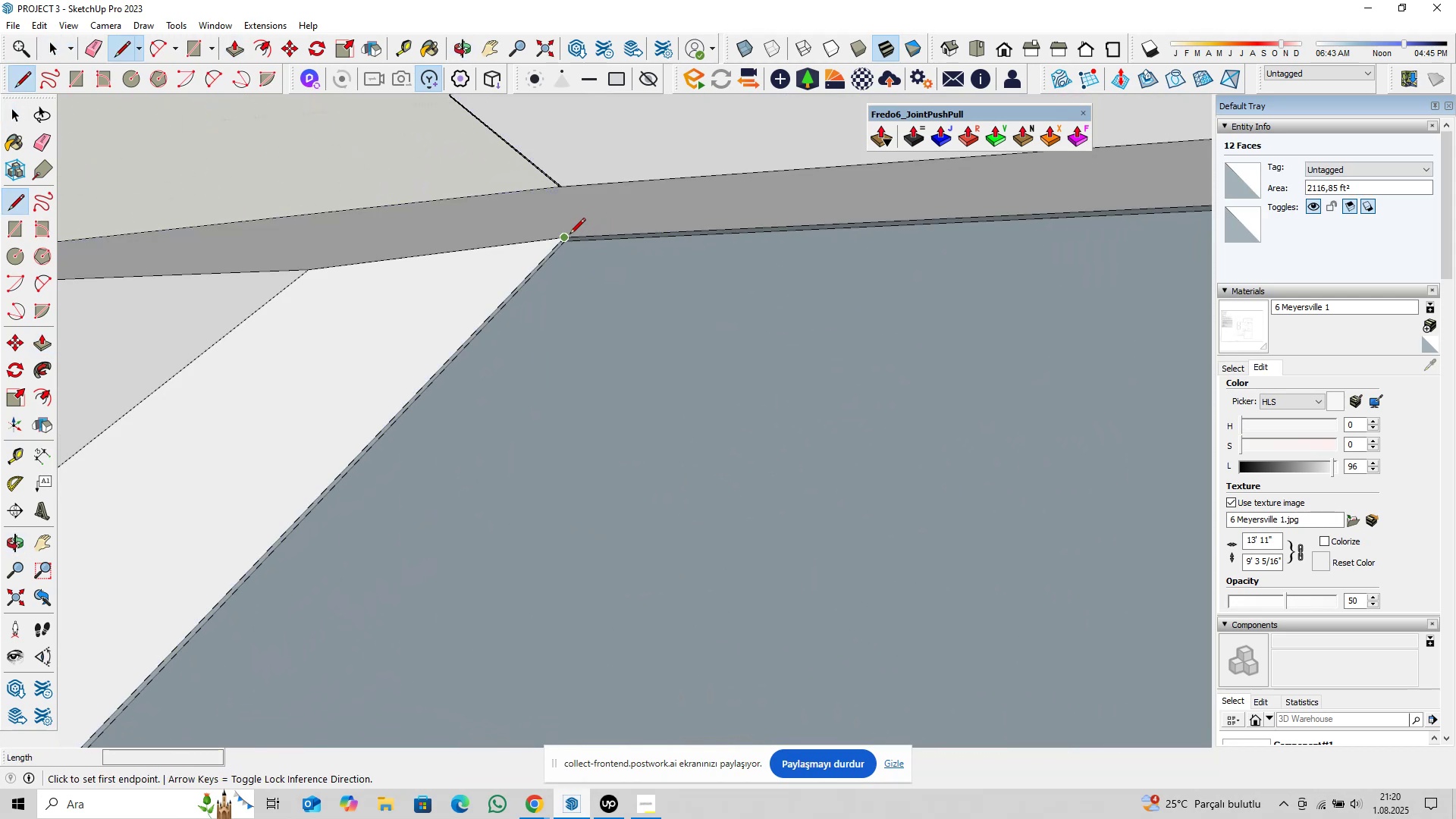 
scroll: coordinate [615, 274], scroll_direction: up, amount: 24.0
 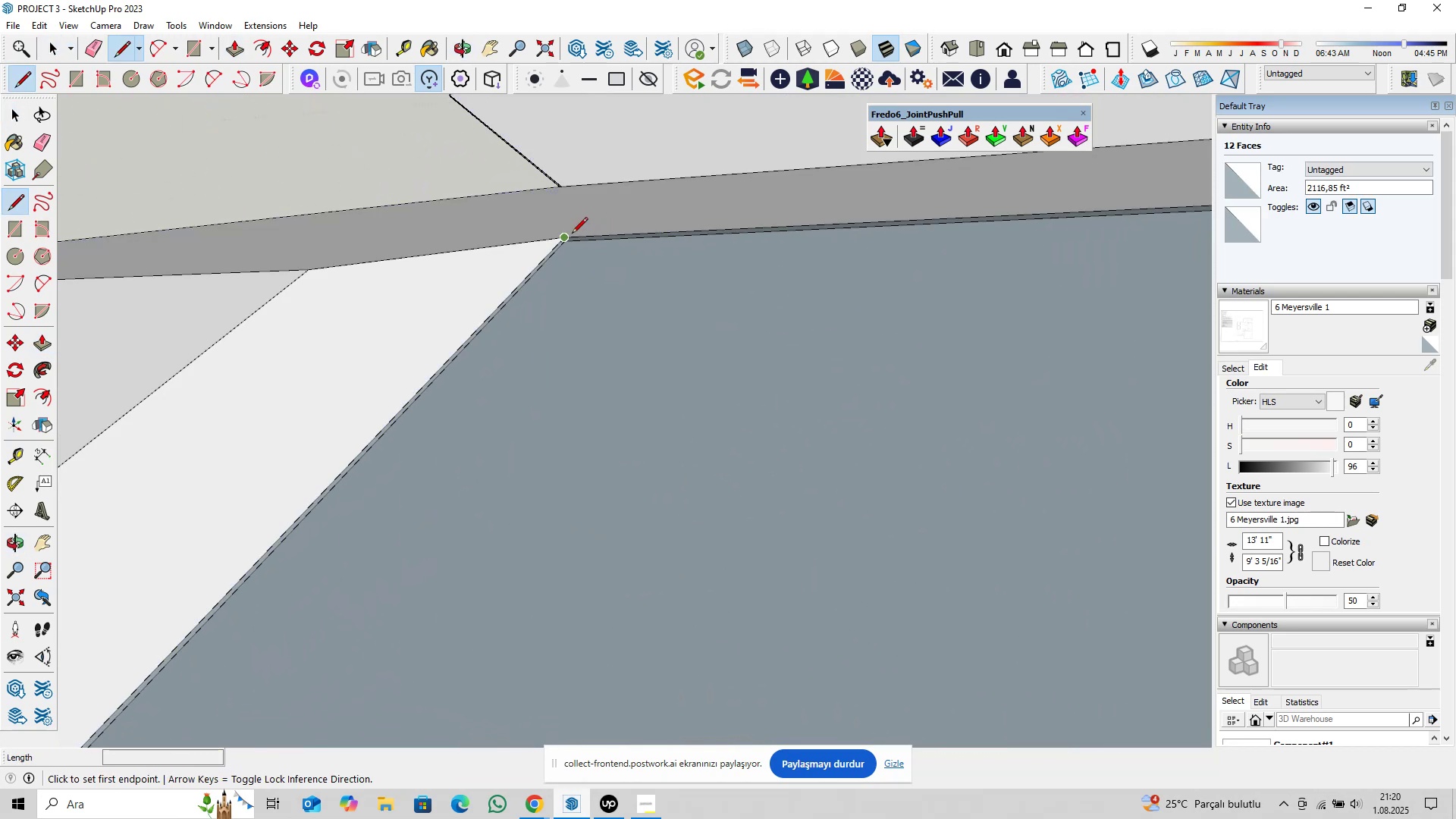 
left_click([570, 235])
 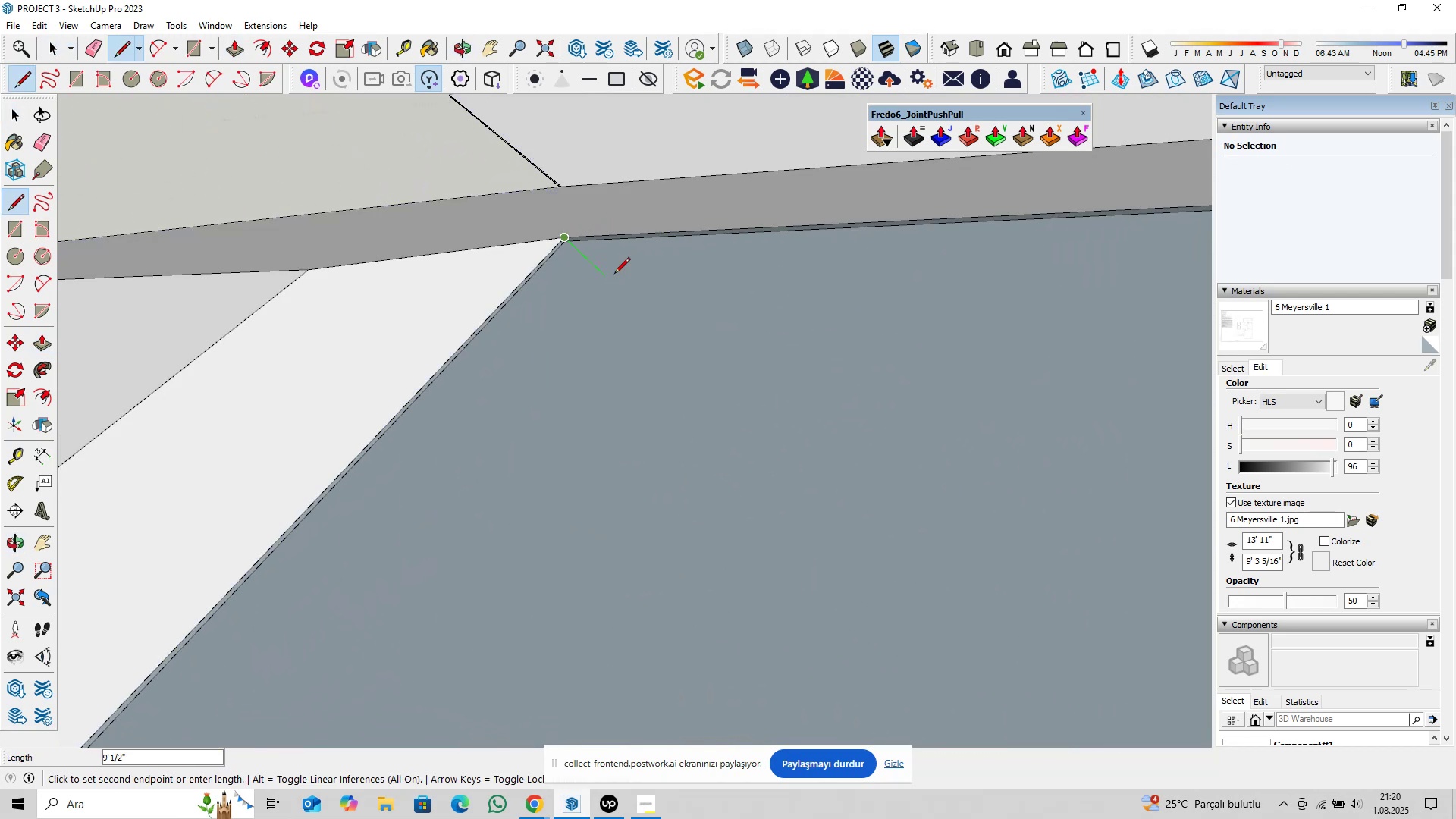 
scroll: coordinate [687, 422], scroll_direction: down, amount: 22.0
 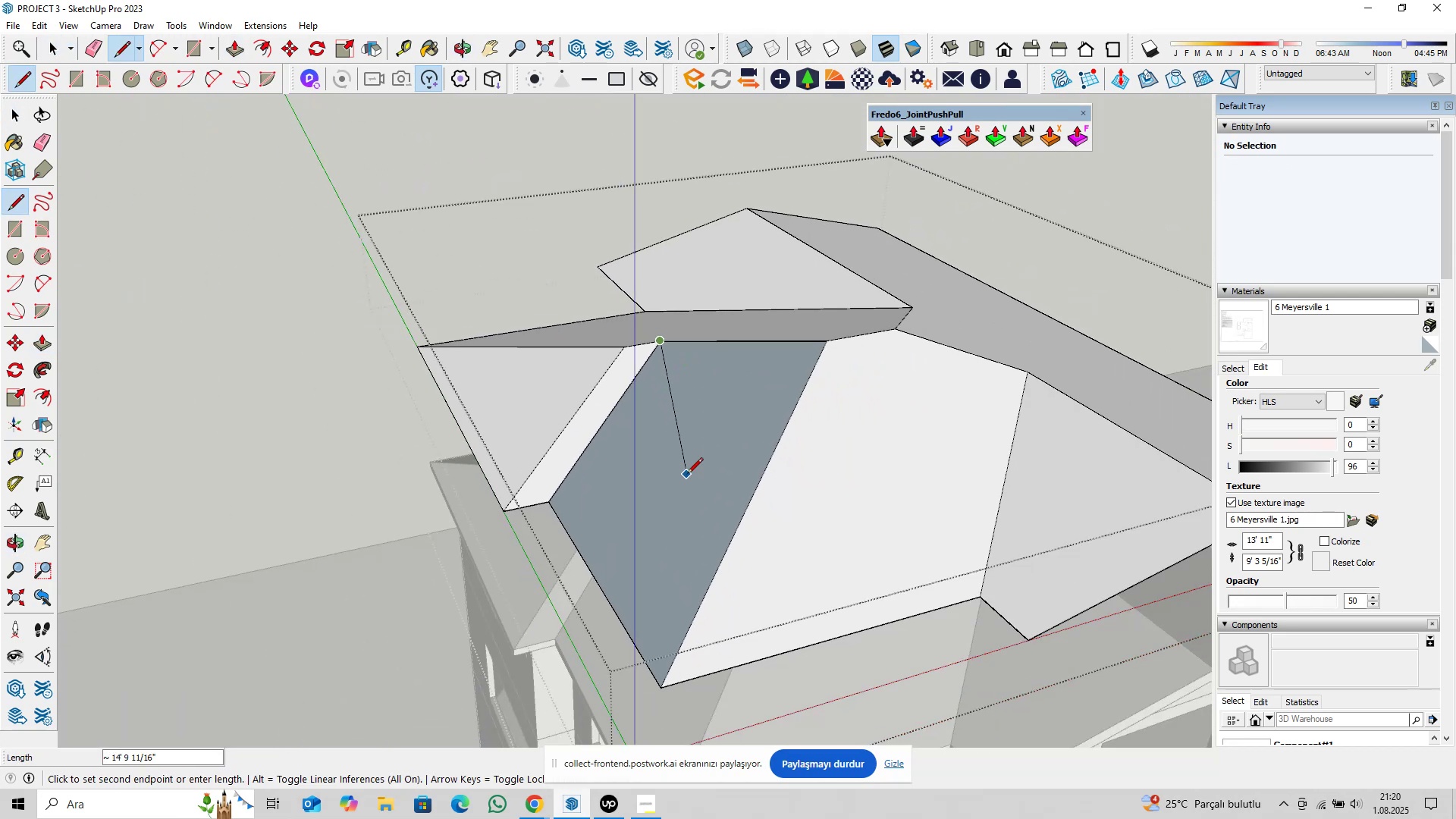 
key(Shift+ShiftLeft)
 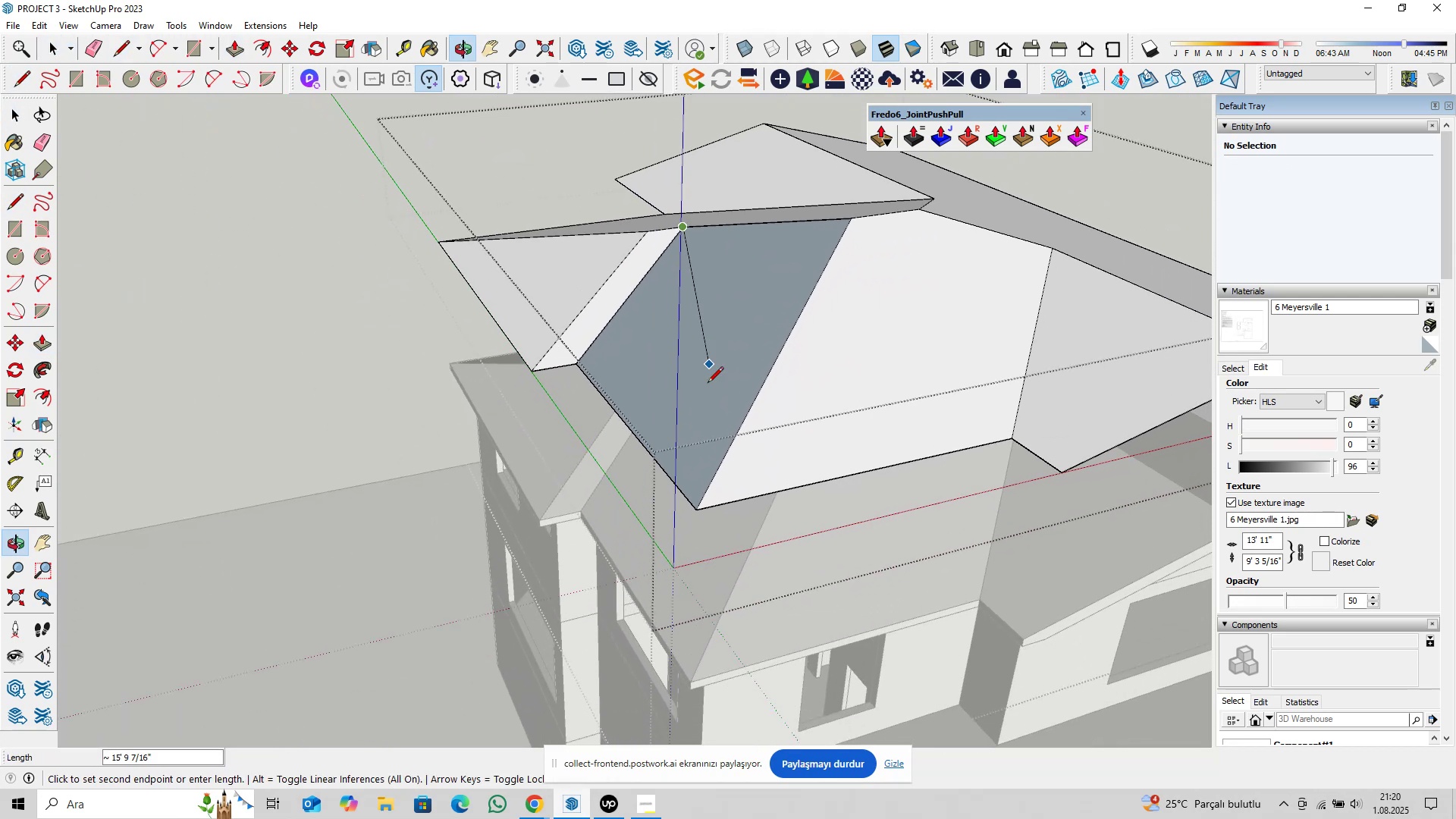 
scroll: coordinate [694, 539], scroll_direction: up, amount: 16.0
 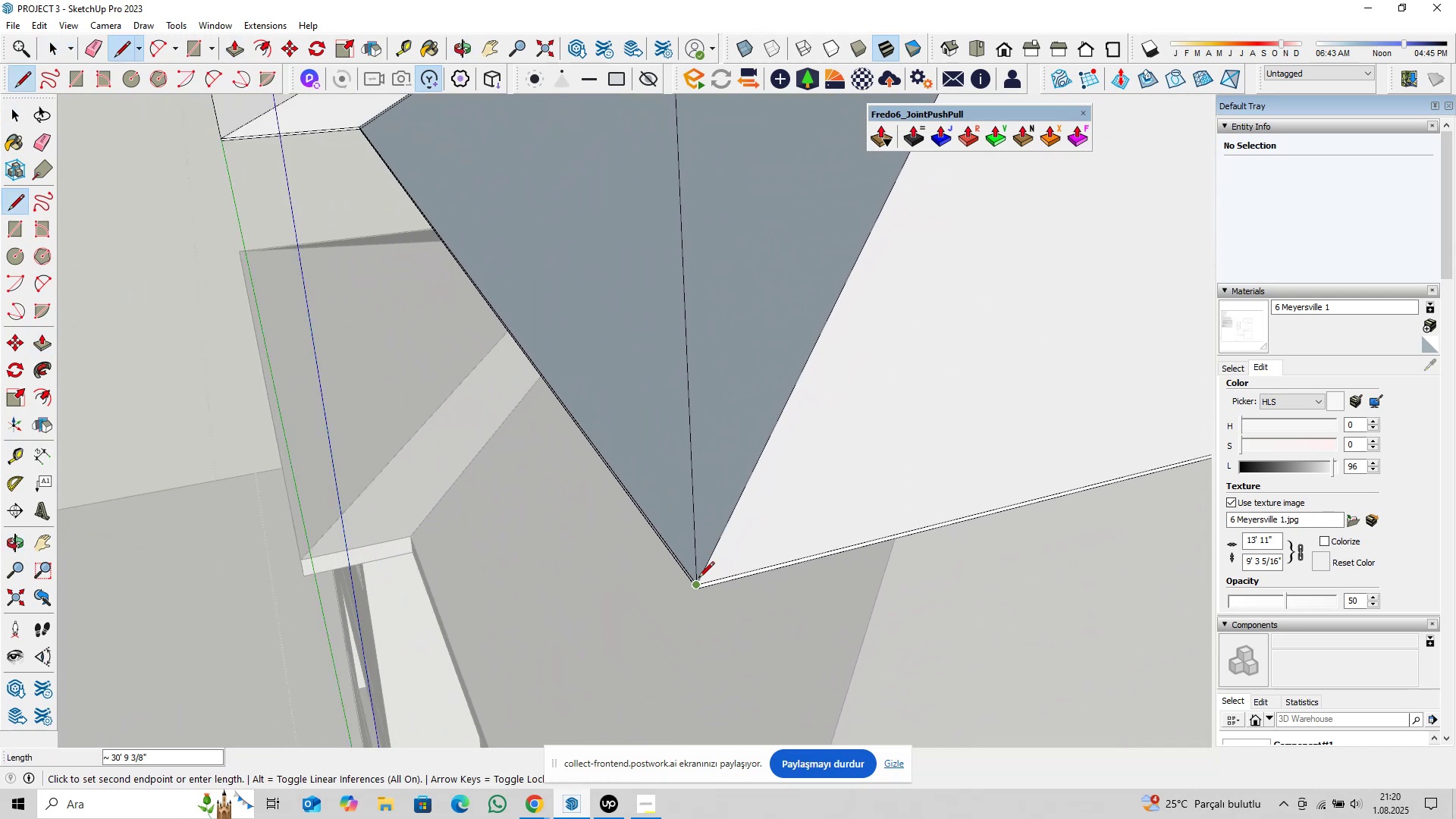 
left_click([698, 579])
 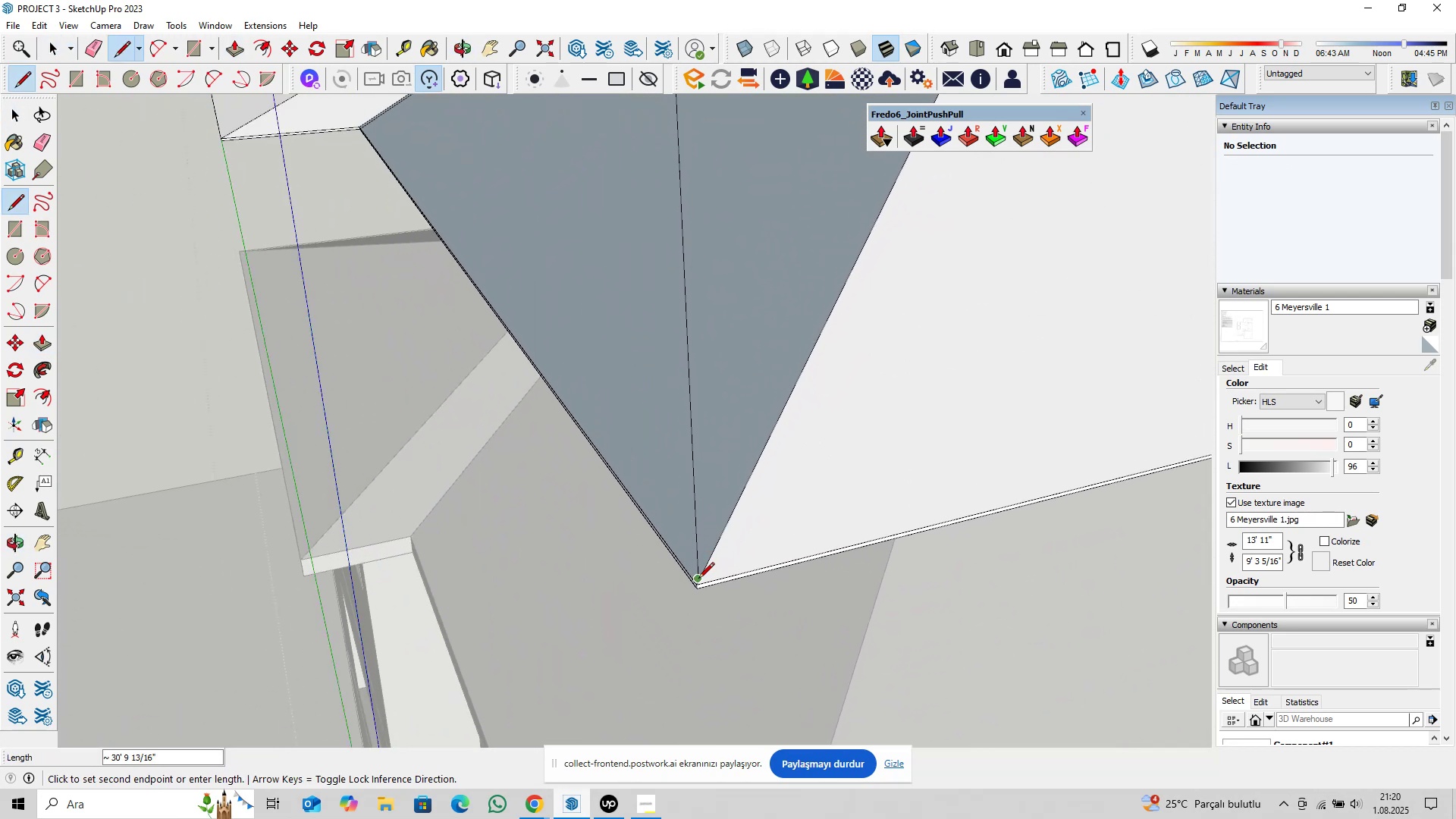 
scroll: coordinate [698, 579], scroll_direction: up, amount: 3.0
 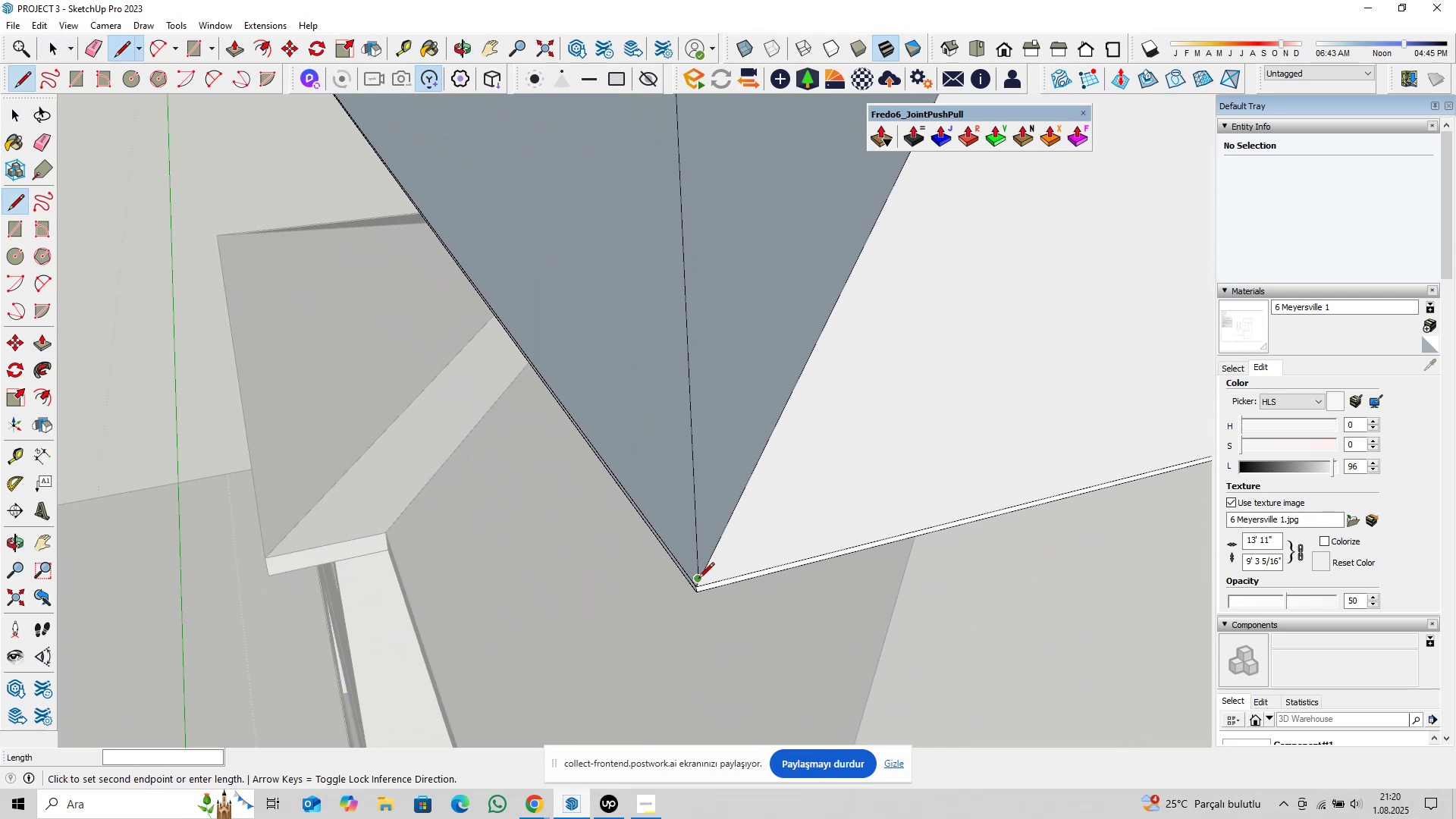 
key(Control+ControlLeft)
 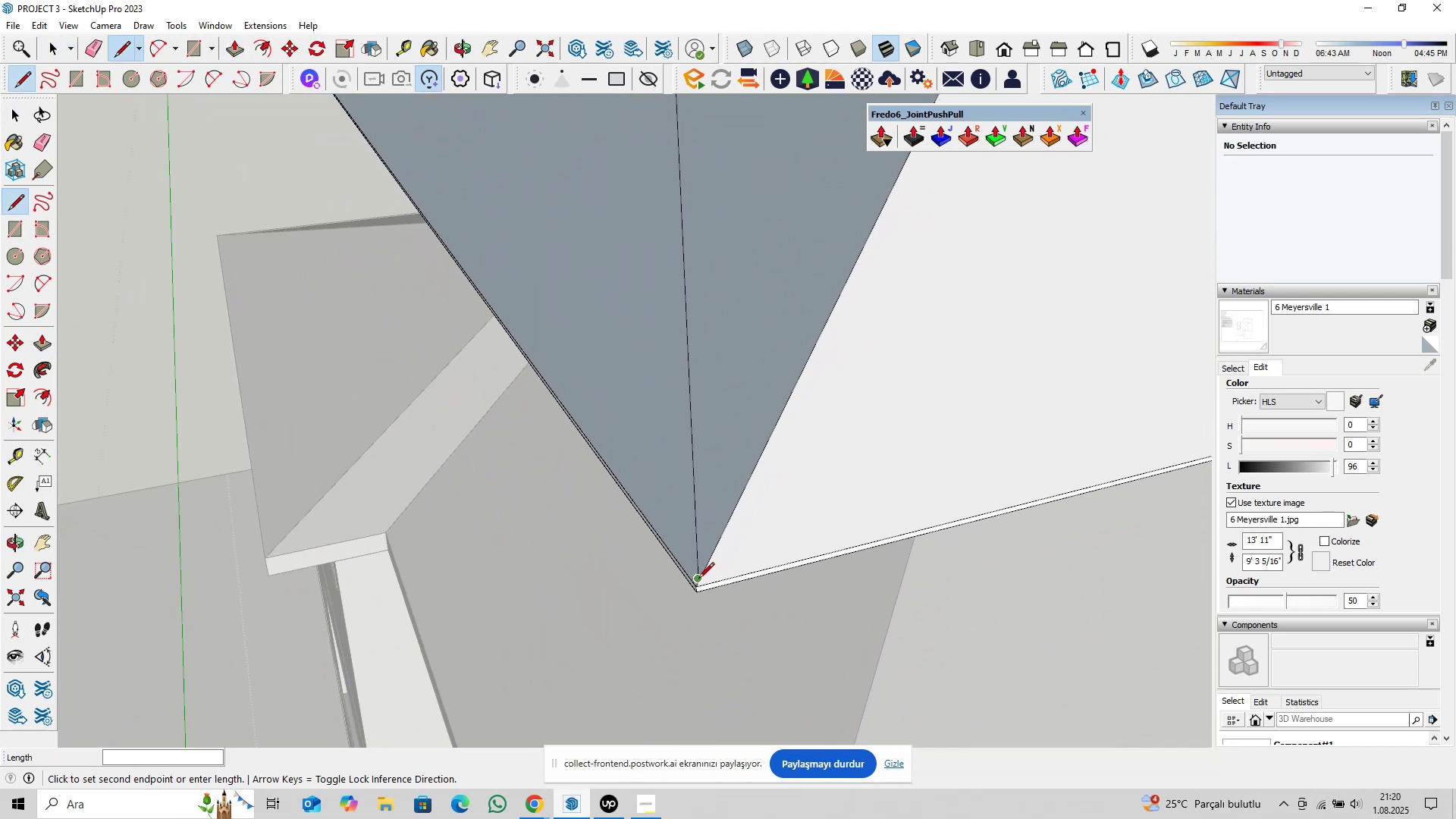 
key(Control+Z)
 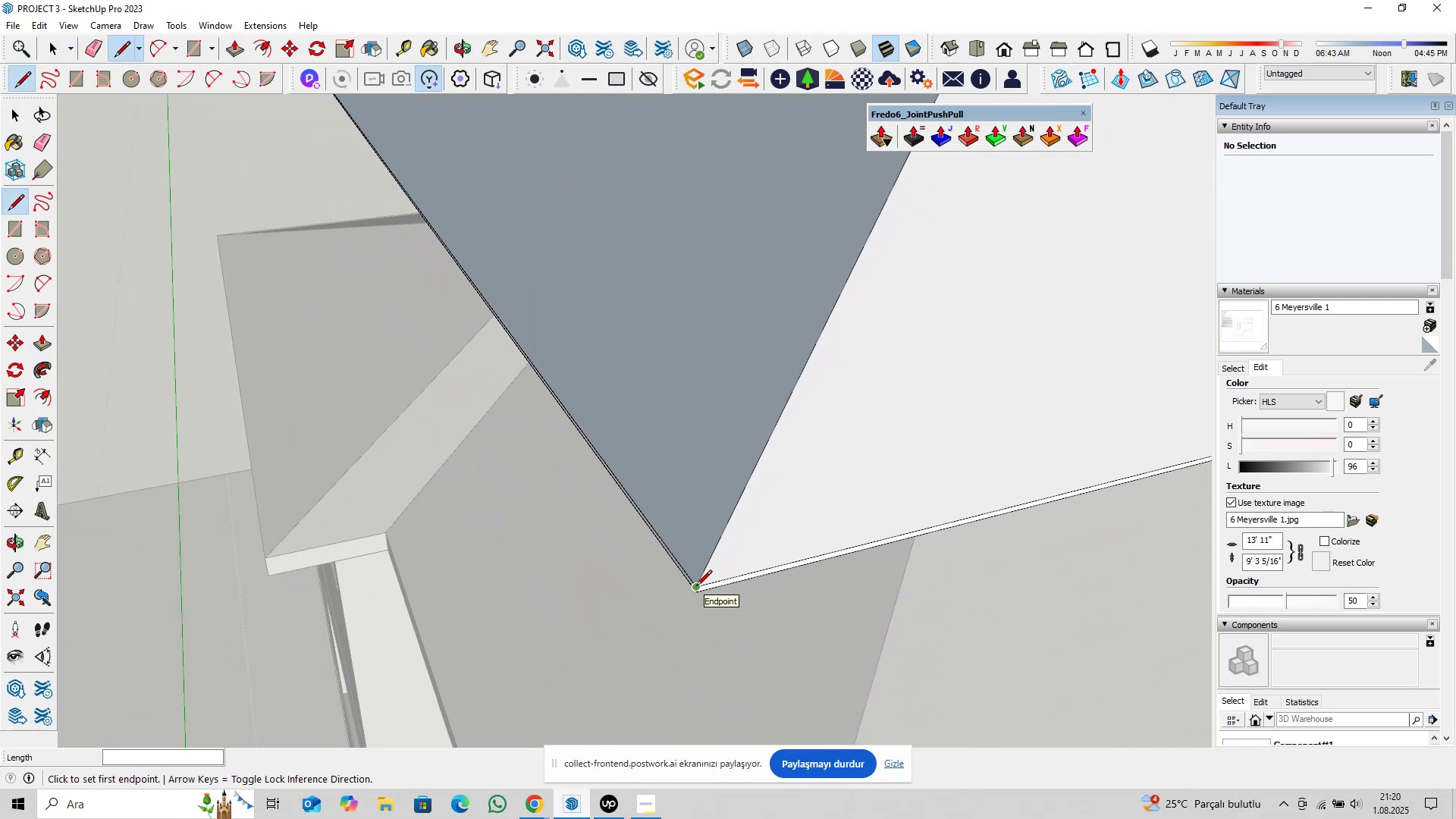 
scroll: coordinate [697, 585], scroll_direction: up, amount: 10.0
 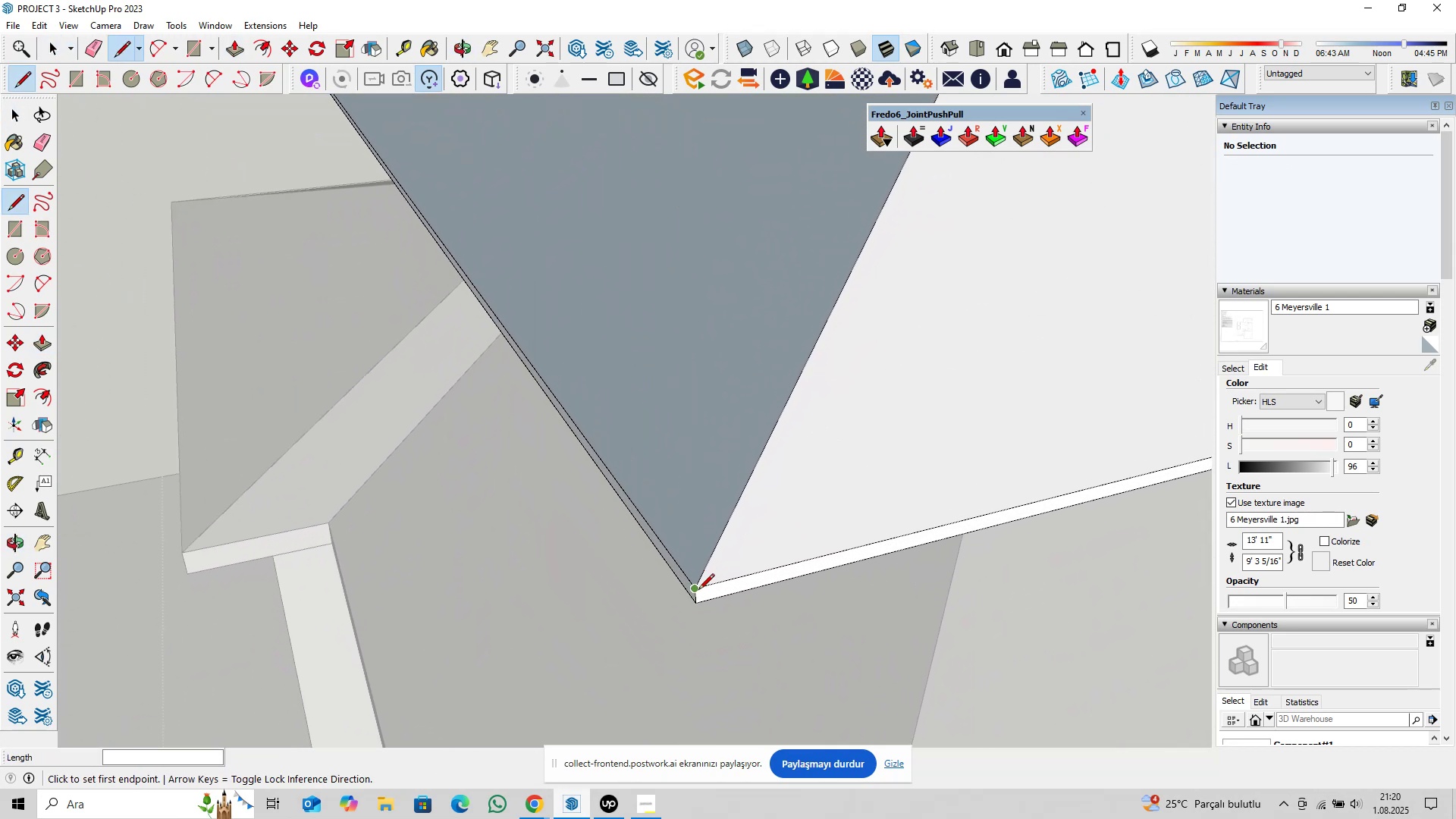 
left_click([698, 591])
 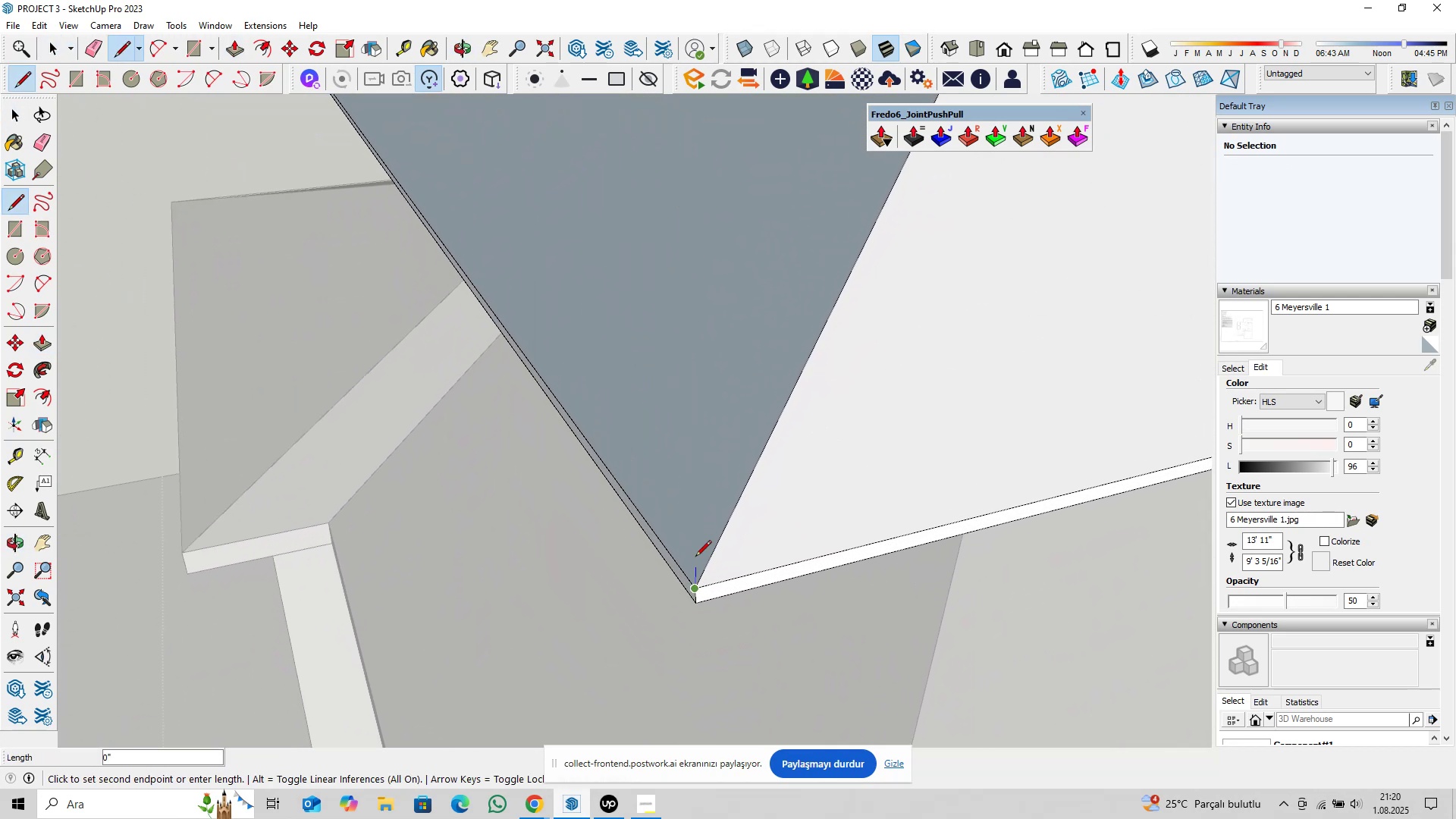 
scroll: coordinate [677, 388], scroll_direction: down, amount: 17.0
 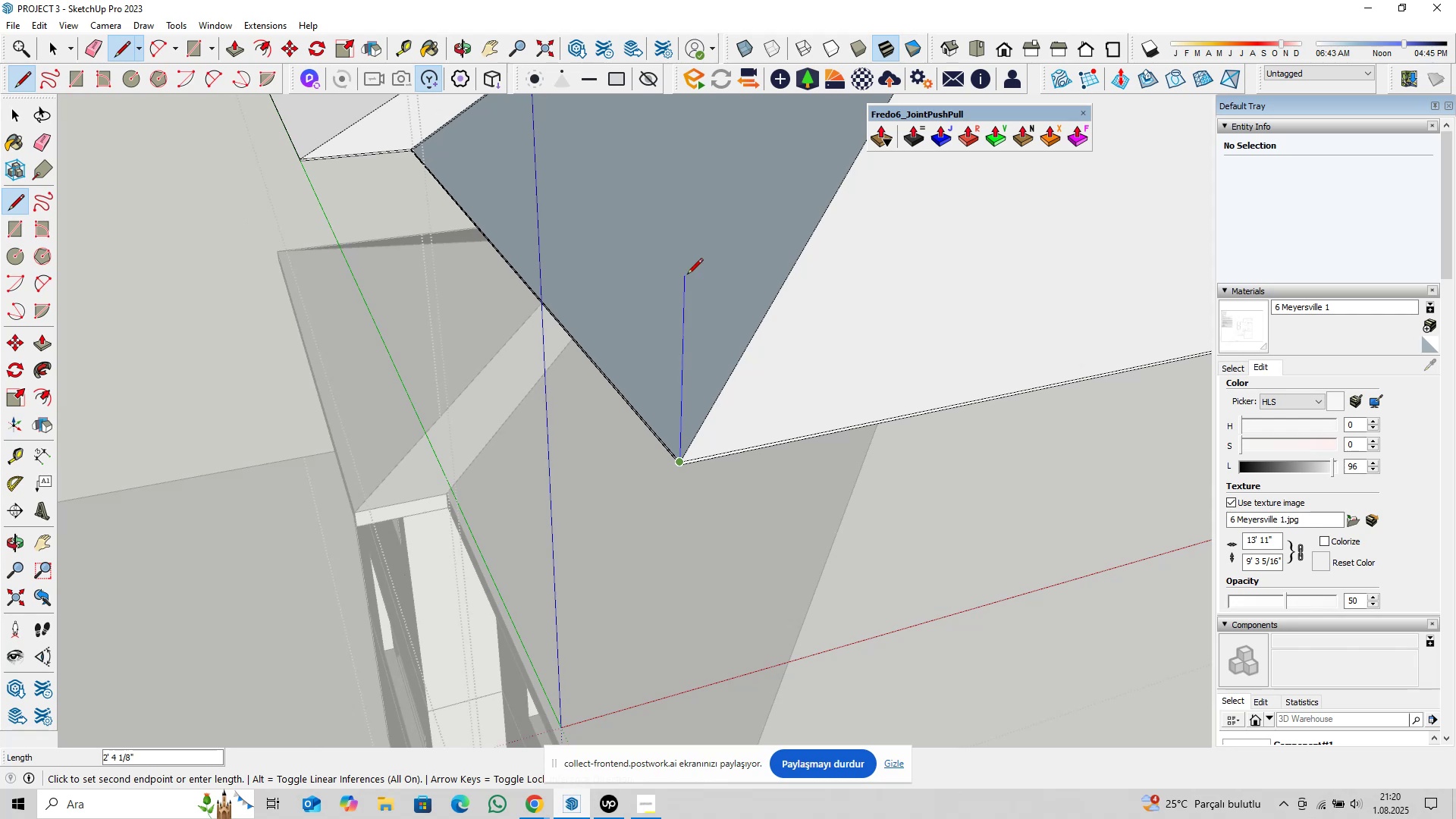 
key(Shift+ShiftLeft)
 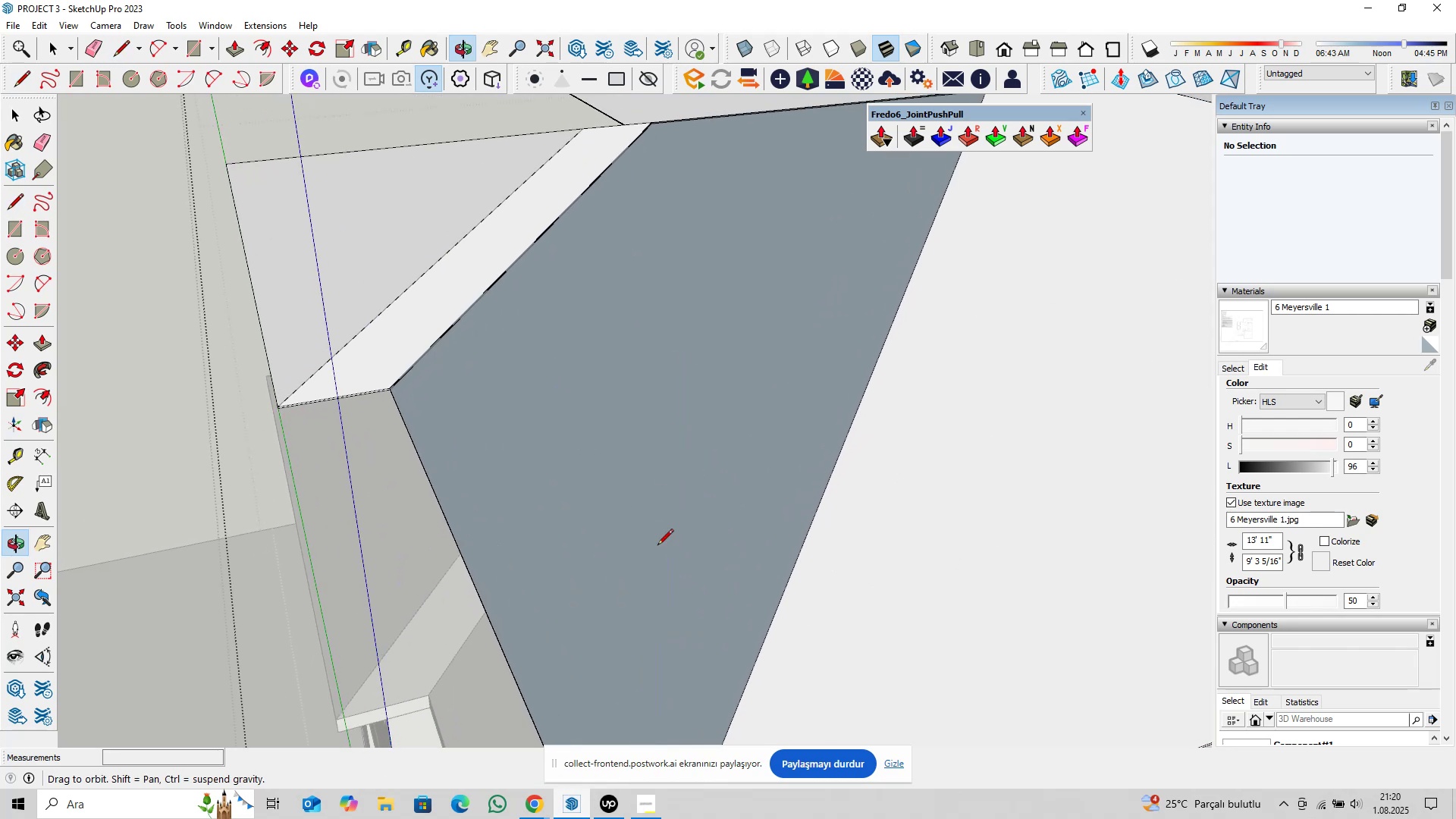 
key(Shift+ShiftLeft)
 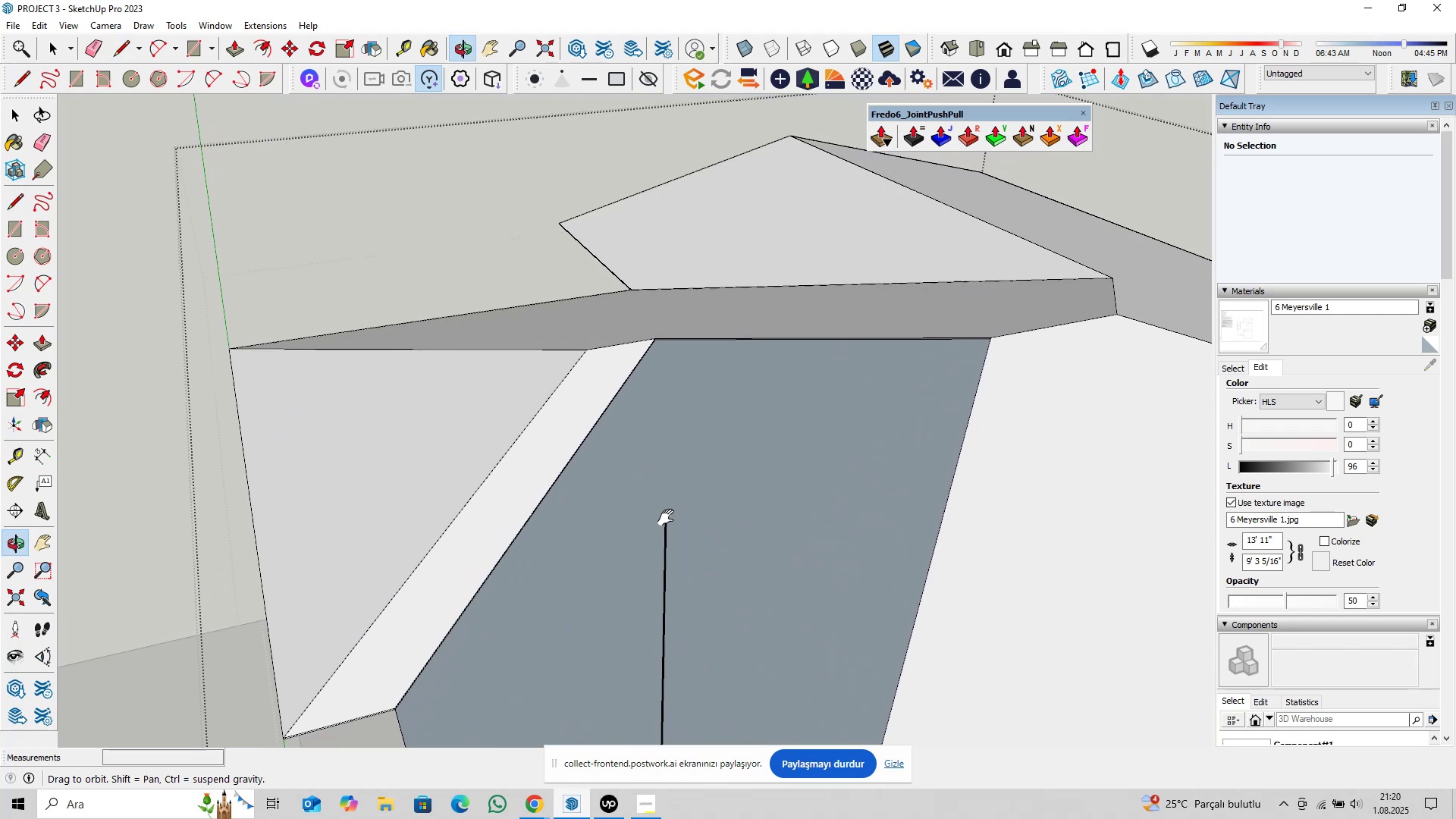 
scroll: coordinate [645, 318], scroll_direction: up, amount: 21.0
 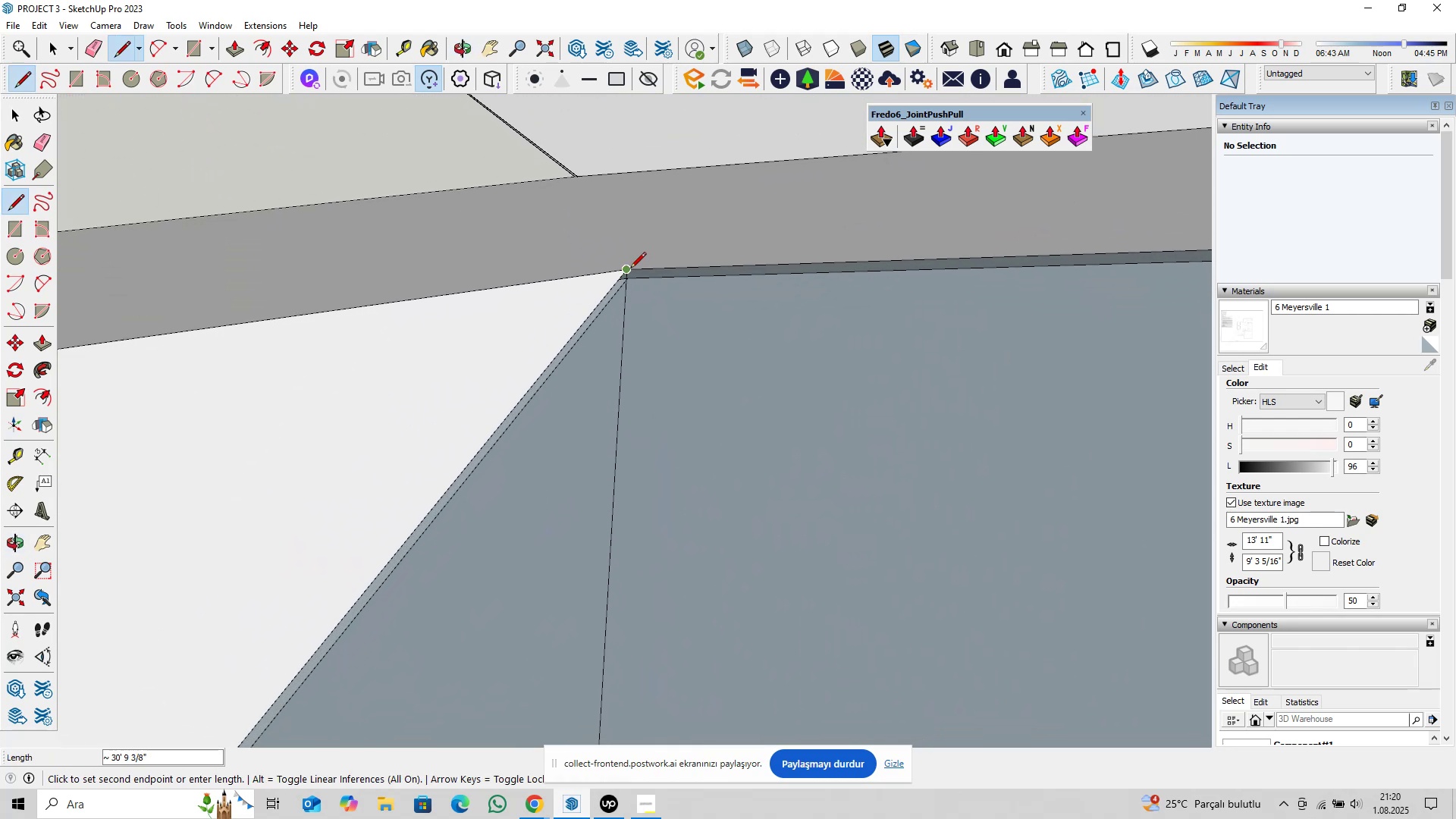 
left_click([630, 269])
 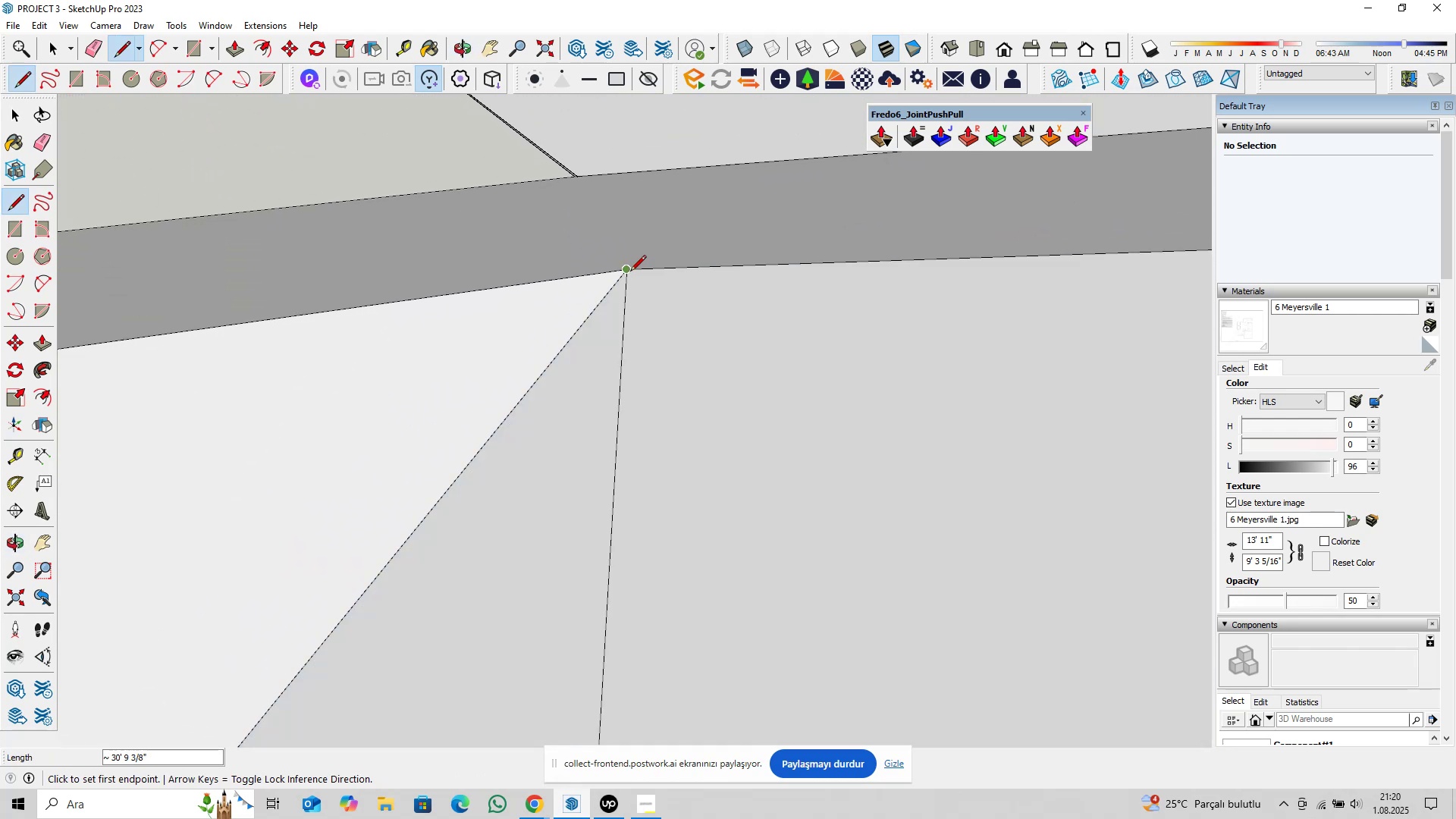 
key(Space)
 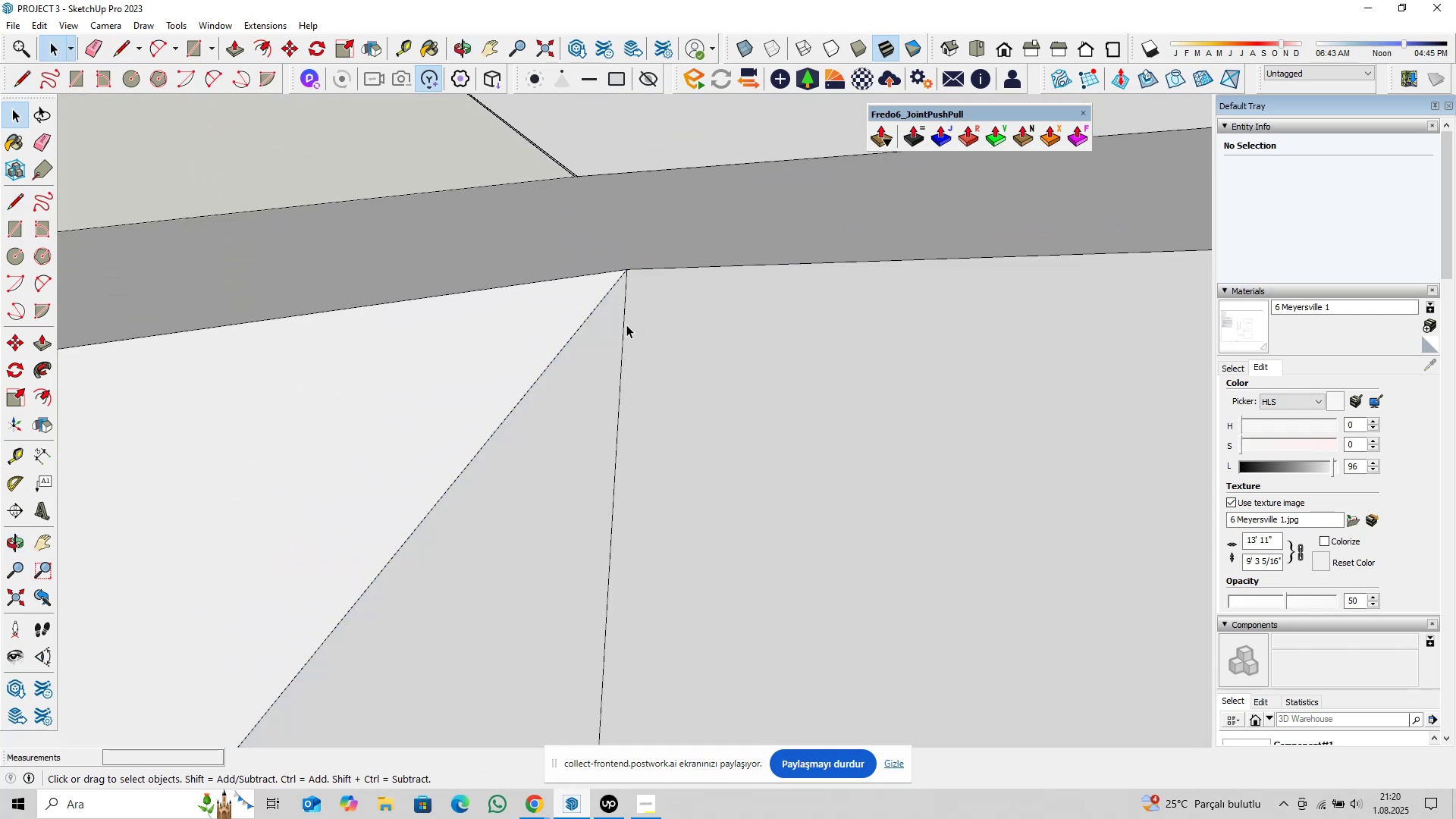 
left_click([625, 327])
 